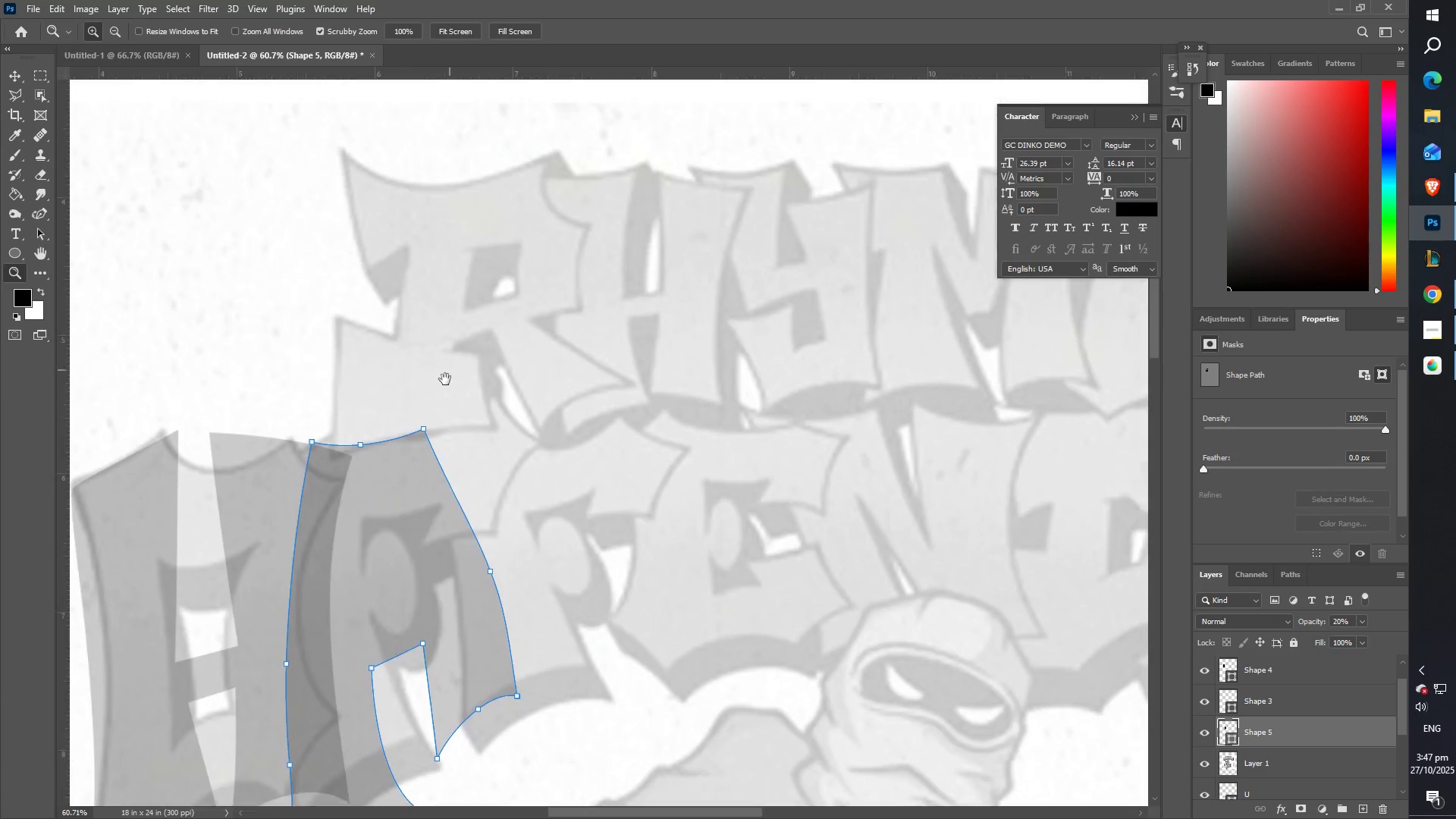 
hold_key(key=Space, duration=1.53)
 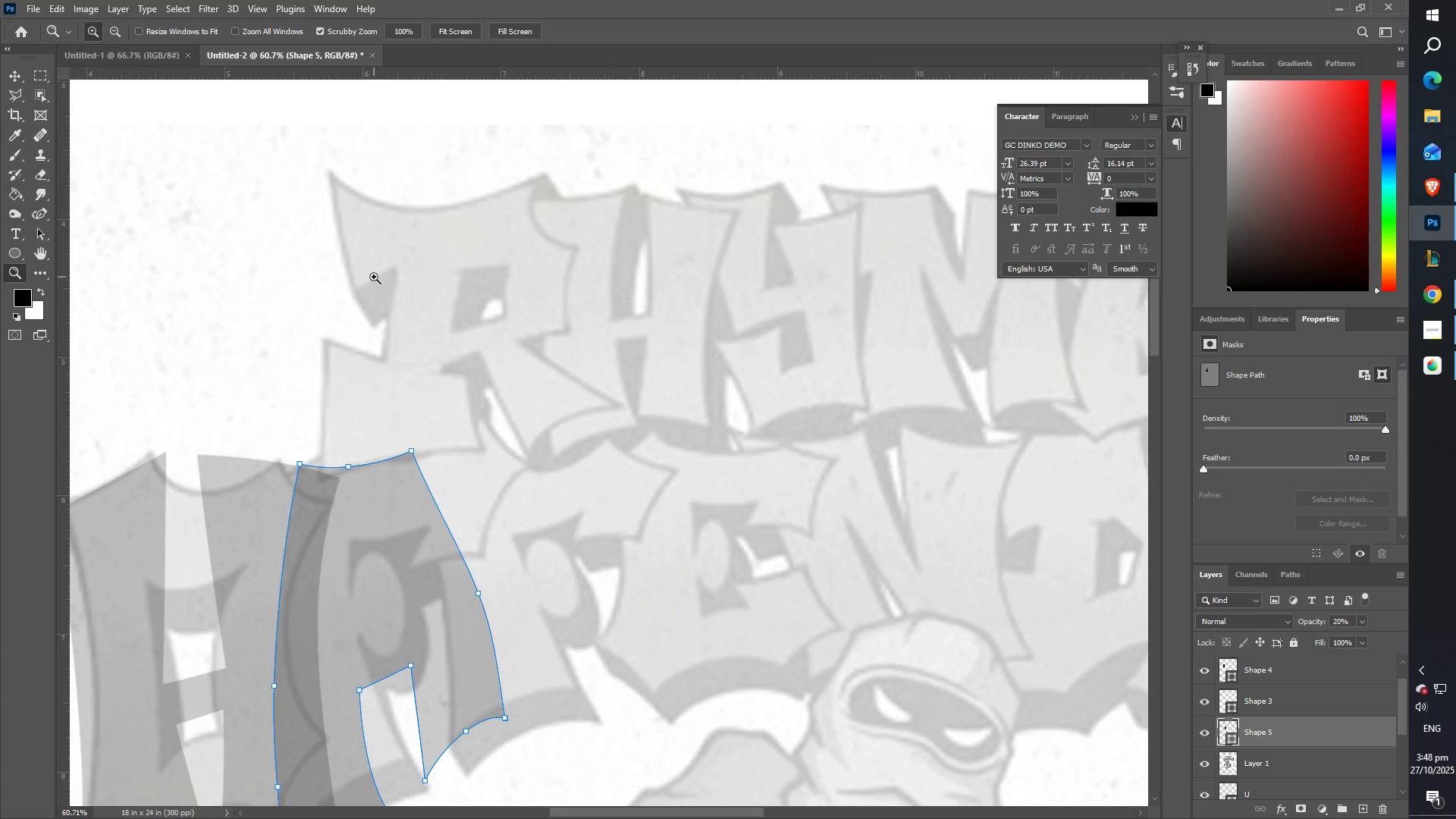 
left_click_drag(start_coordinate=[481, 242], to_coordinate=[441, 389])
 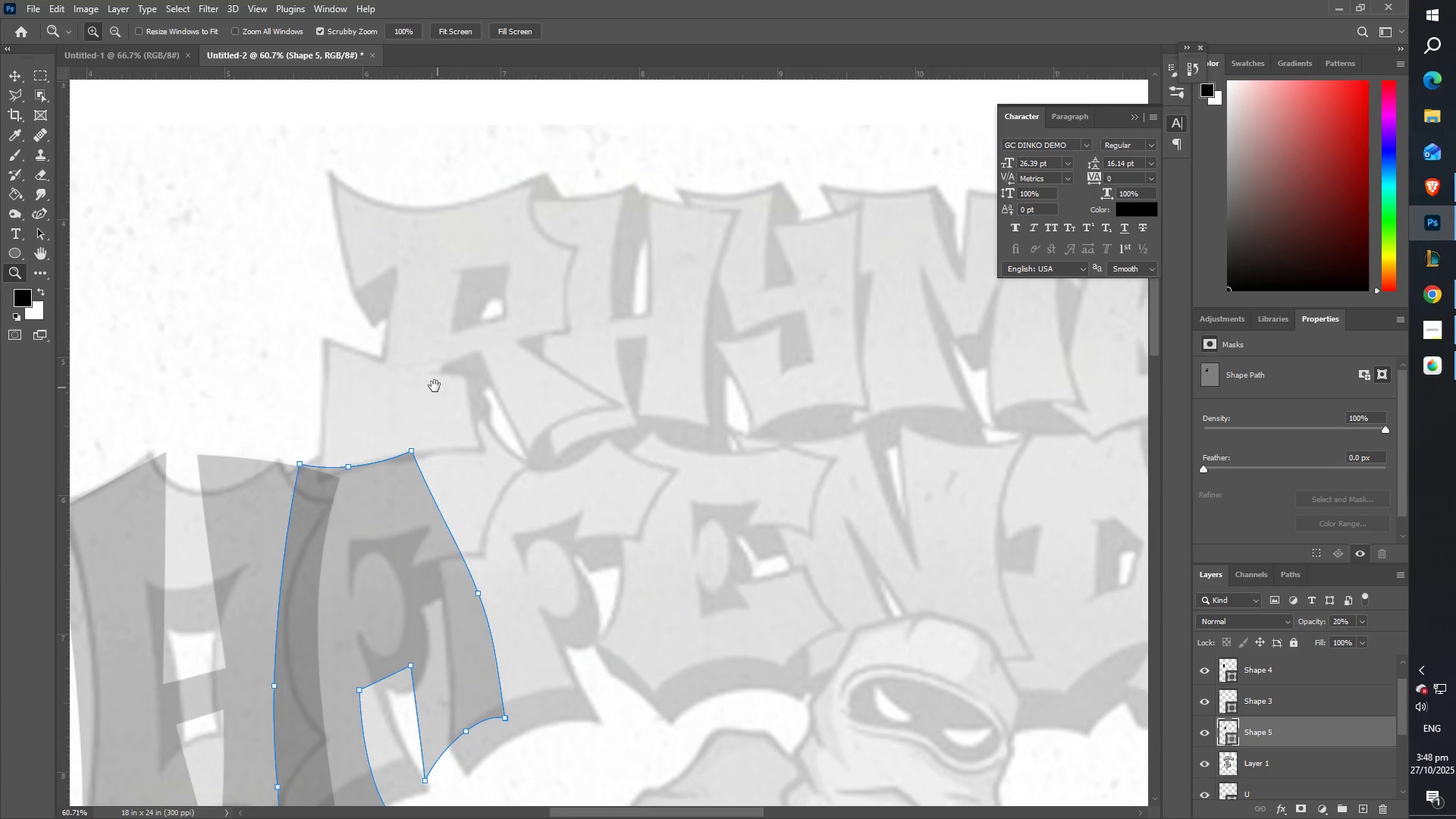 
type( ZZZ)
 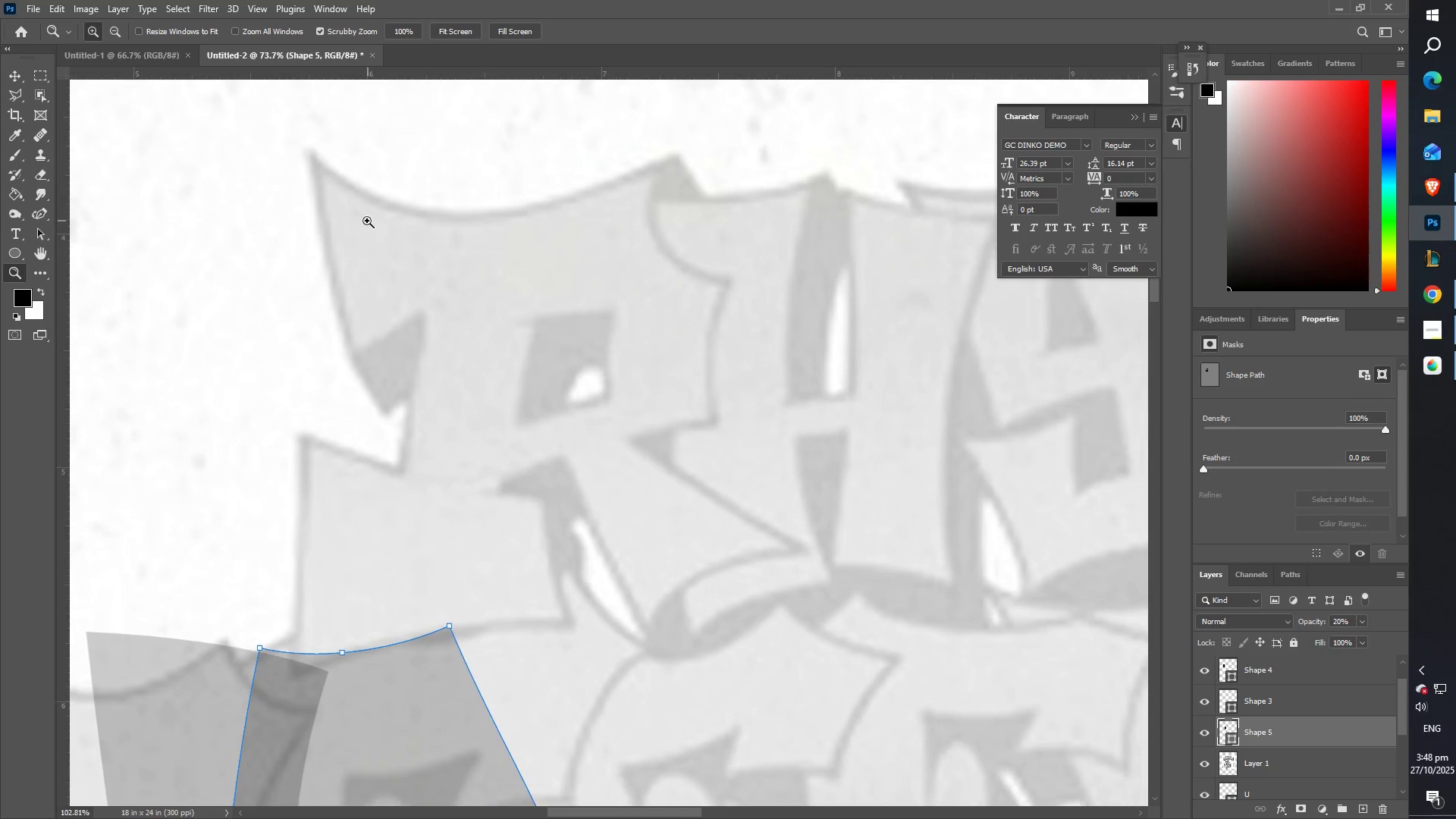 
left_click_drag(start_coordinate=[379, 274], to_coordinate=[399, 271])
 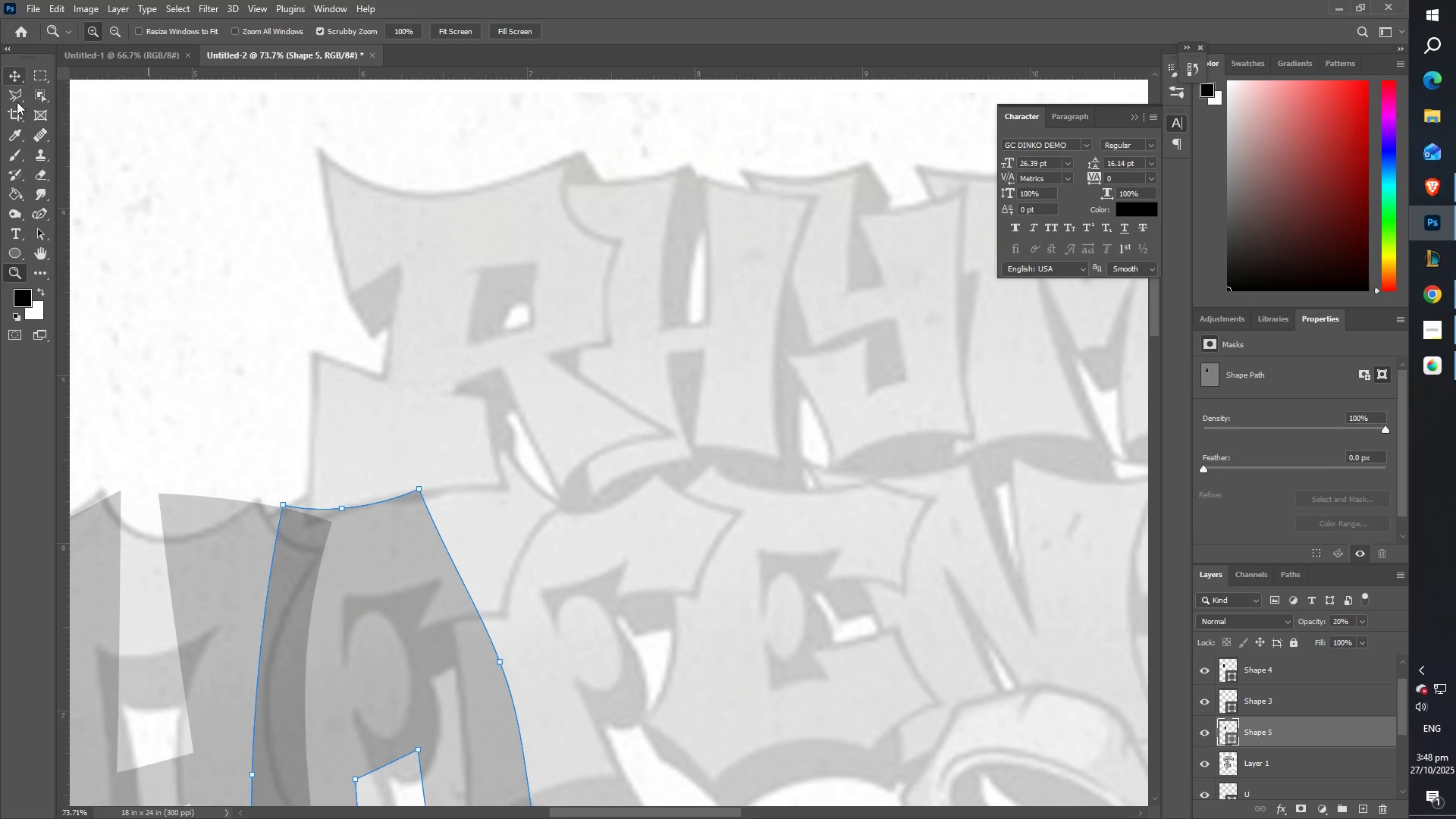 
scroll: coordinate [377, 266], scroll_direction: up, amount: 2.0
 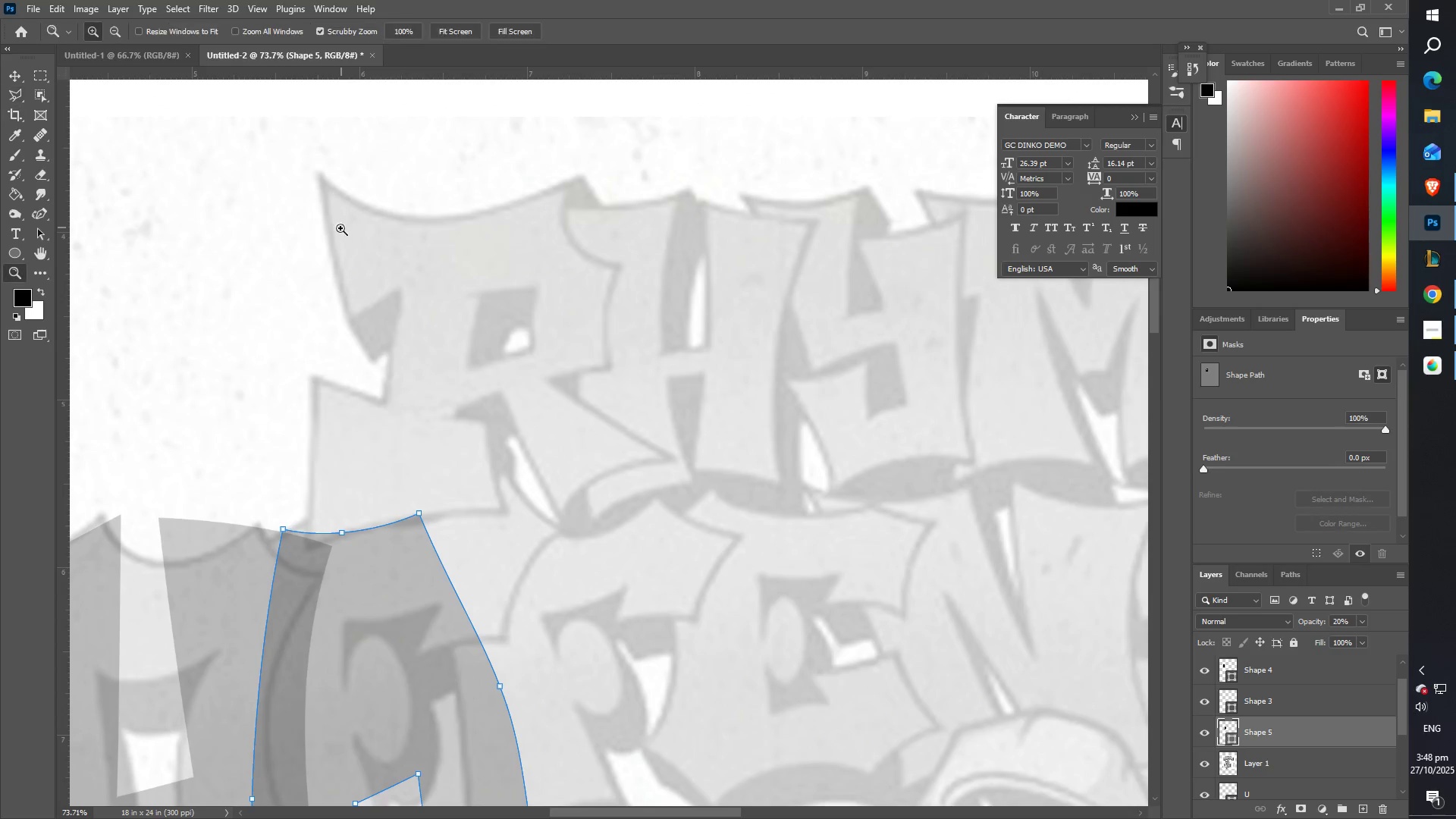 
left_click_drag(start_coordinate=[340, 229], to_coordinate=[368, 221])
 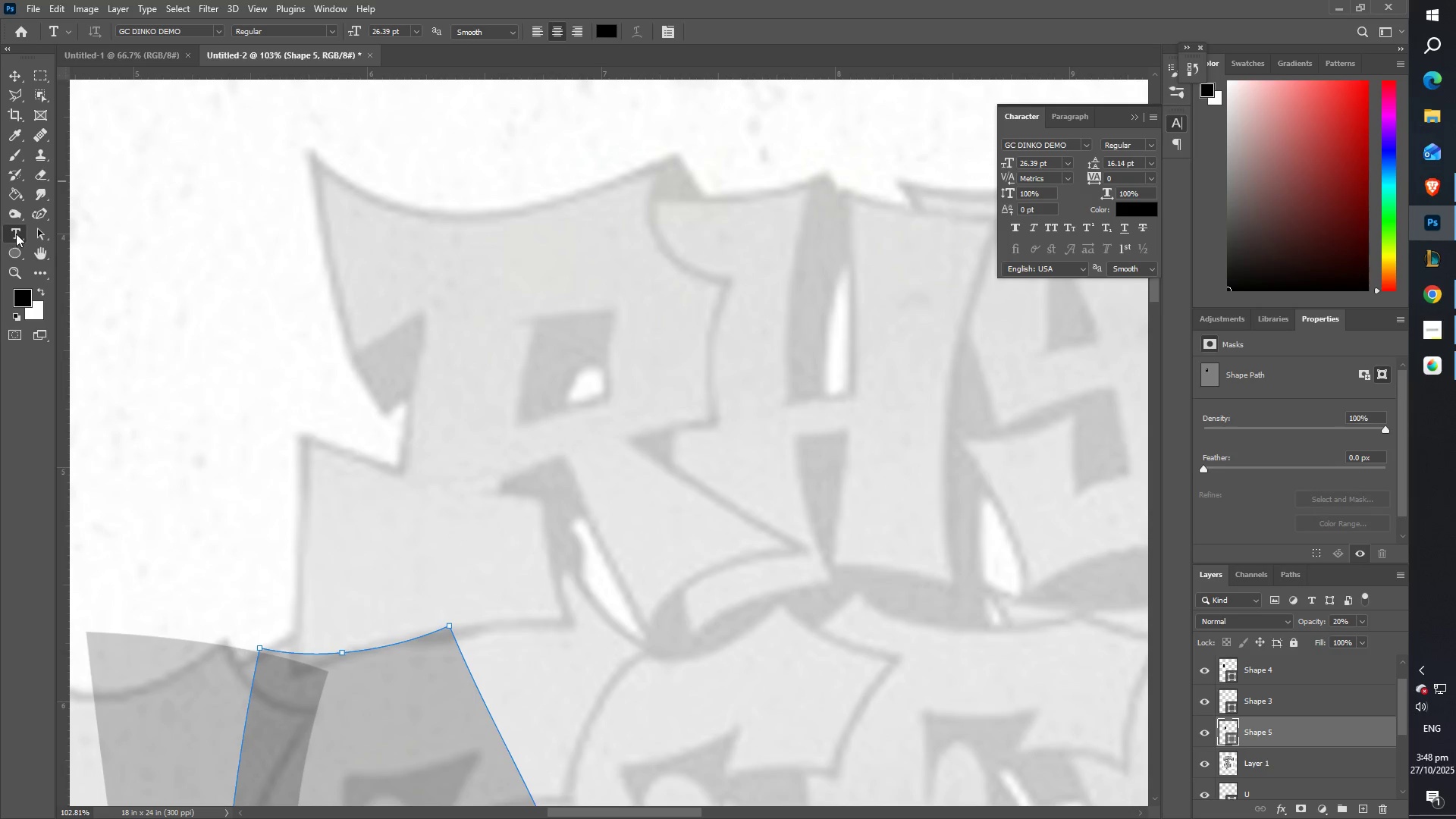 
double_click([14, 248])
 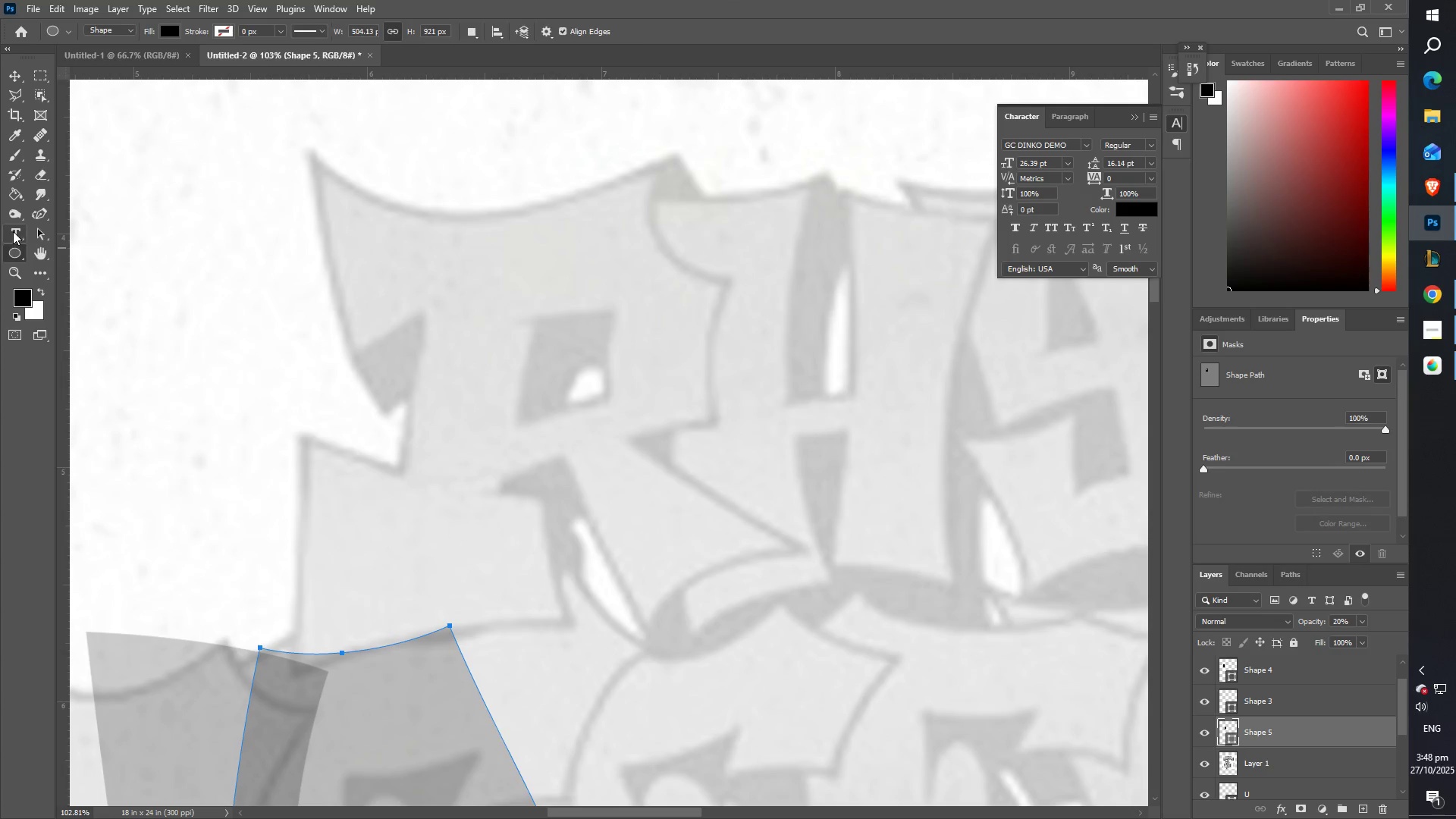 
triple_click([13, 231])
 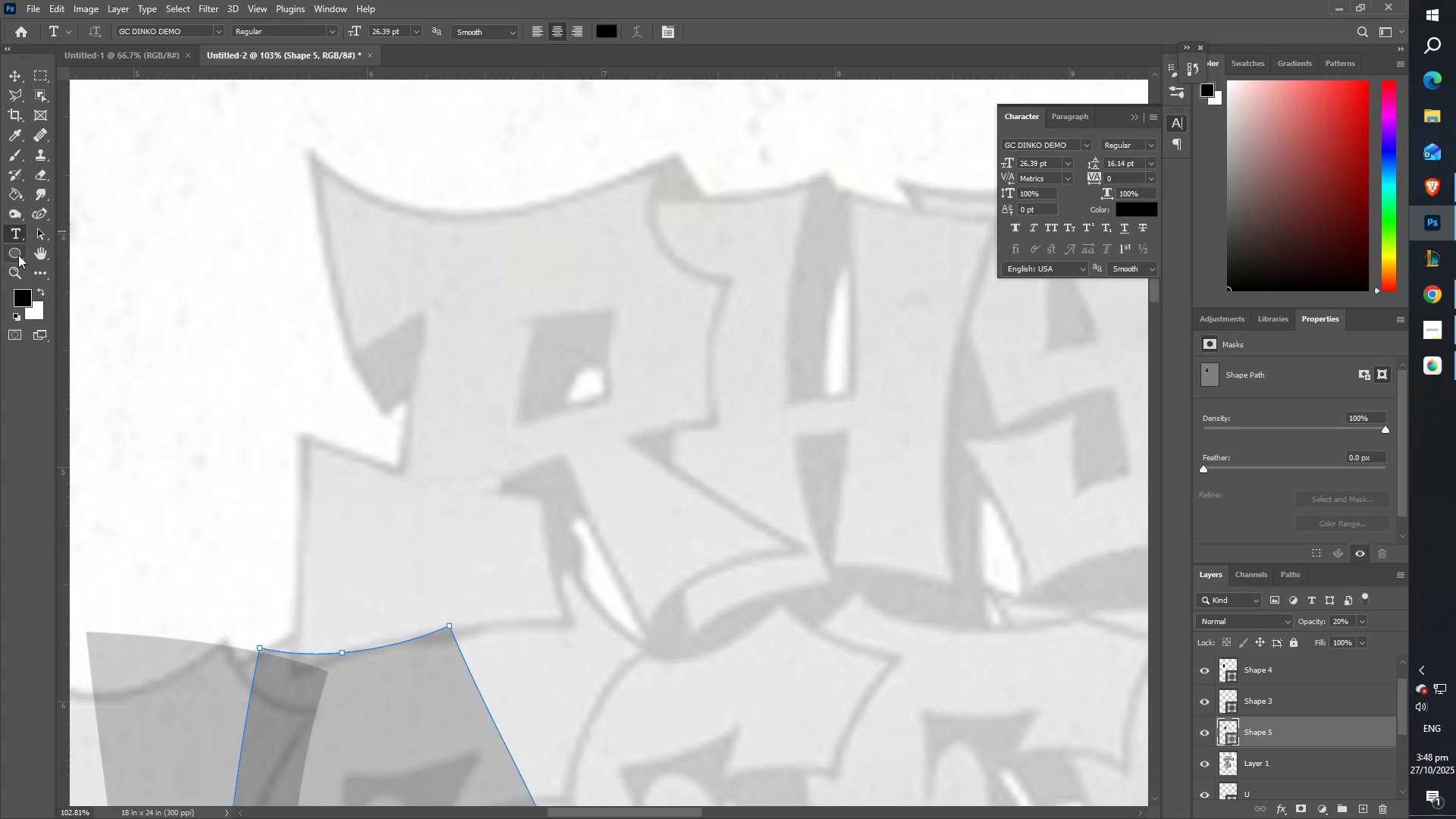 
triple_click([19, 255])
 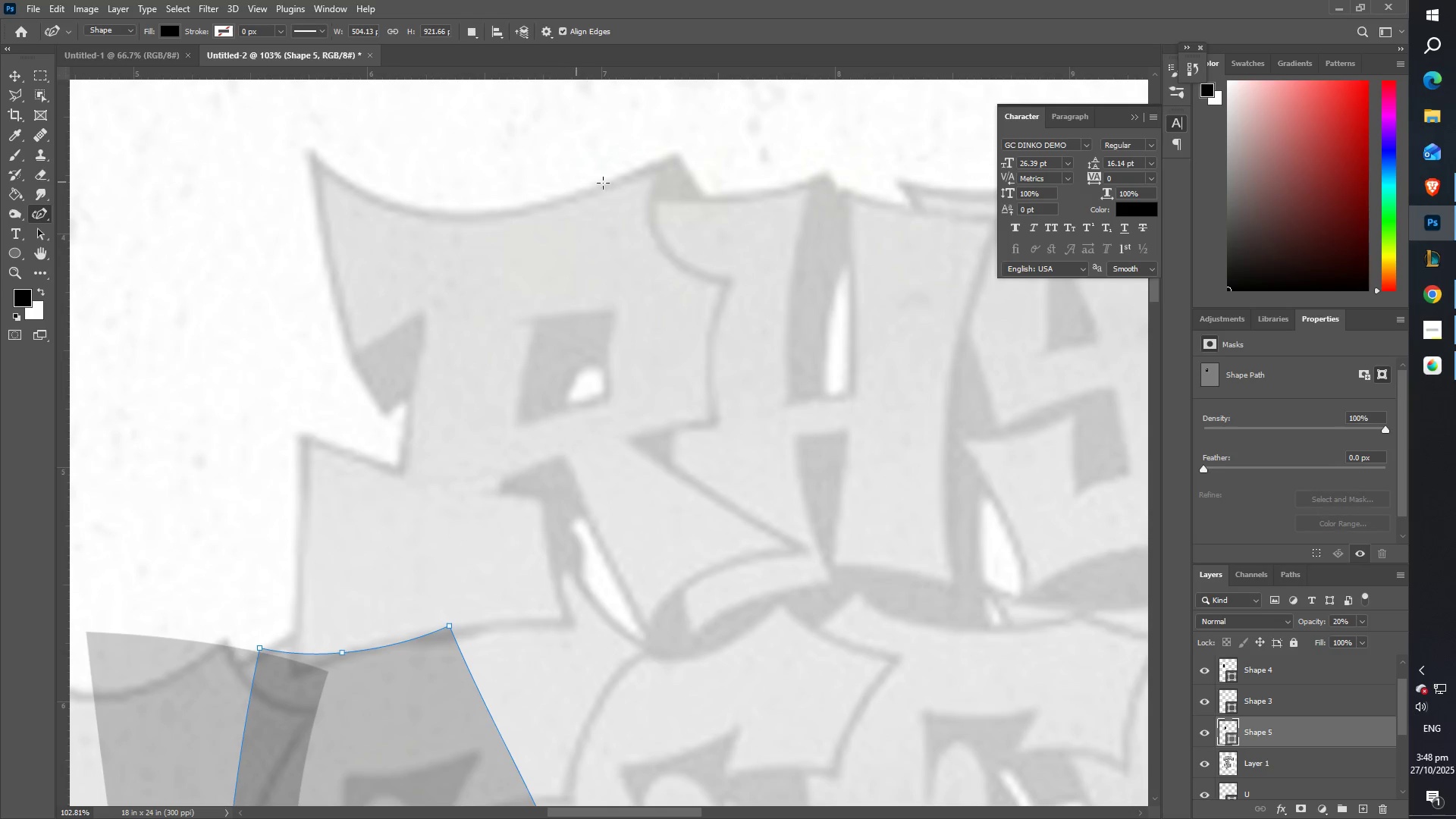 
left_click_drag(start_coordinate=[421, 183], to_coordinate=[368, 168])
 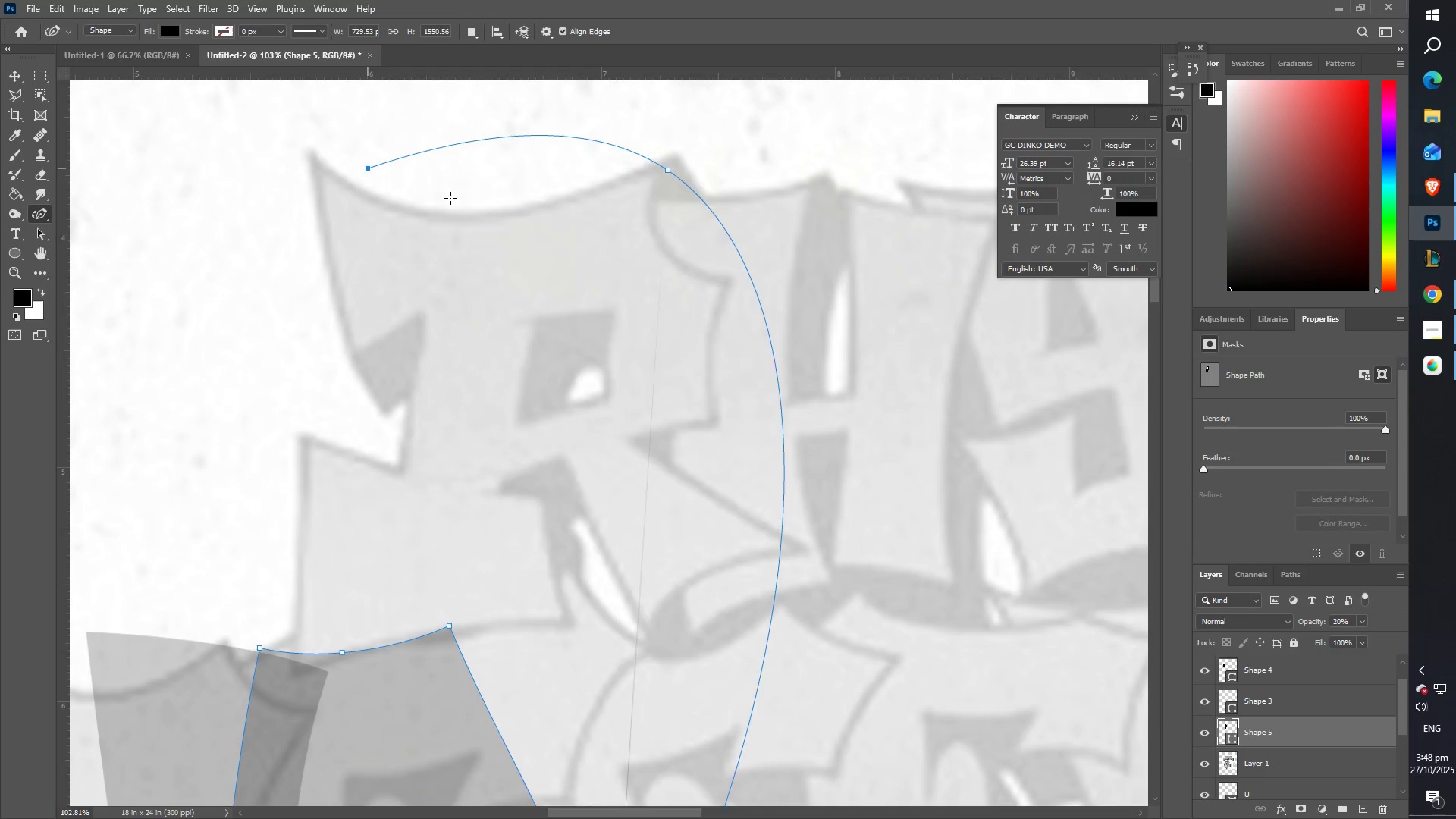 
key(Control+ControlLeft)
 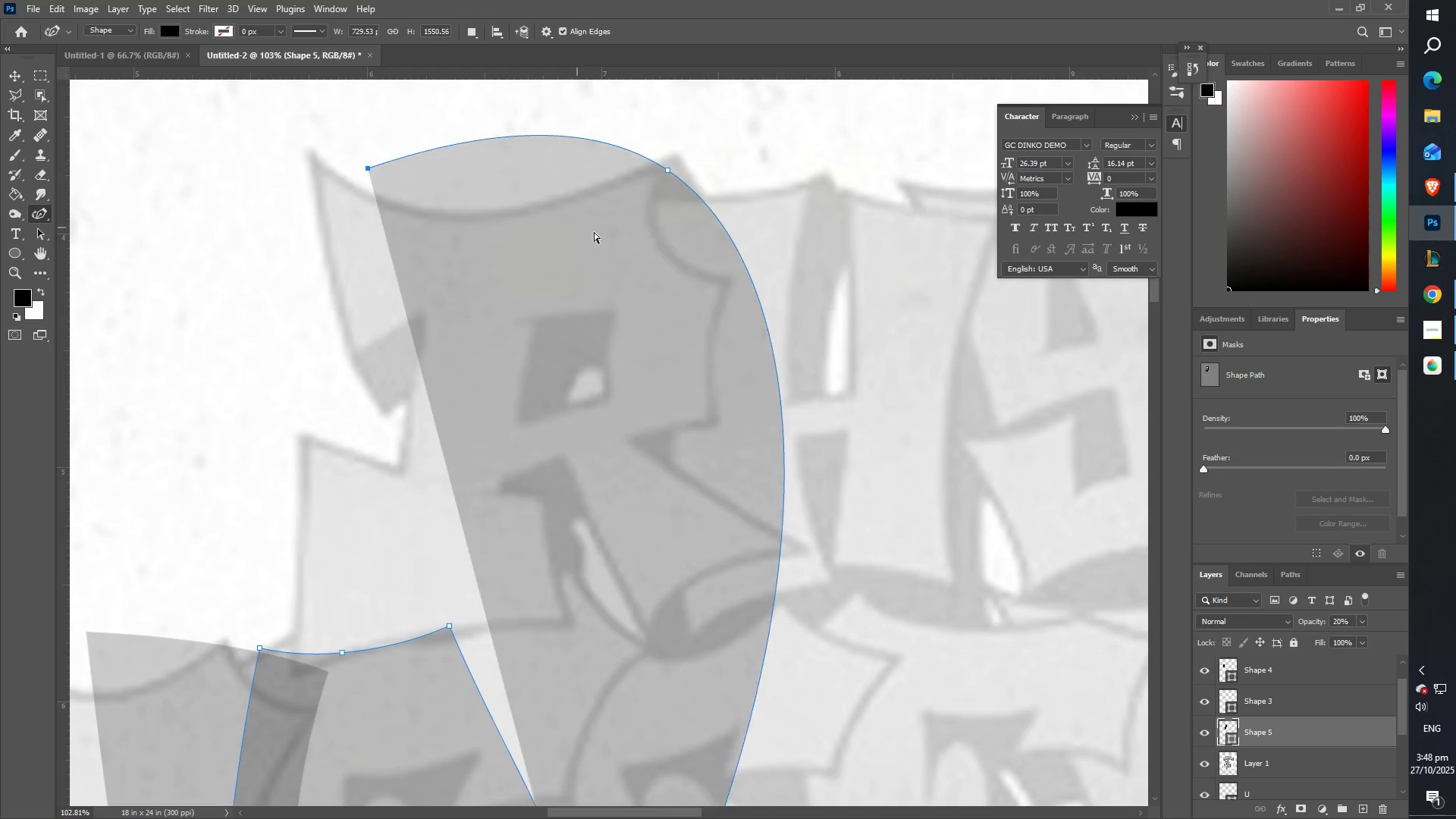 
key(Control+Z)
 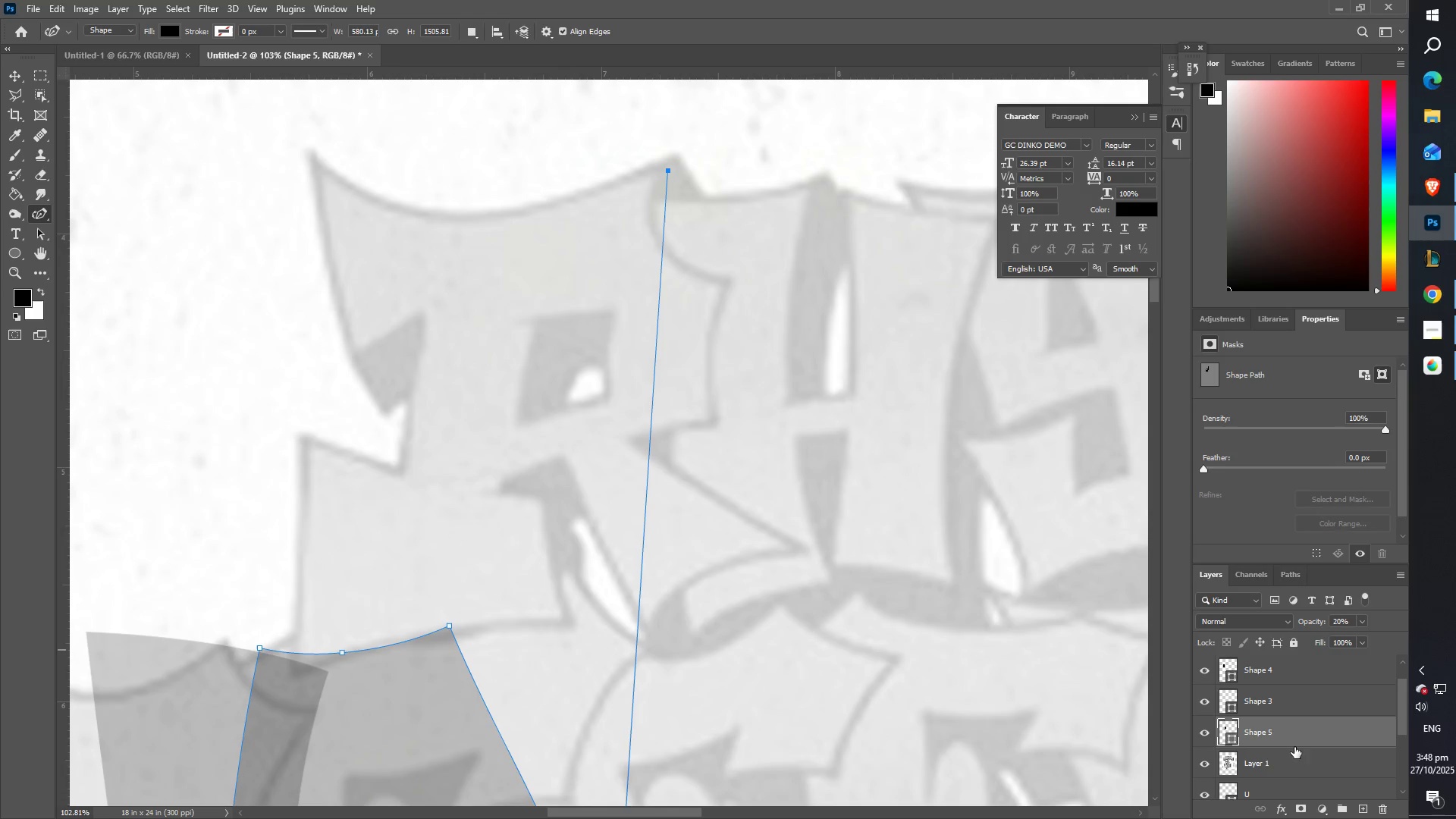 
left_click([1285, 773])
 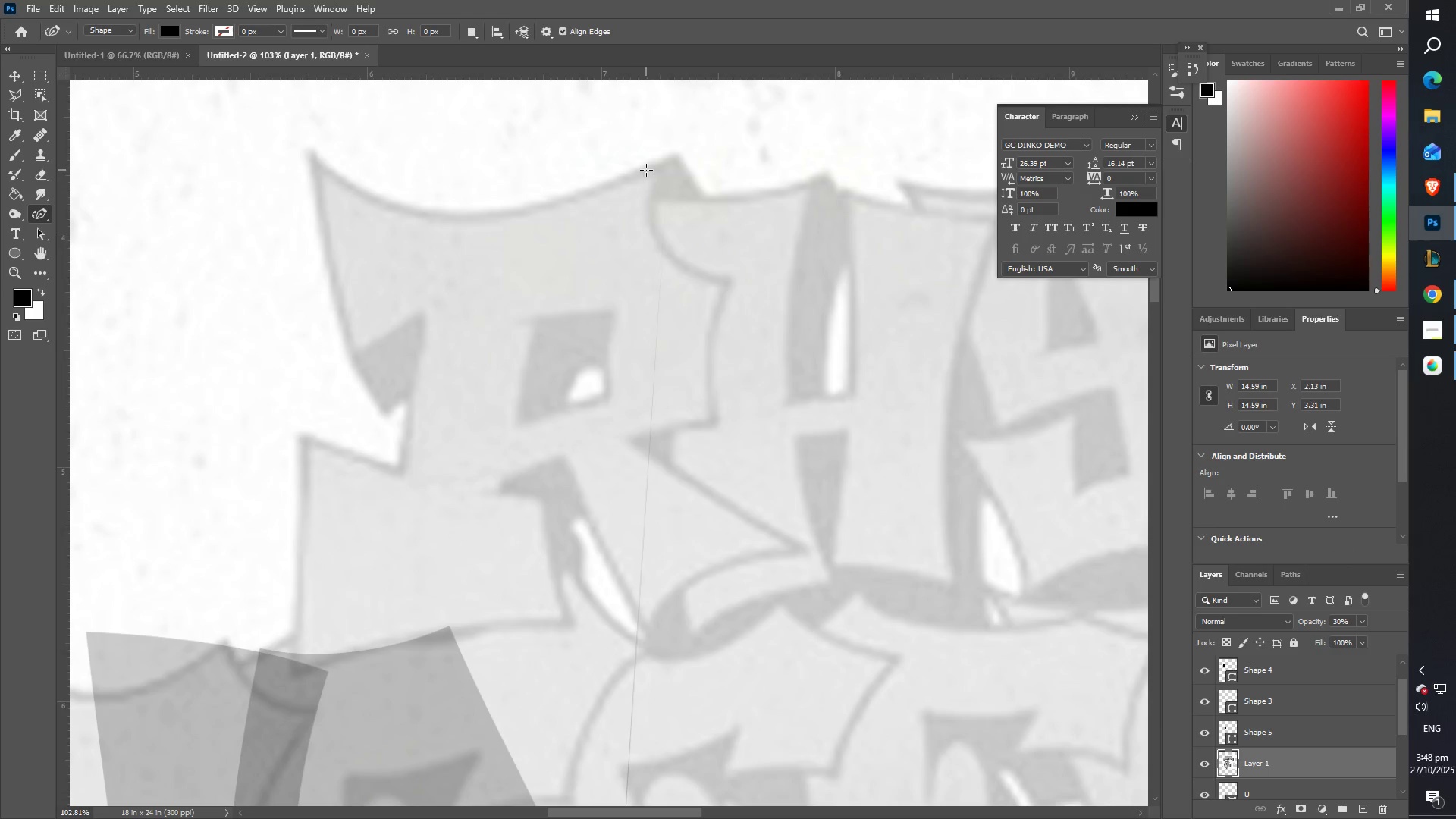 
left_click_drag(start_coordinate=[418, 183], to_coordinate=[316, 155])
 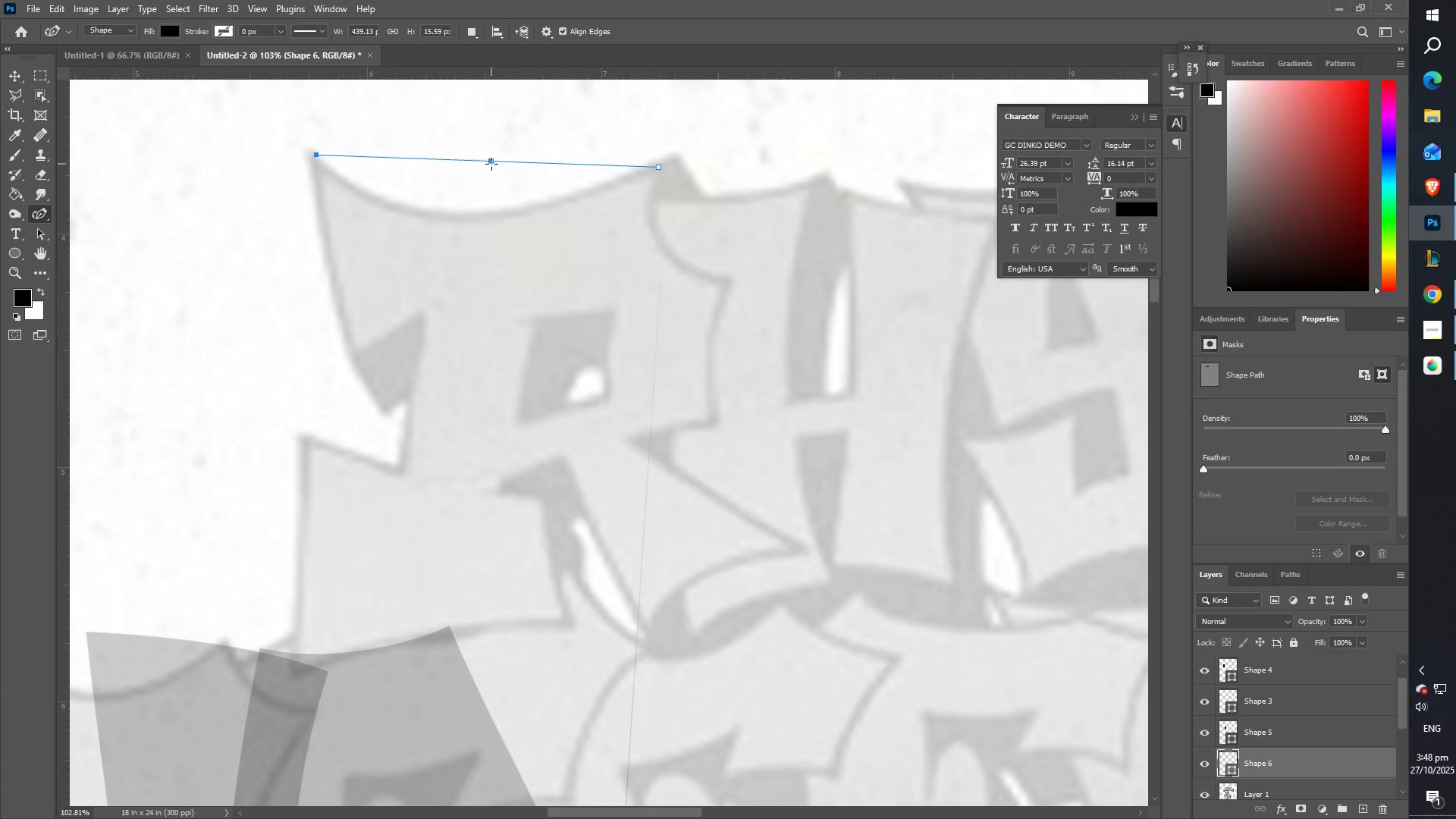 
left_click_drag(start_coordinate=[491, 162], to_coordinate=[479, 212])
 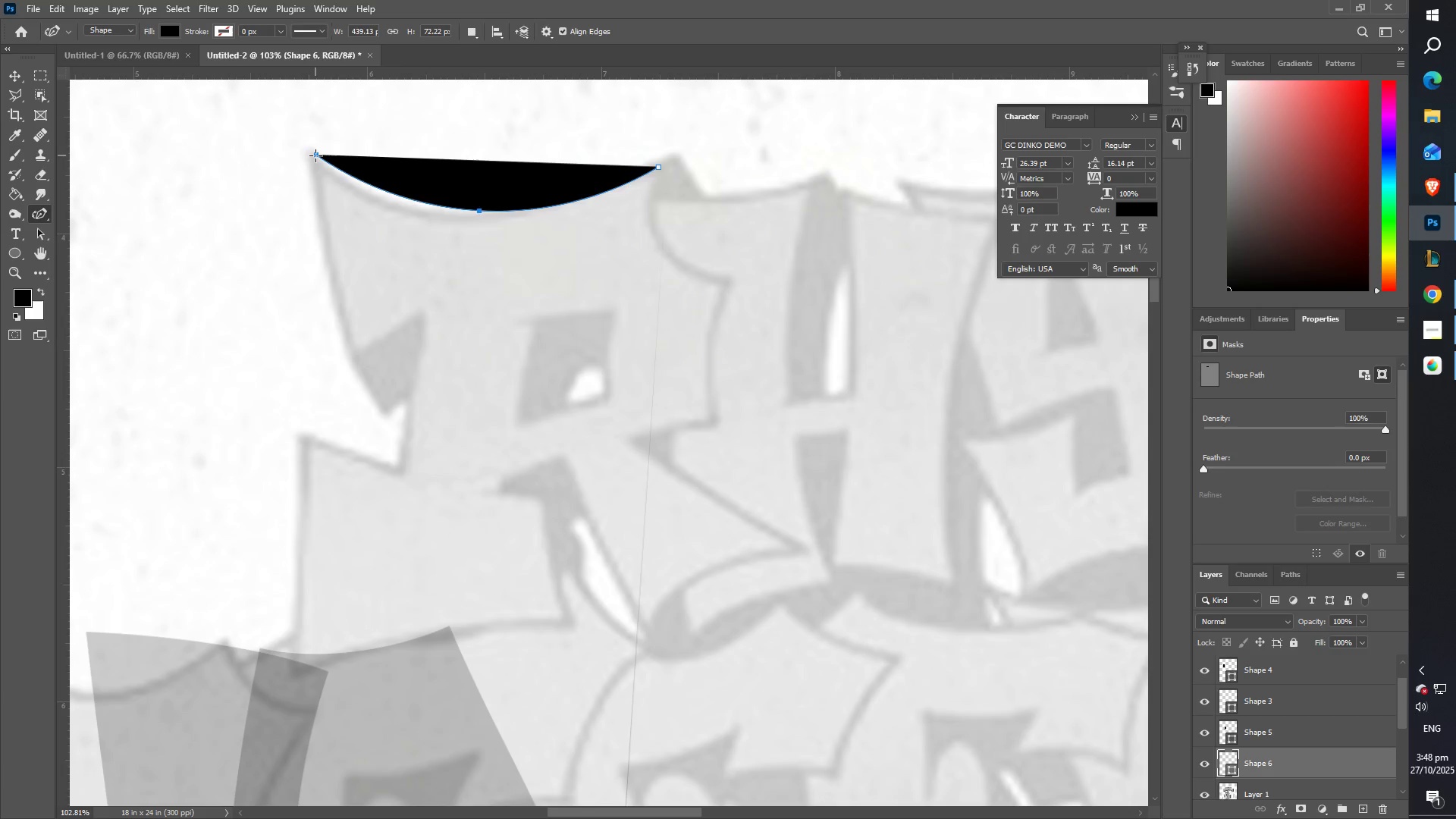 
double_click([315, 155])
 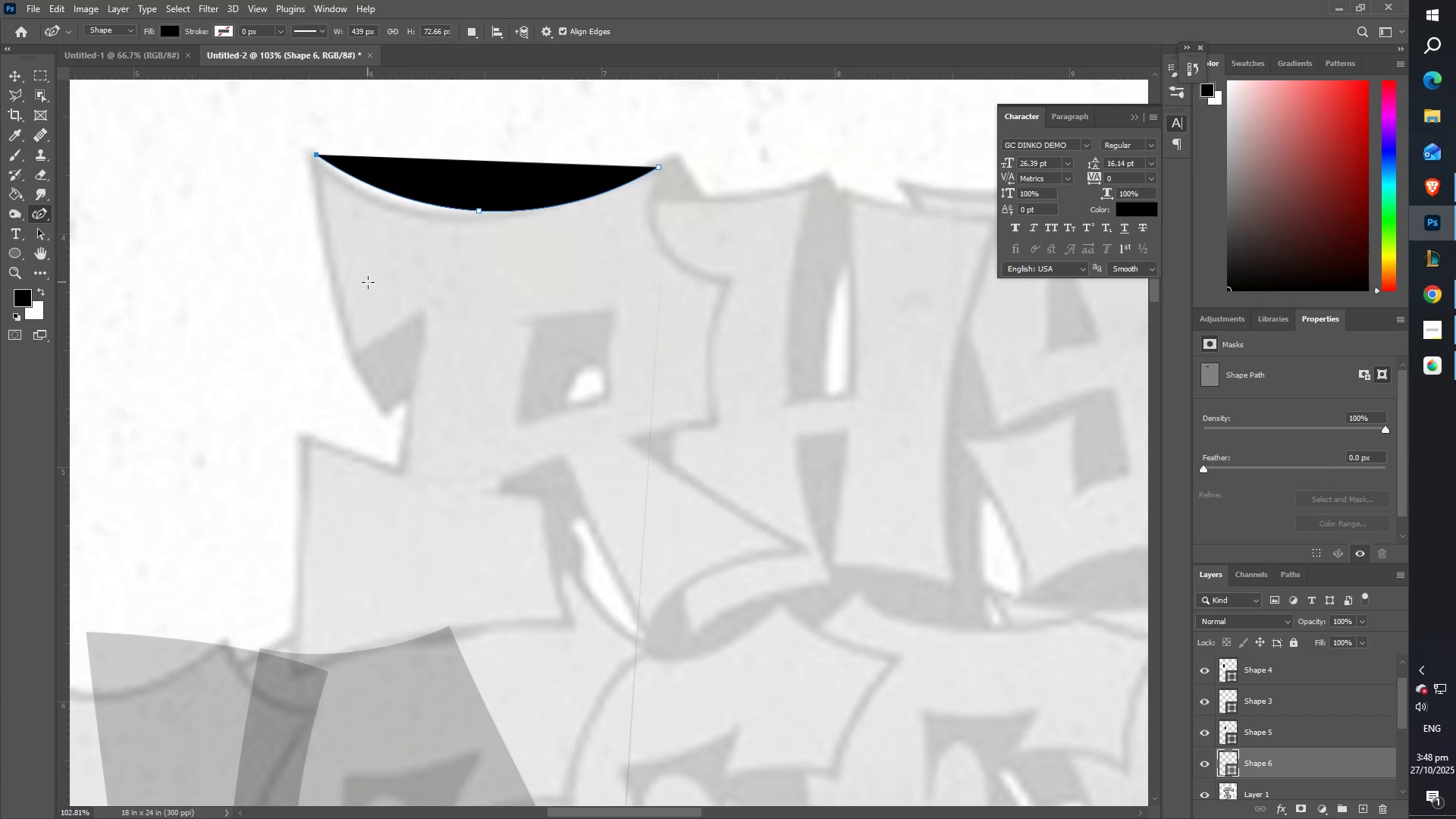 
key(2)
 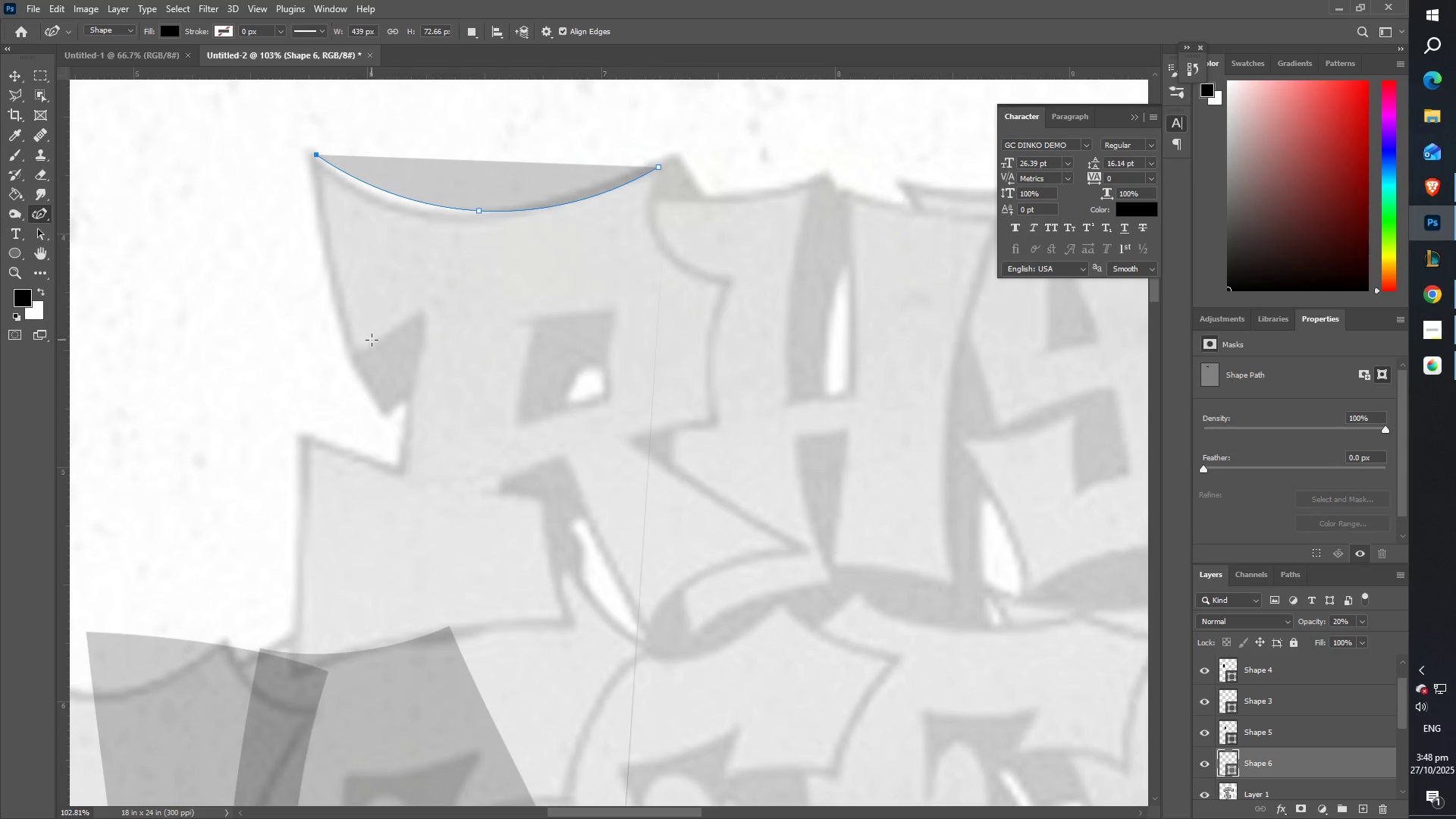 
left_click_drag(start_coordinate=[362, 347], to_coordinate=[356, 350])
 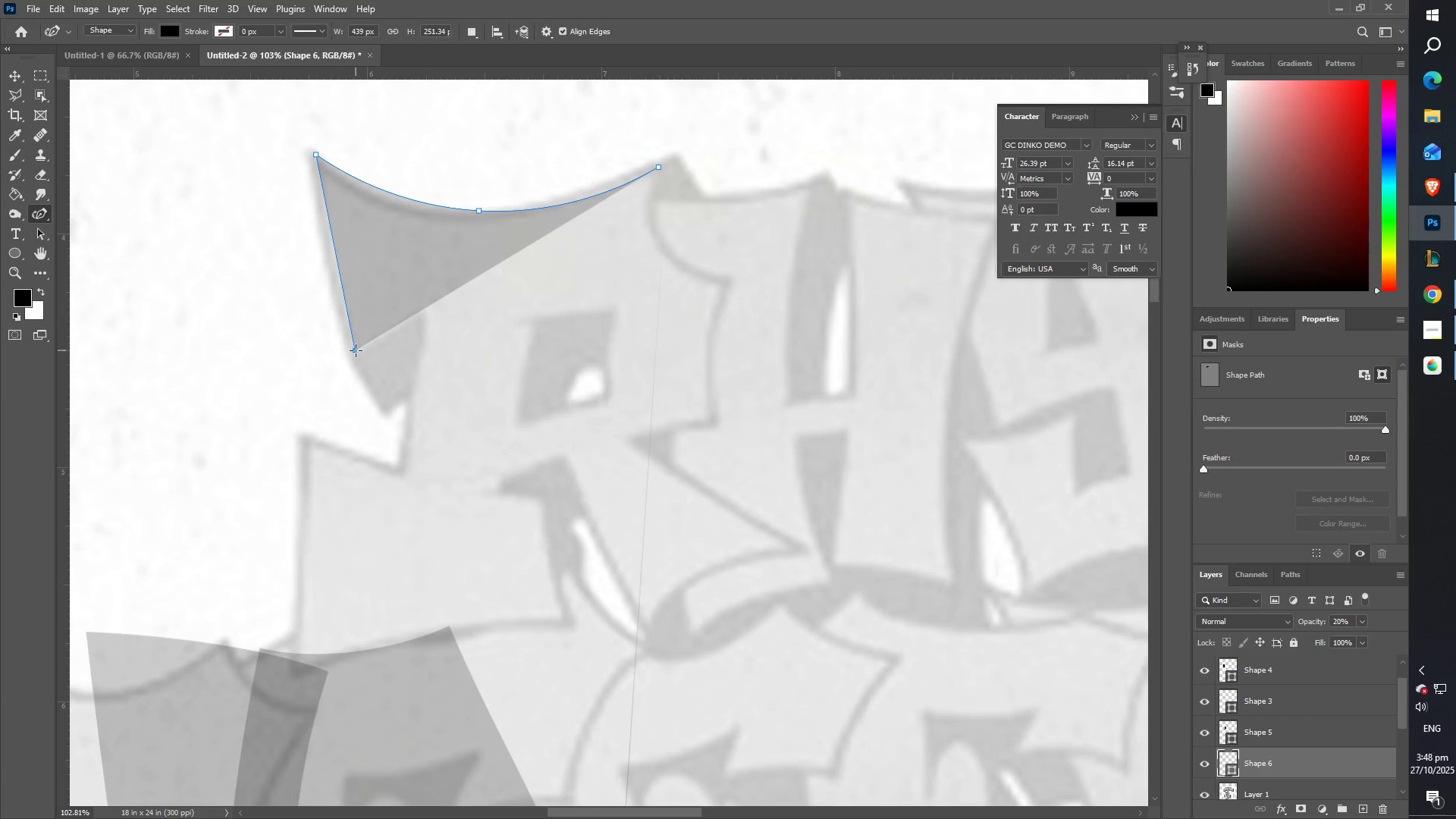 
double_click([356, 350])
 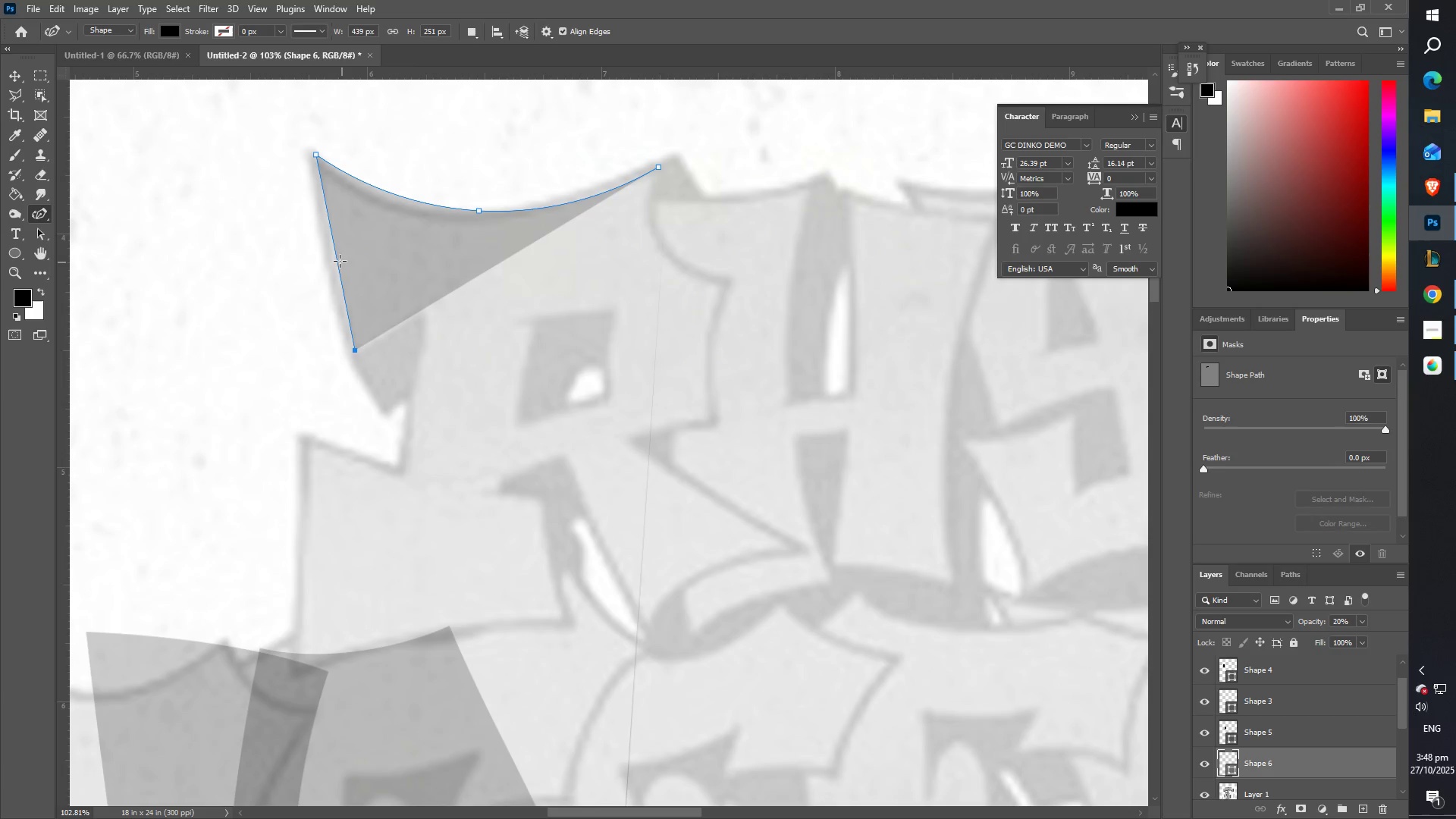 
left_click_drag(start_coordinate=[332, 259], to_coordinate=[328, 260])
 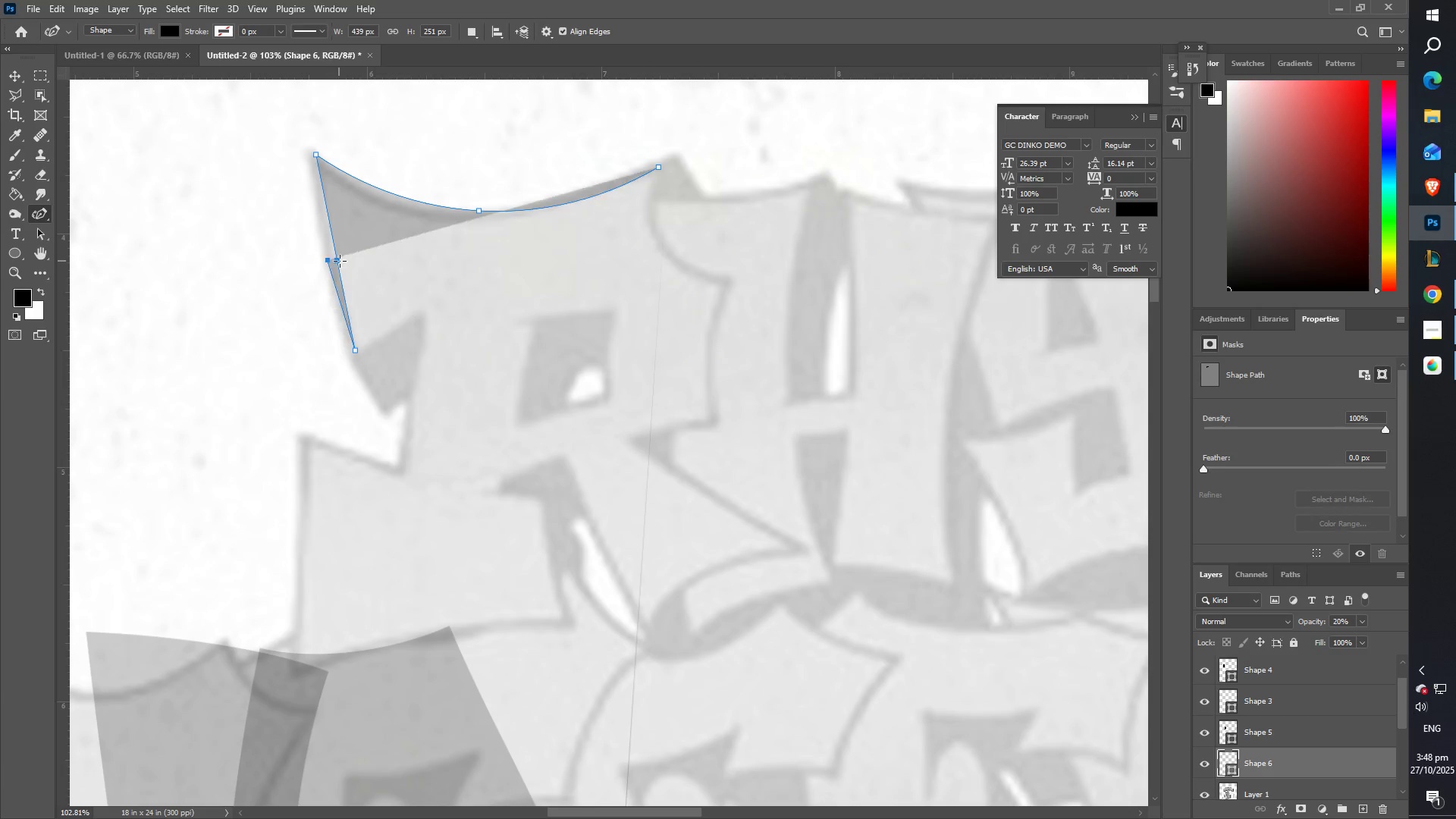 
key(Control+ControlLeft)
 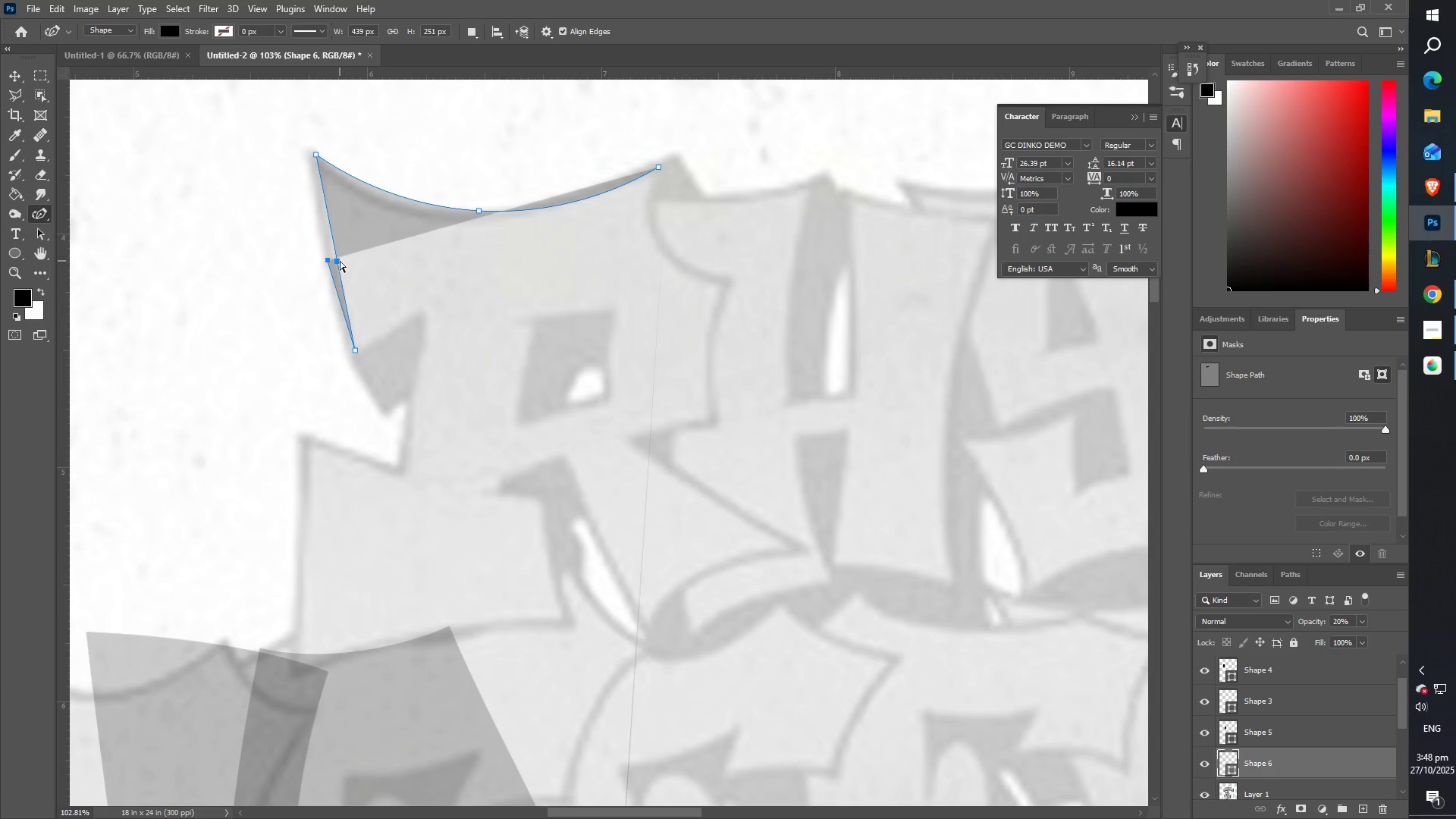 
key(Control+Z)
 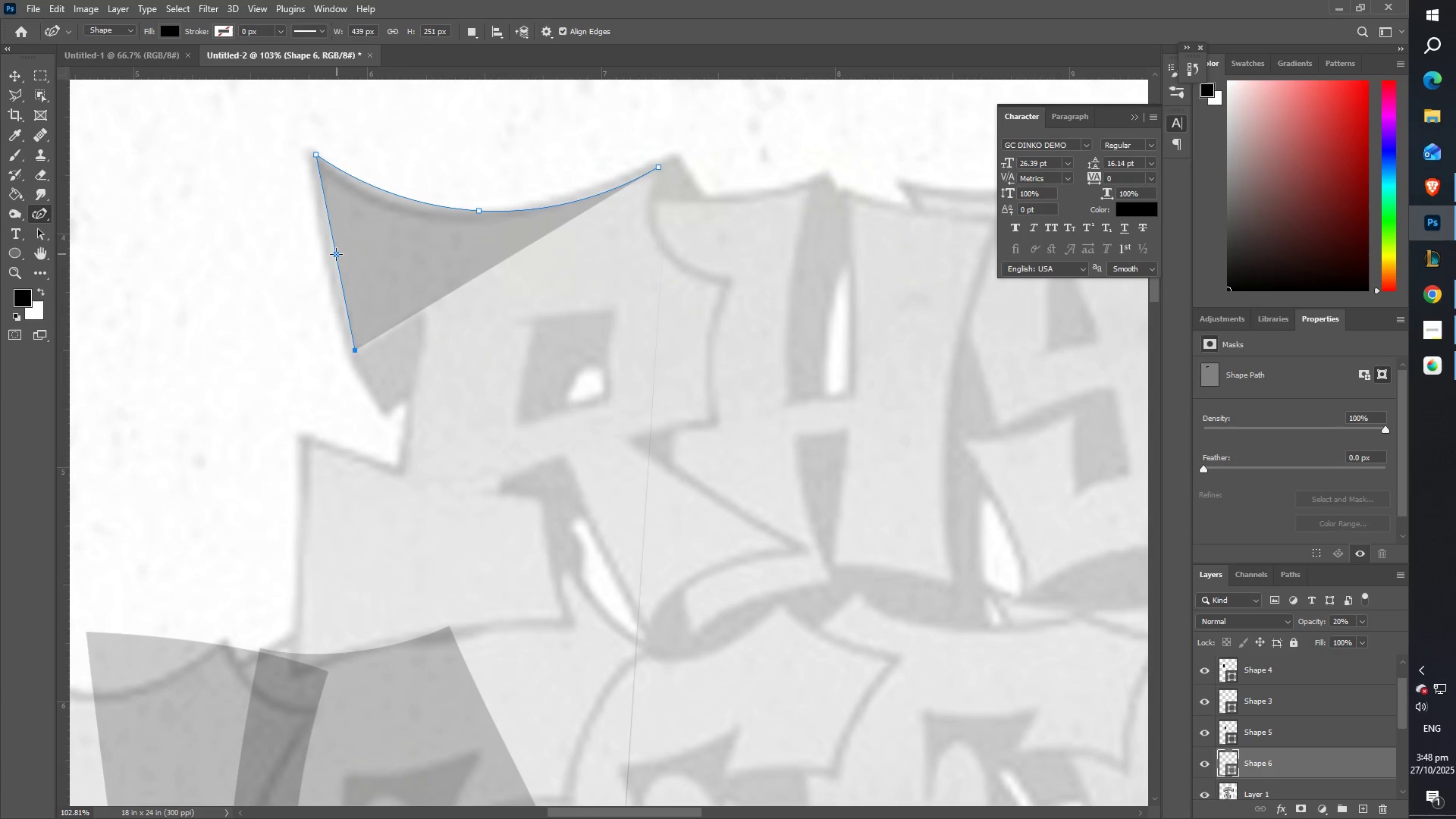 
left_click_drag(start_coordinate=[335, 254], to_coordinate=[322, 259])
 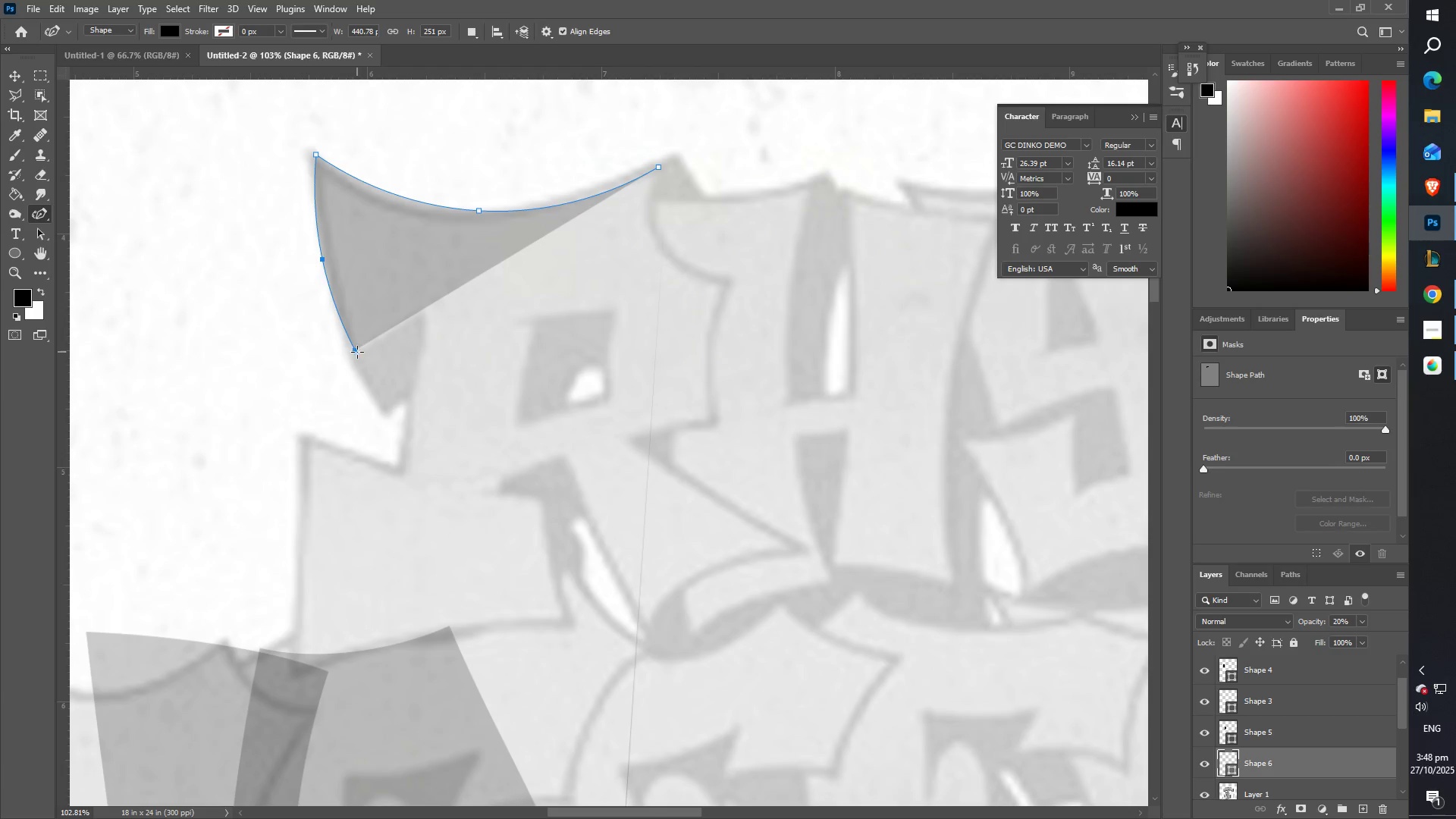 
double_click([357, 352])
 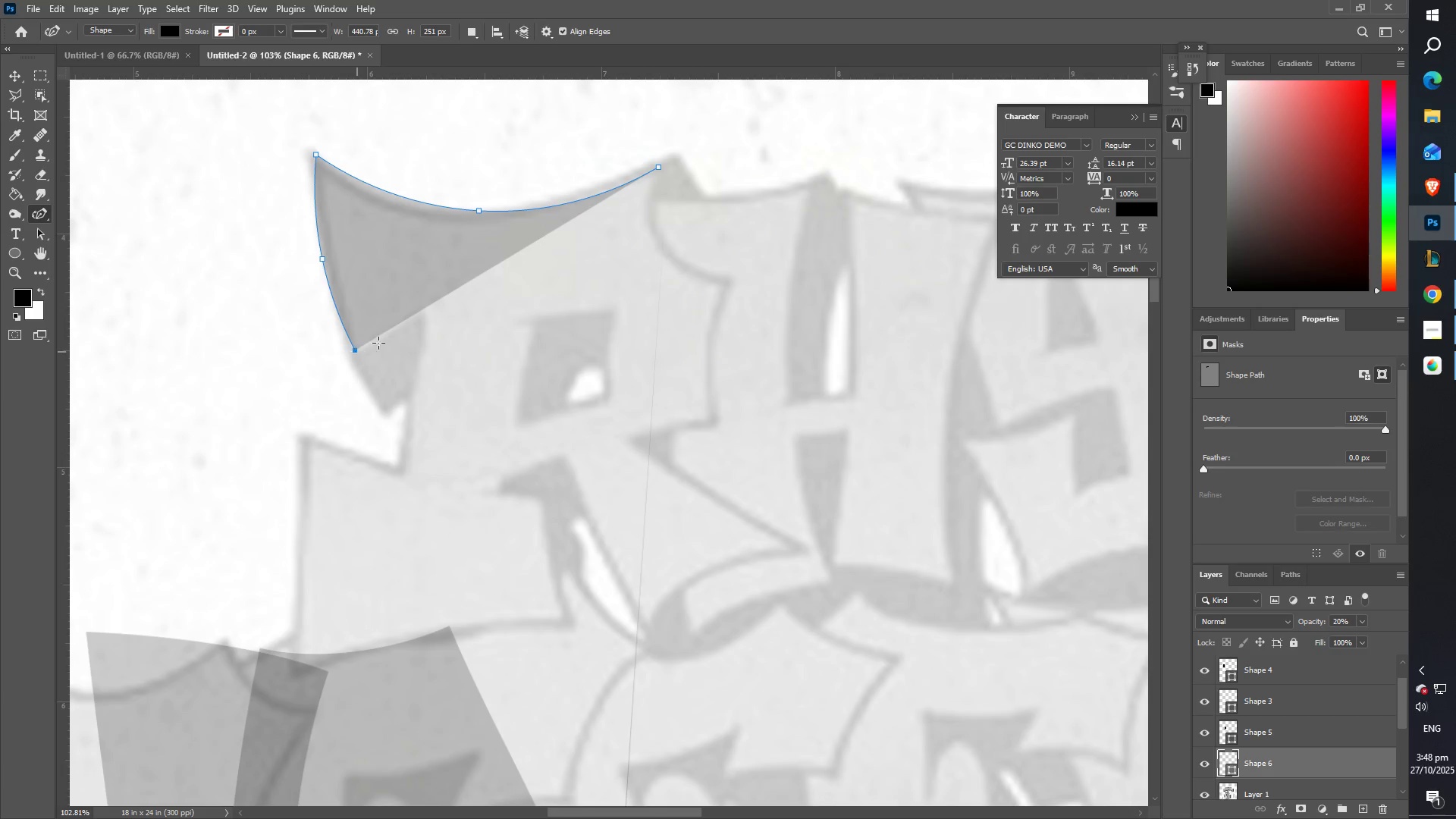 
left_click_drag(start_coordinate=[403, 326], to_coordinate=[422, 314])
 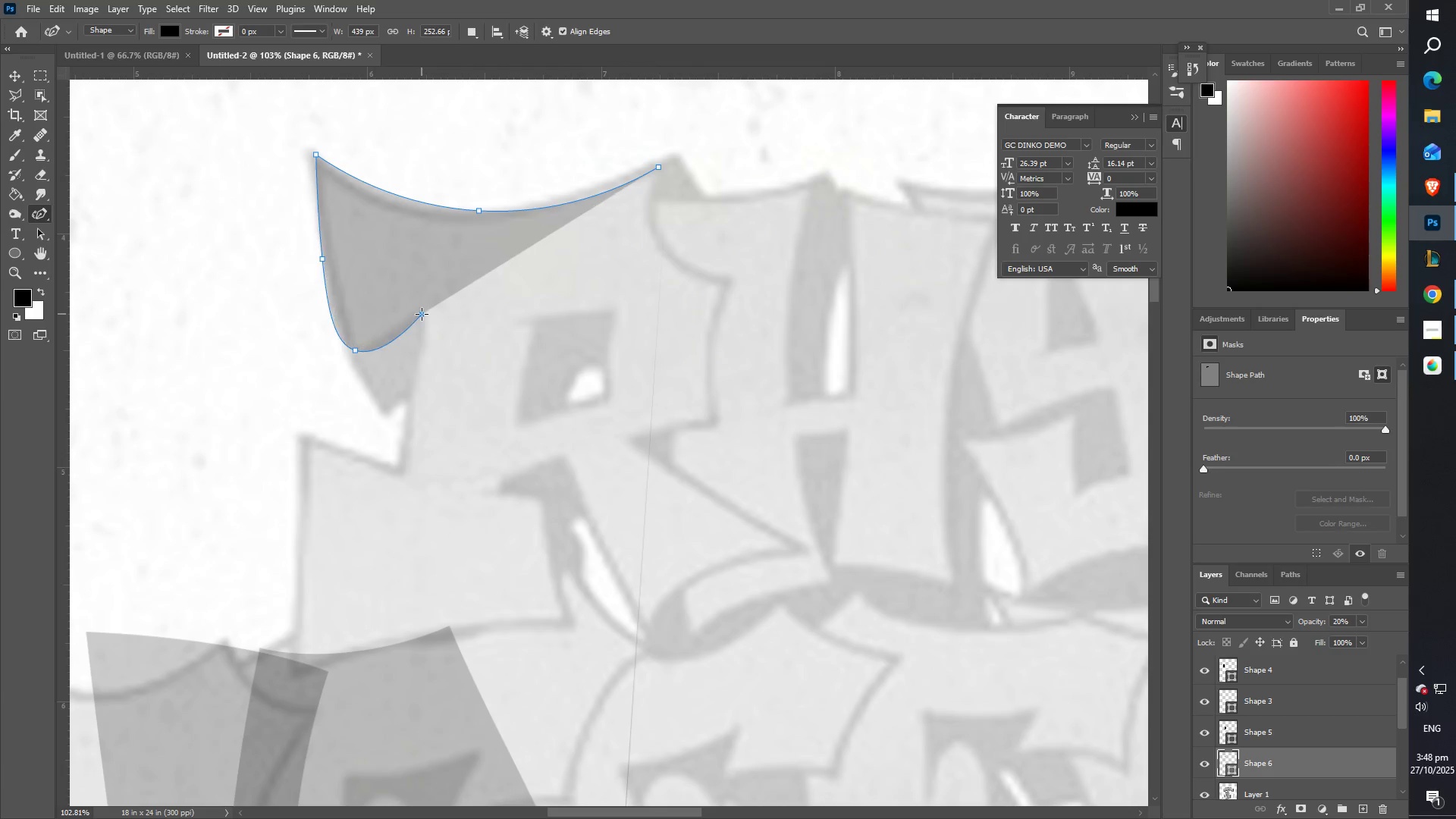 
double_click([422, 314])
 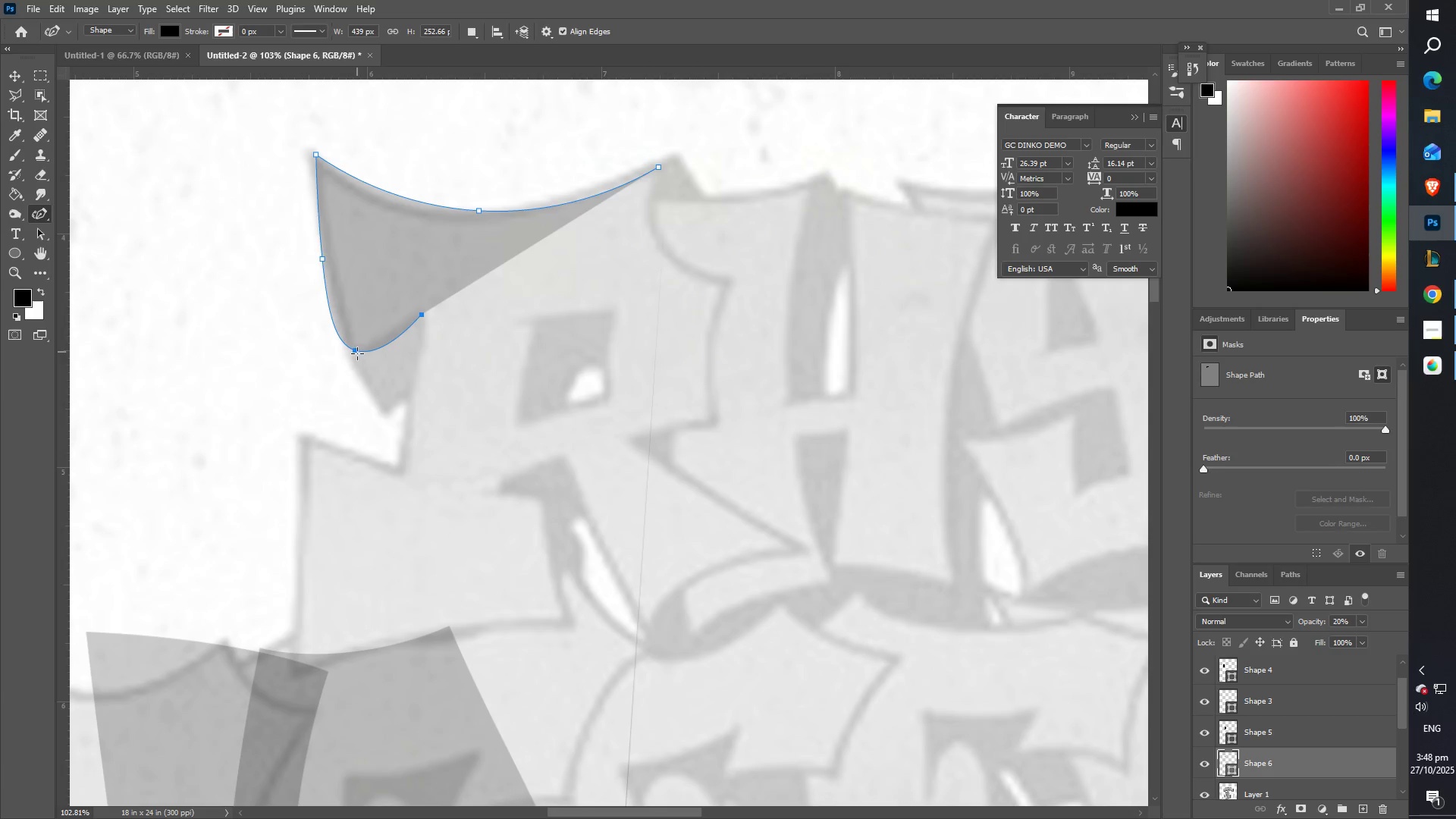 
left_click([356, 355])
 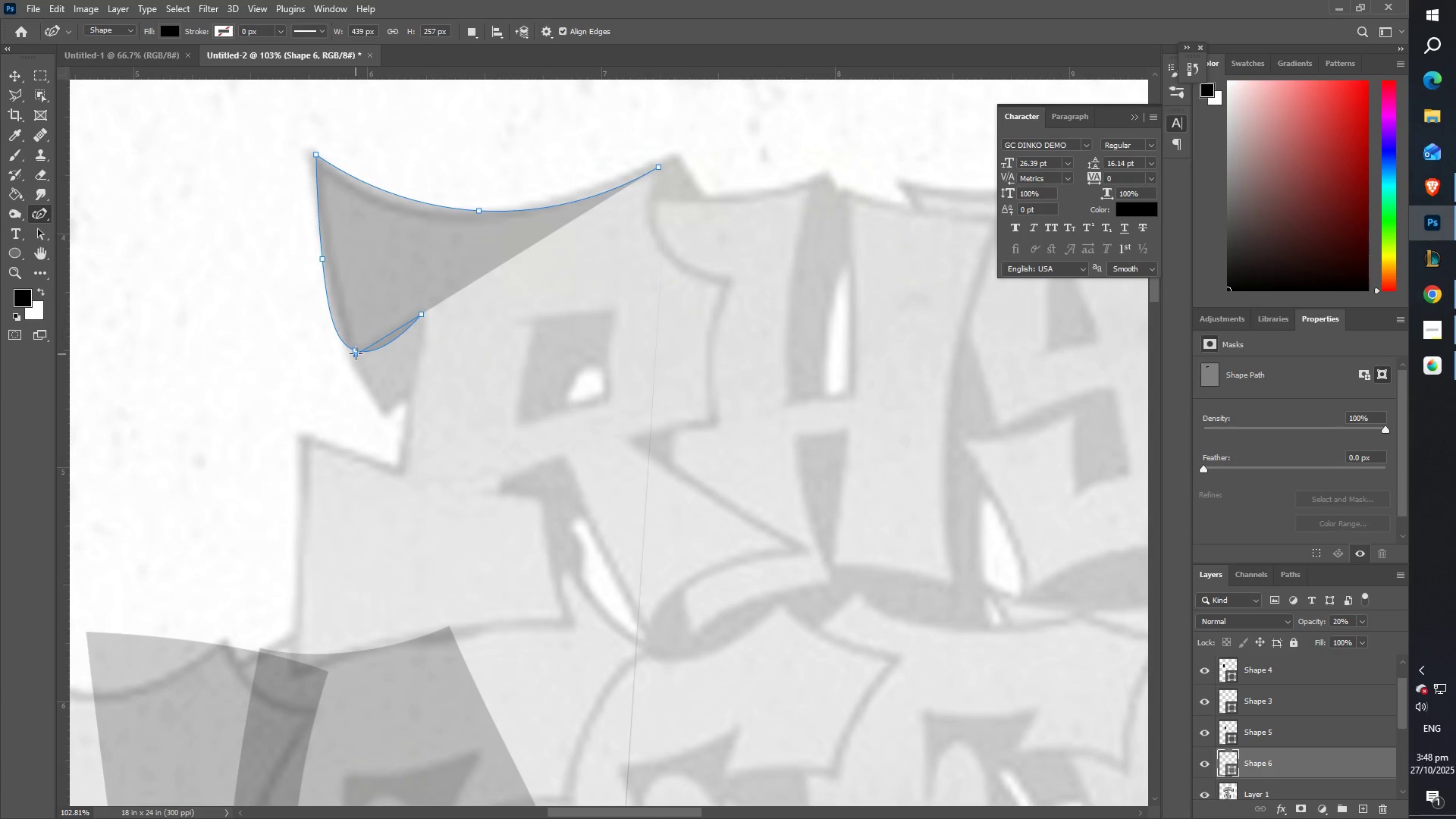 
key(Control+ControlLeft)
 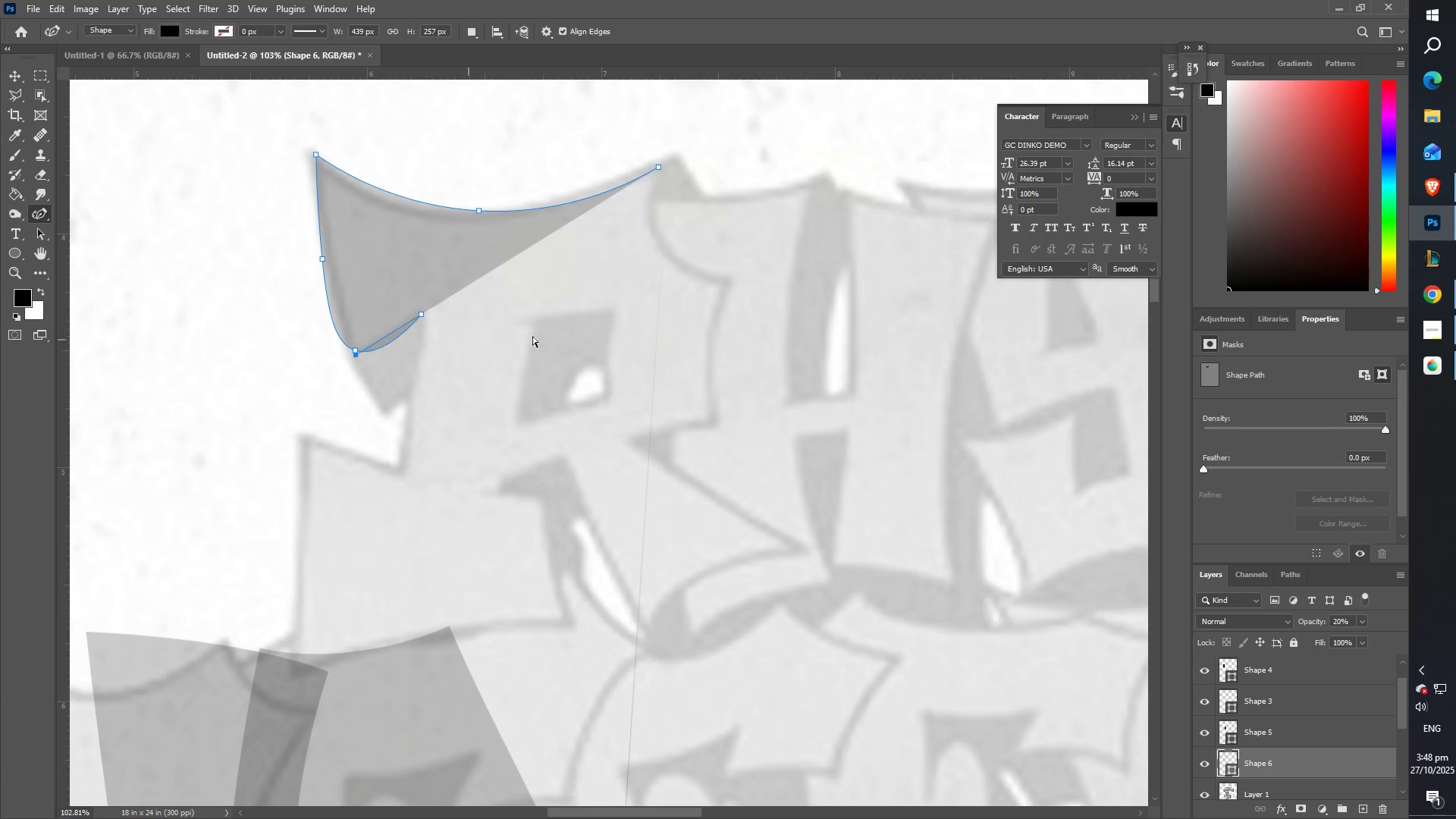 
key(Control+Z)
 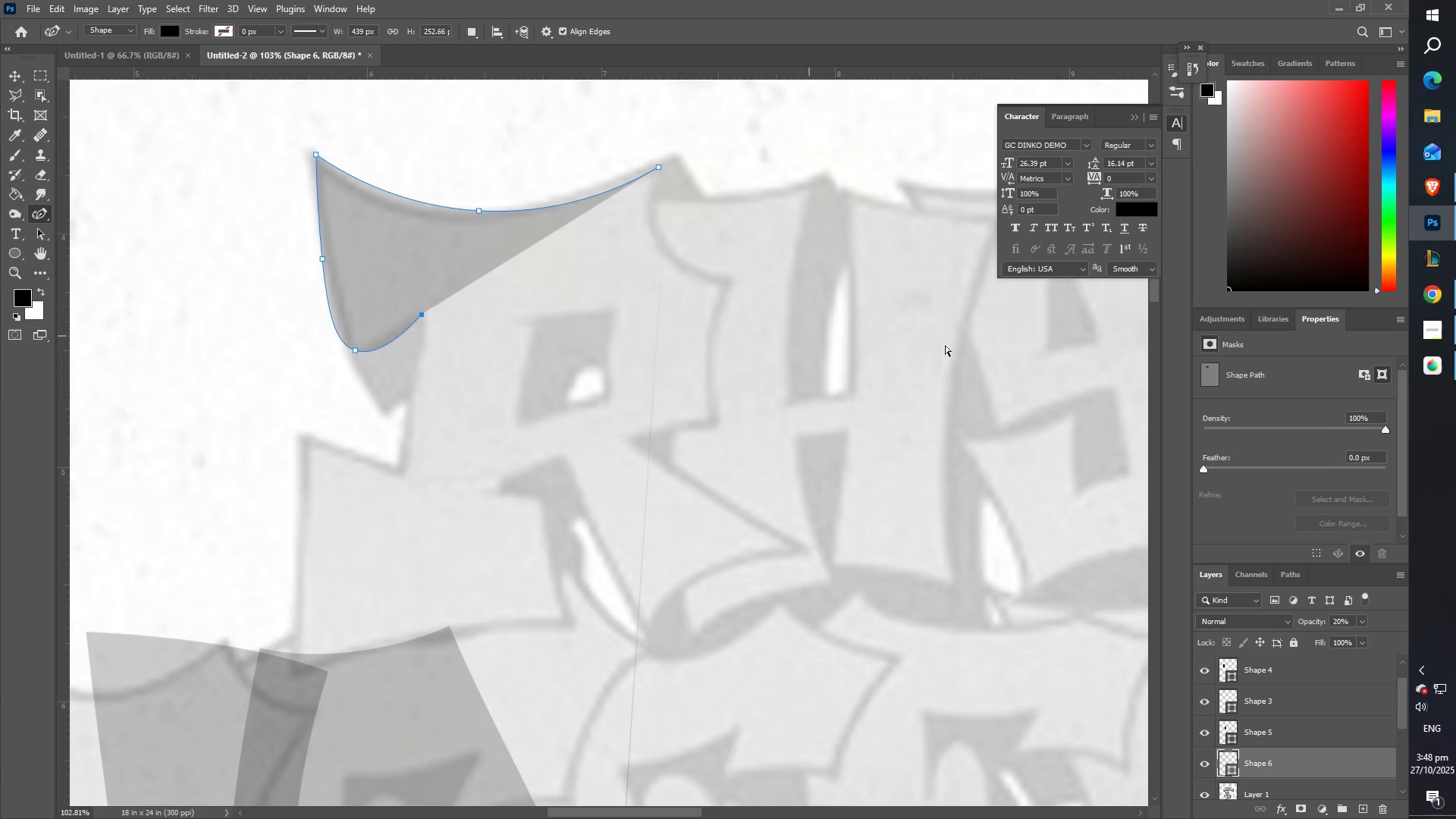 
key(Control+Z)
 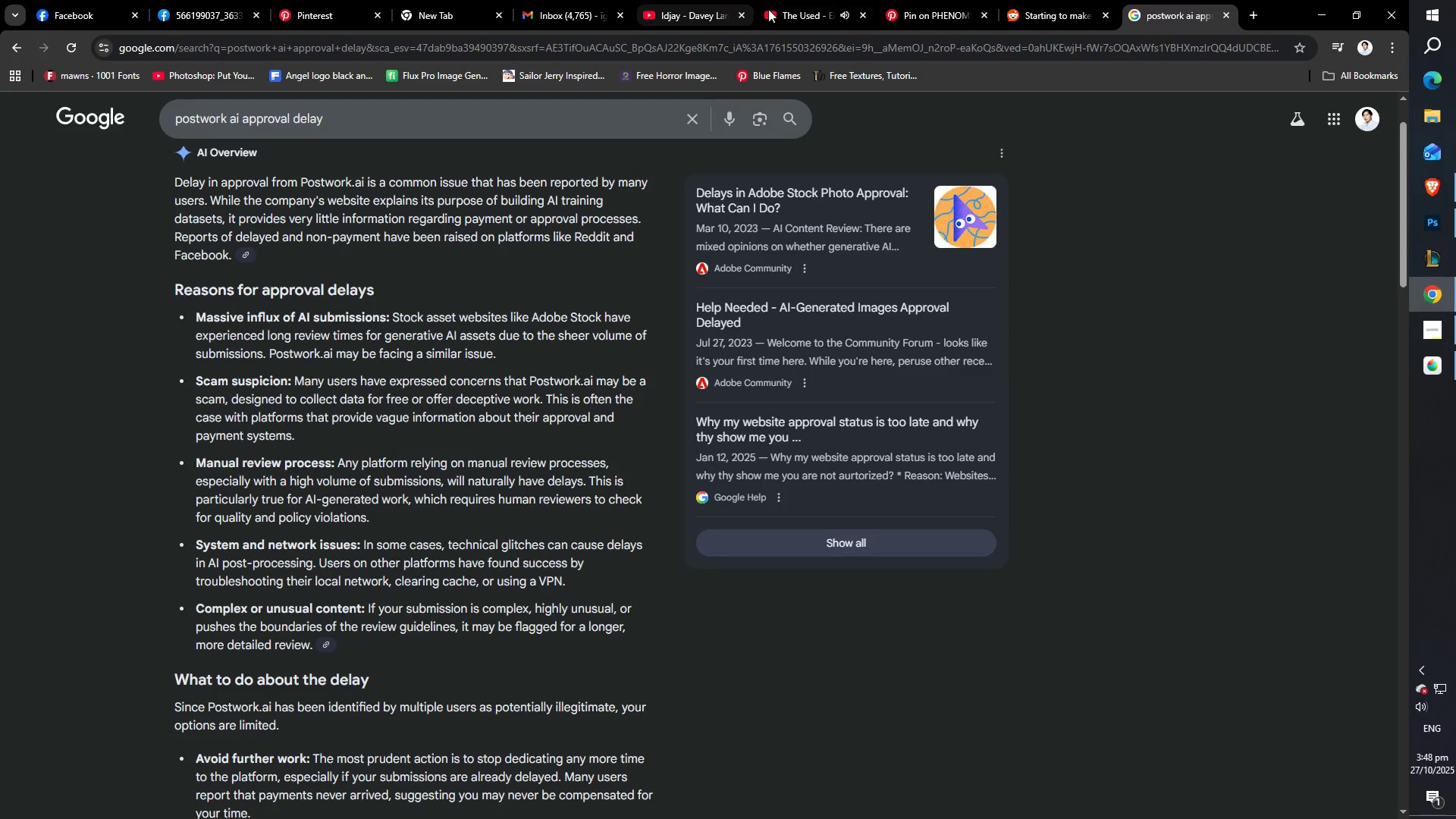 
left_click([812, 13])
 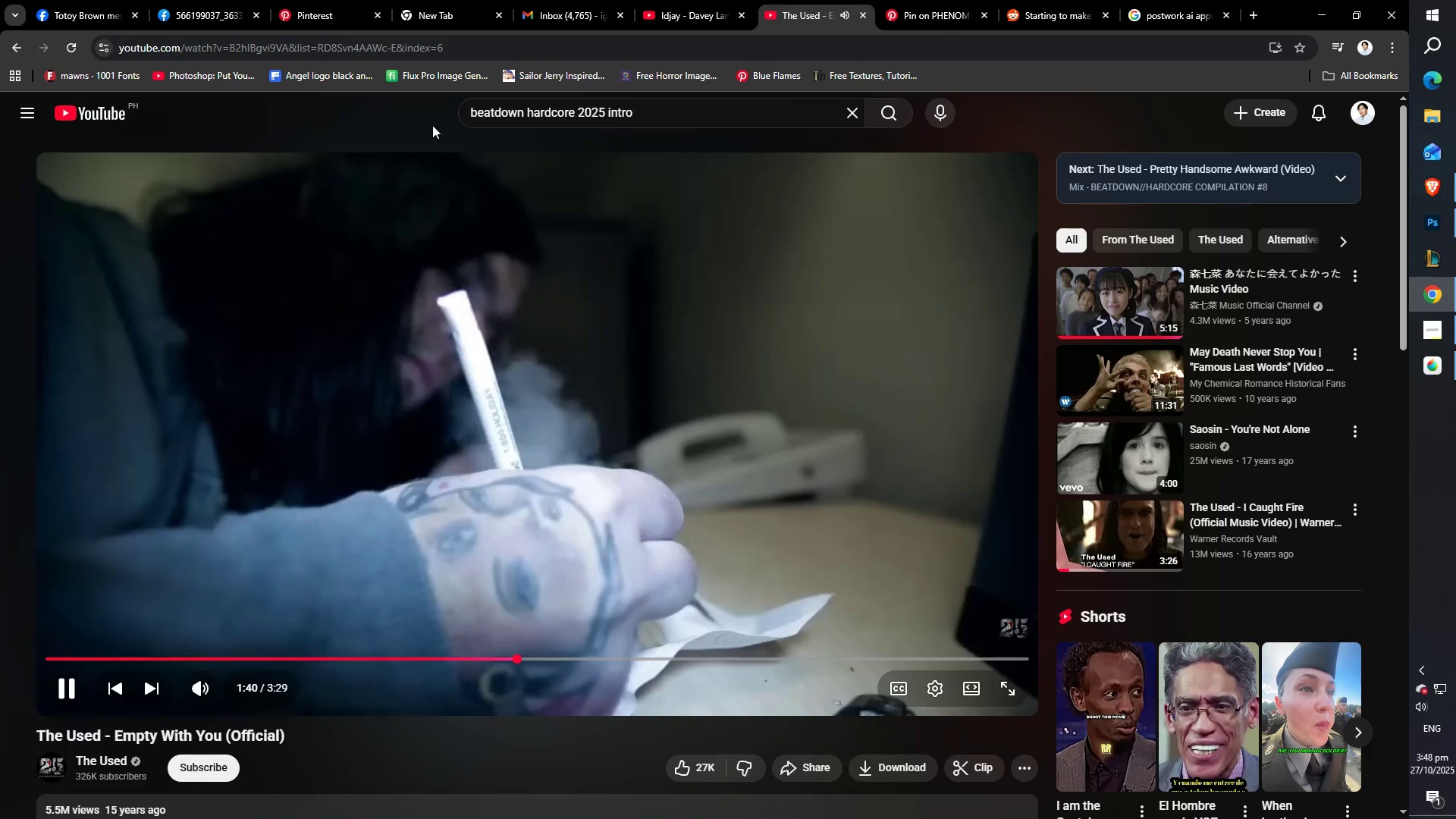 
left_click_drag(start_coordinate=[663, 124], to_coordinate=[601, 117])
 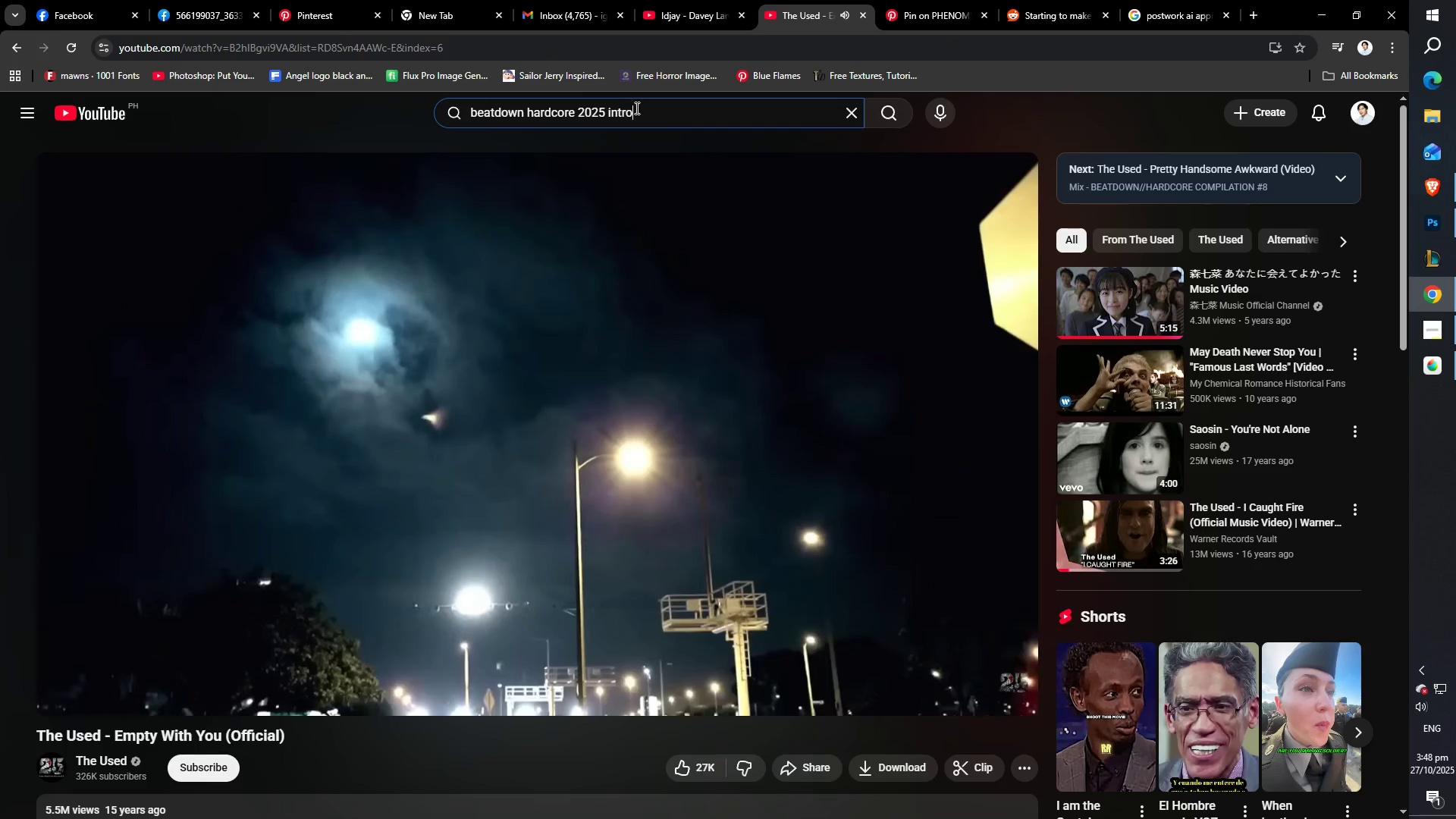 
left_click_drag(start_coordinate=[661, 111], to_coordinate=[608, 111])
 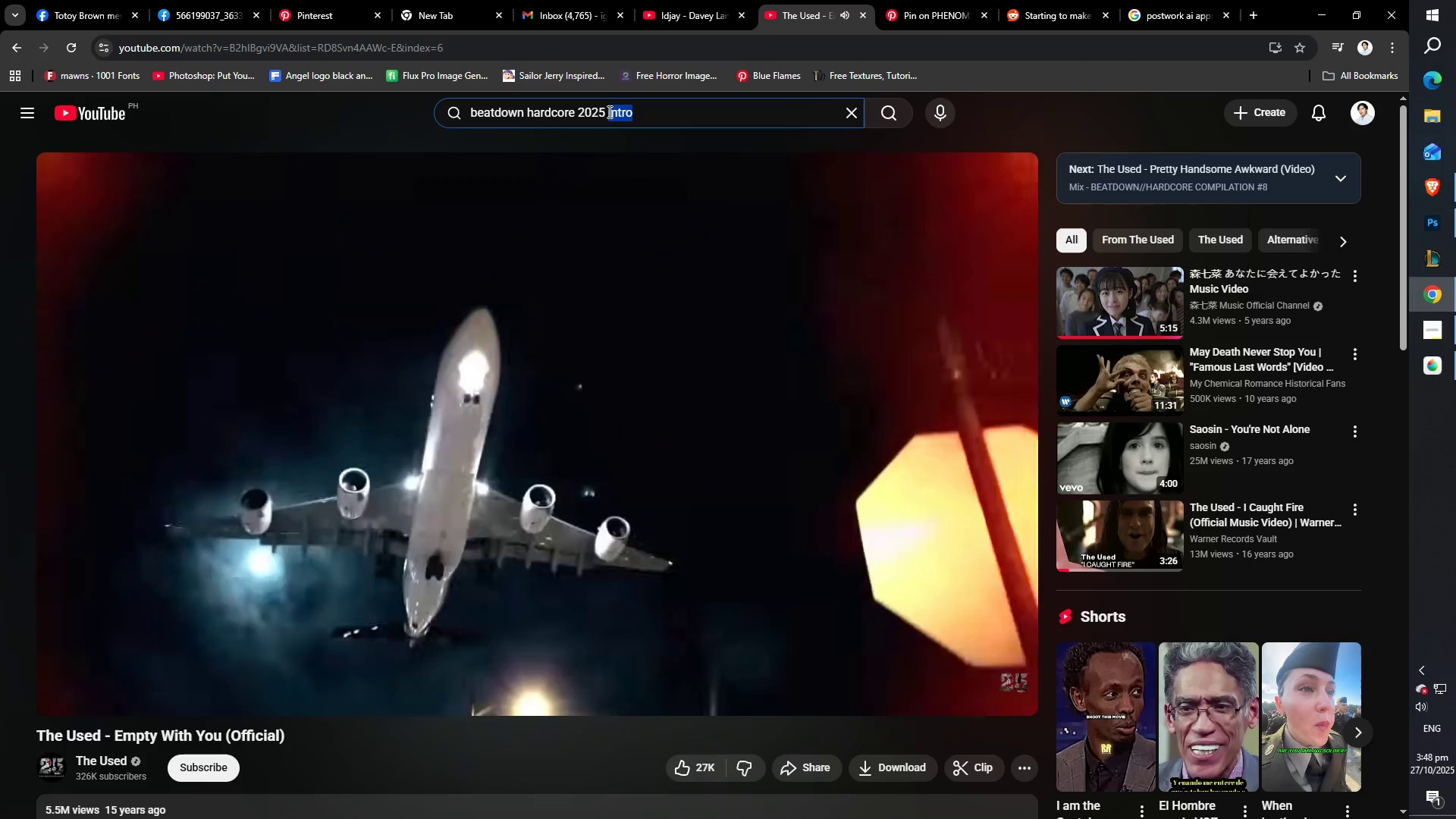 
key(Backspace)
 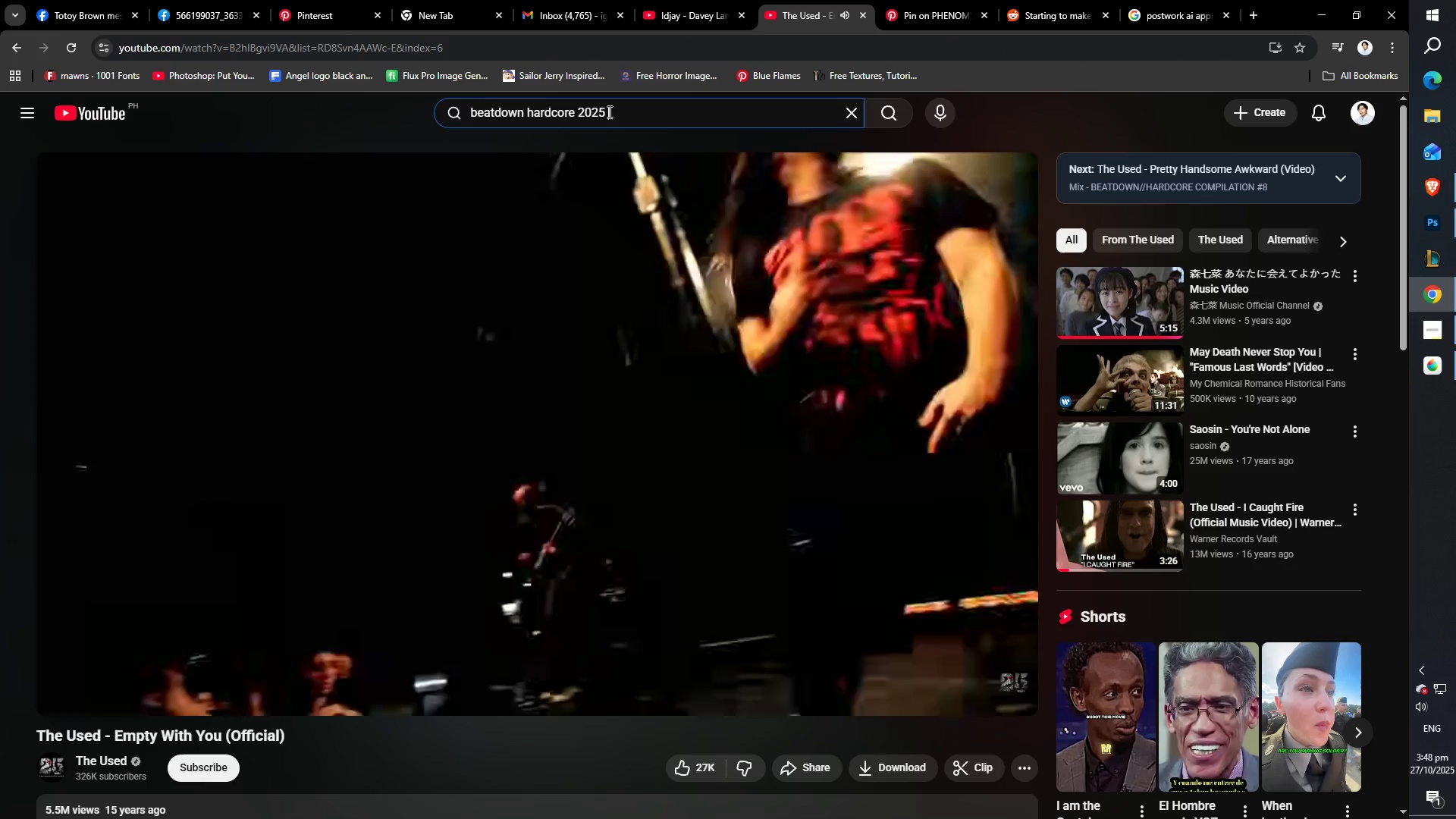 
key(Backspace)
 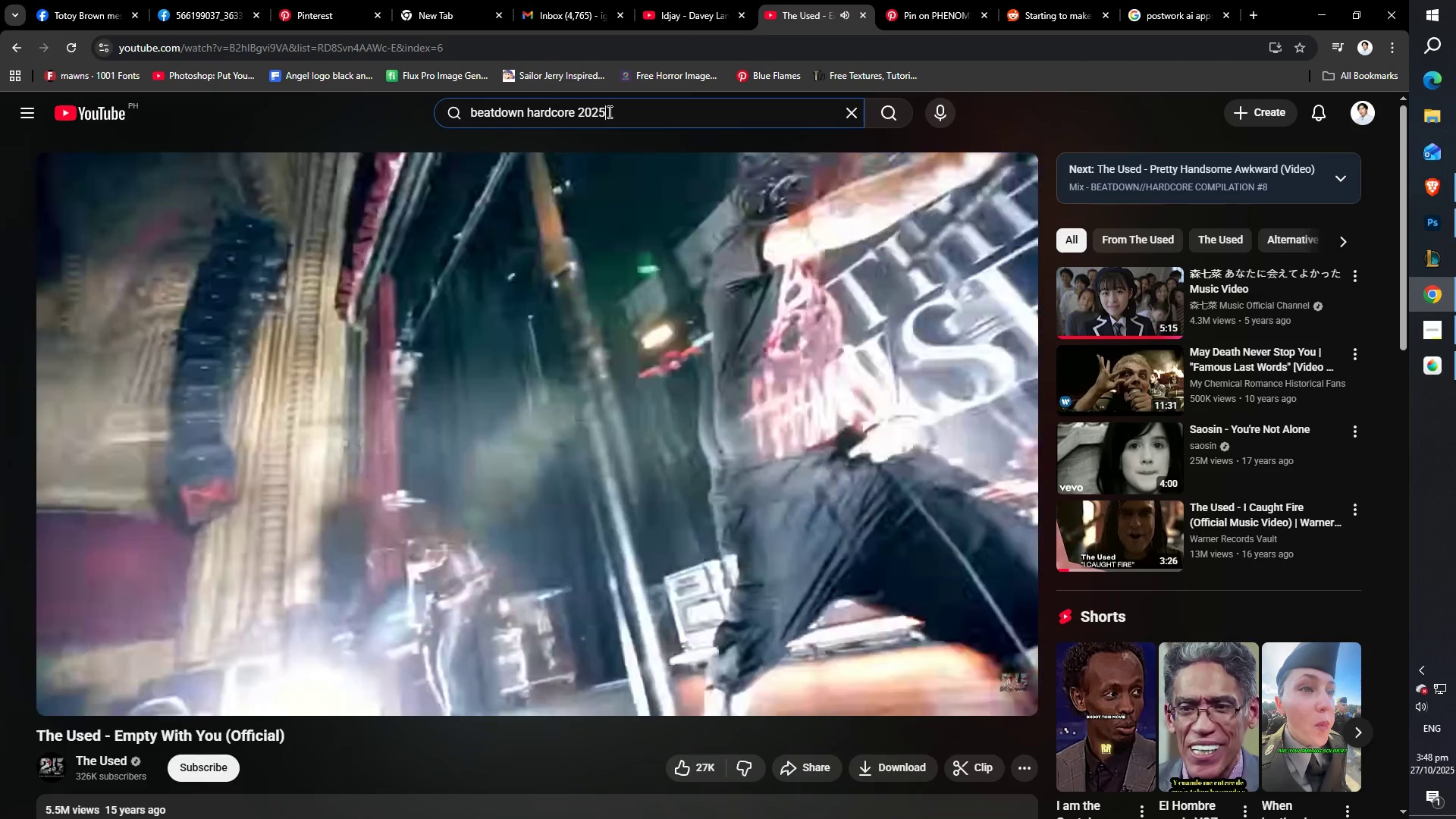 
key(Enter)
 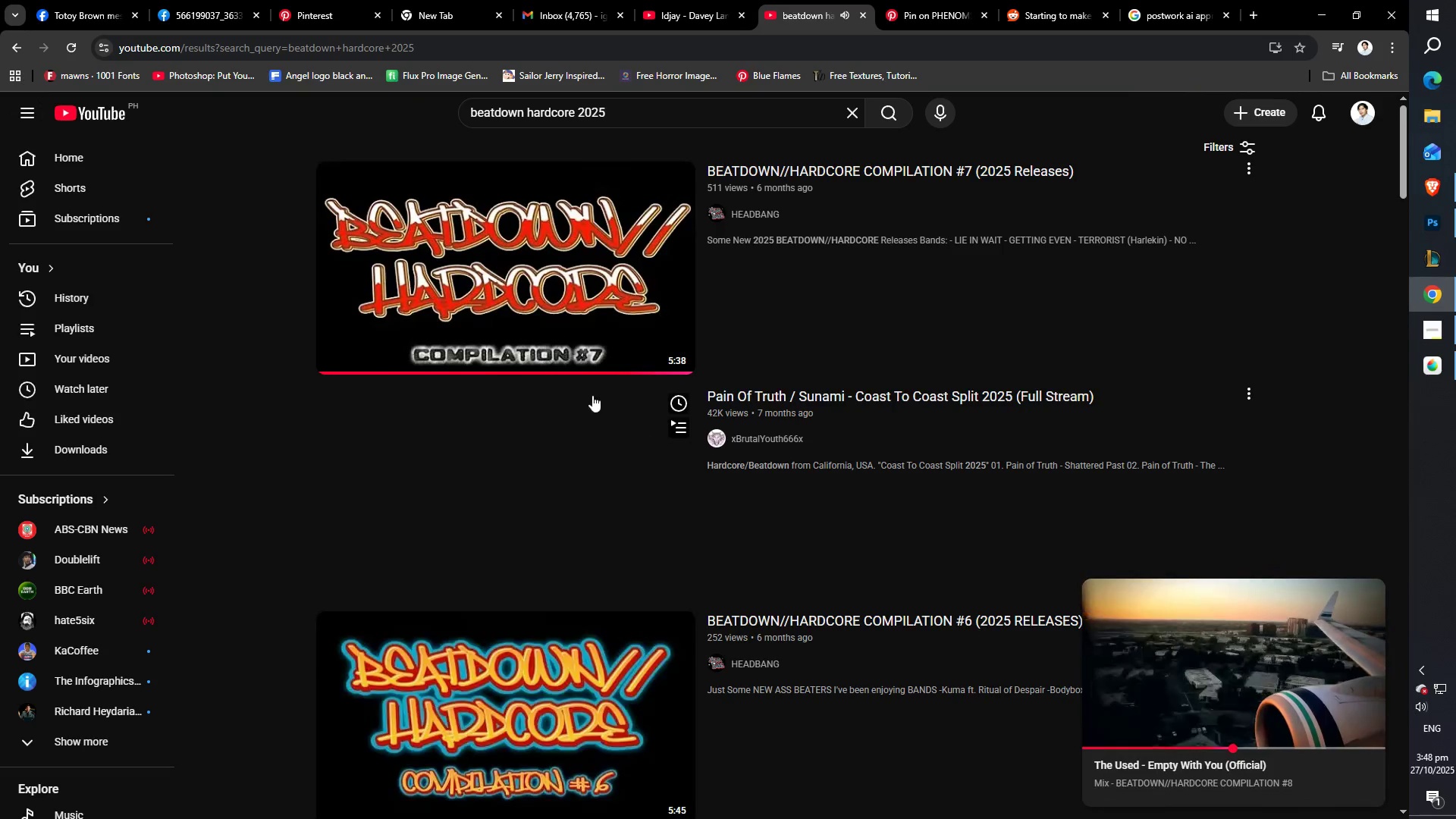 
scroll: coordinate [522, 485], scroll_direction: down, amount: 5.0
 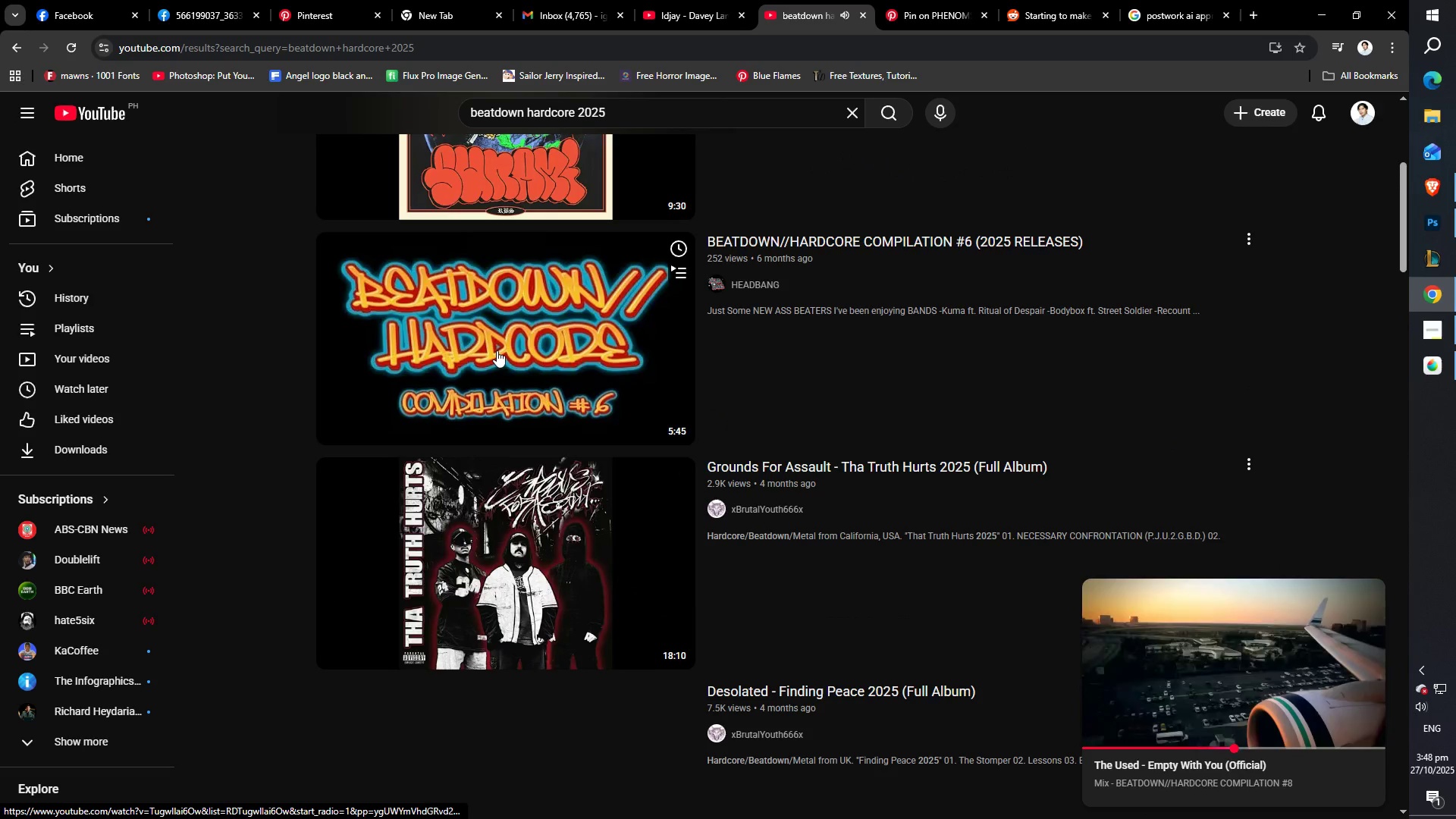 
left_click([497, 350])
 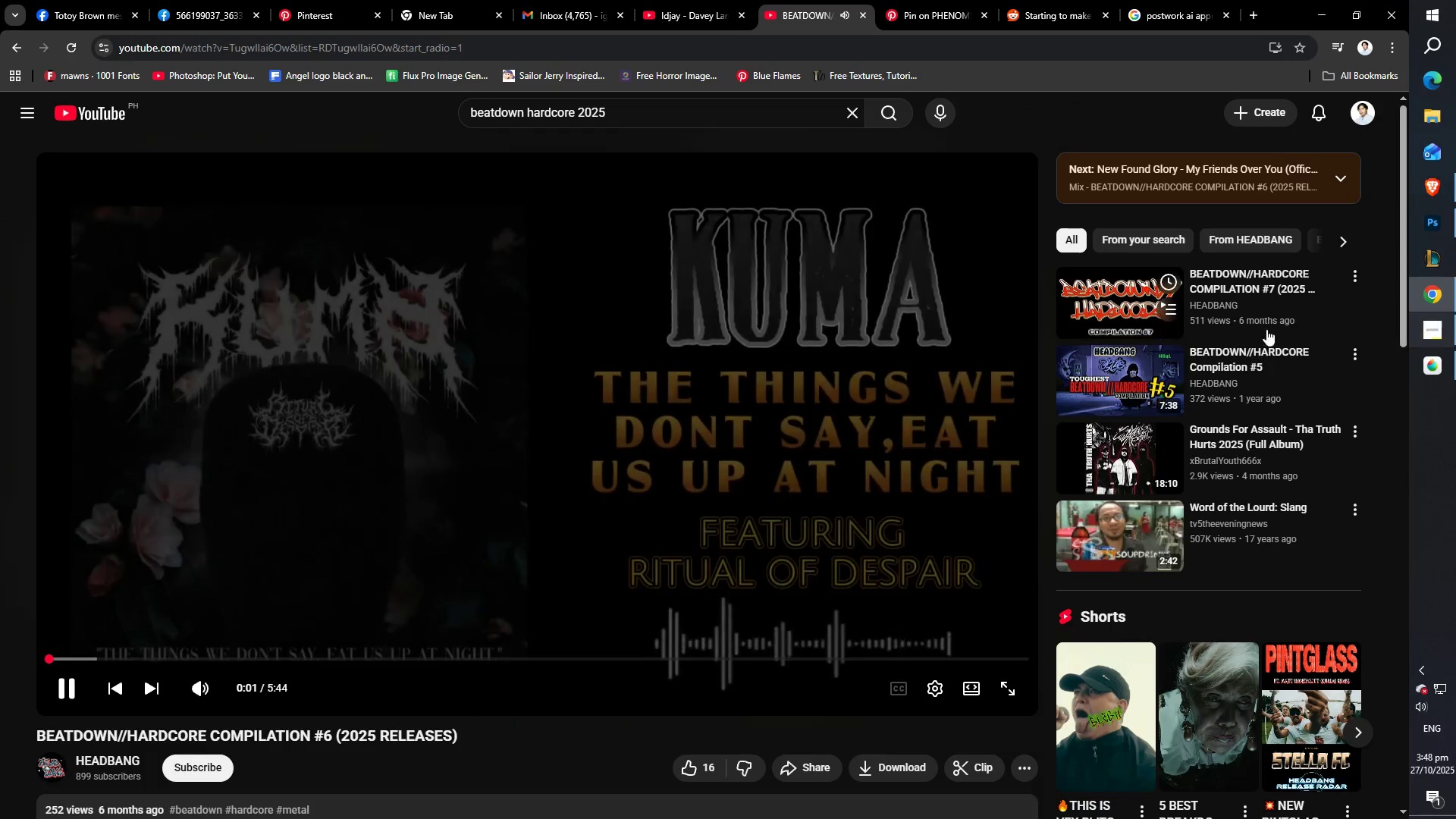 
scroll: coordinate [1116, 508], scroll_direction: down, amount: 5.0
 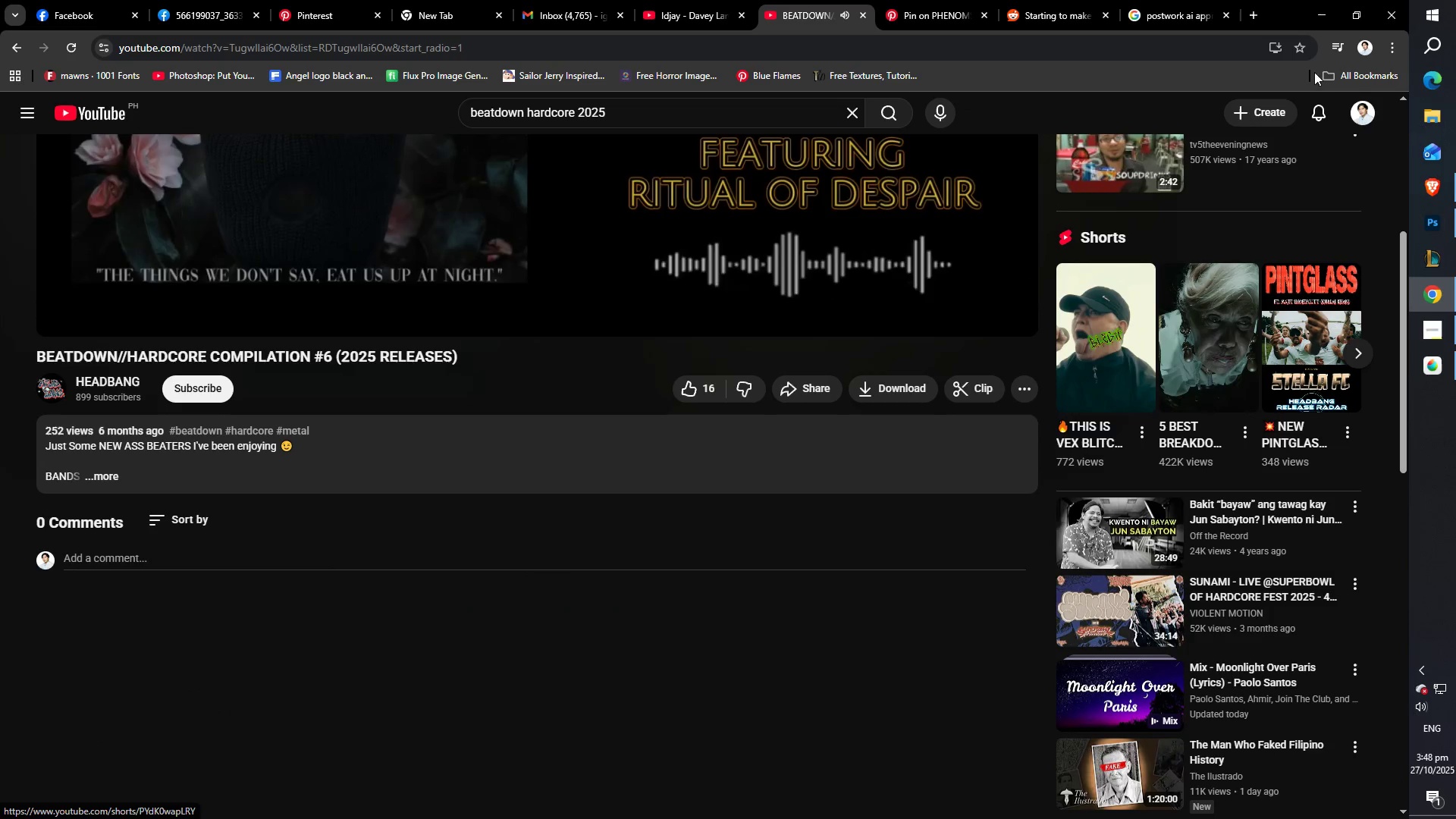 
left_click([1313, 11])
 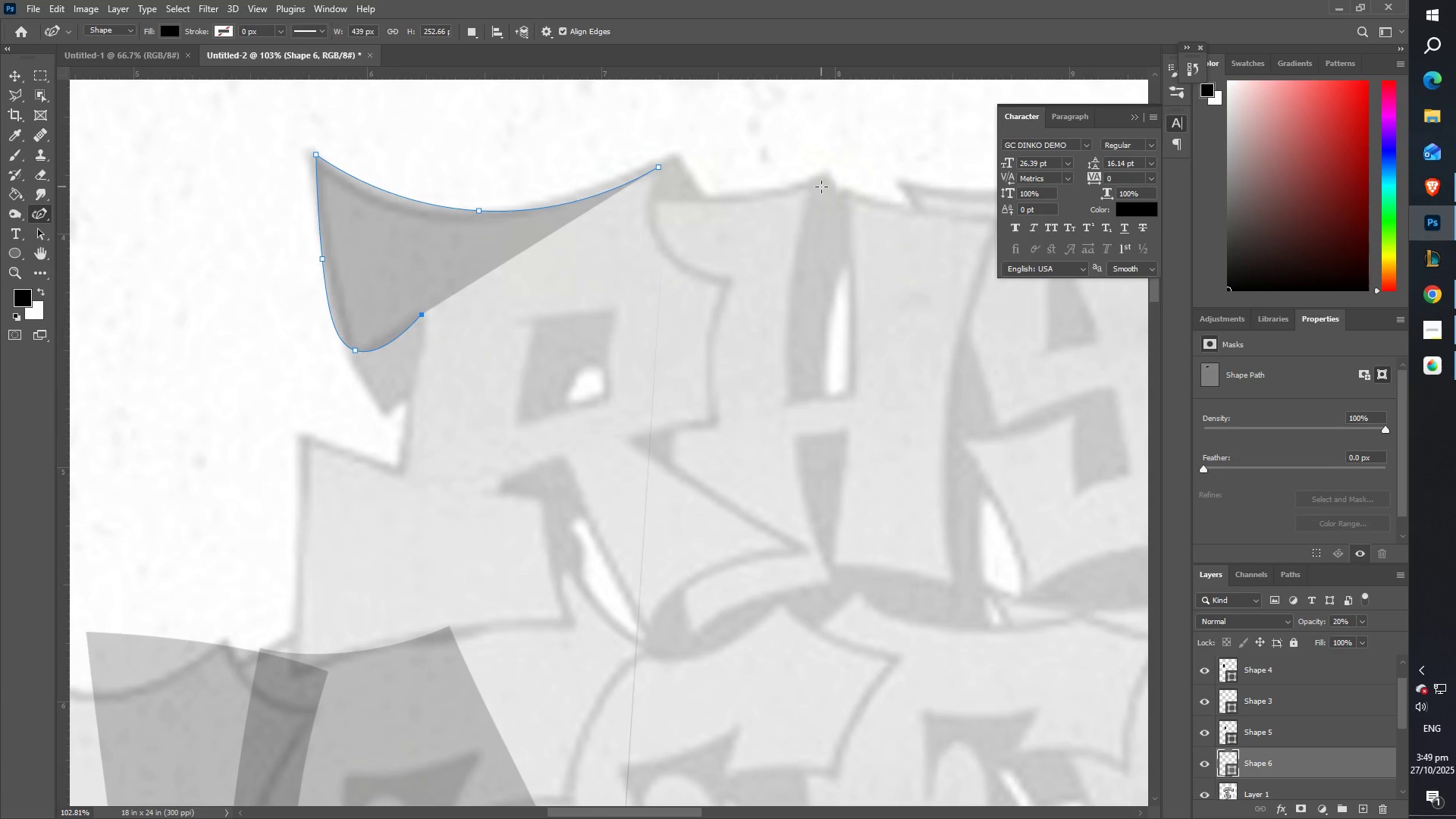 
wait(30.77)
 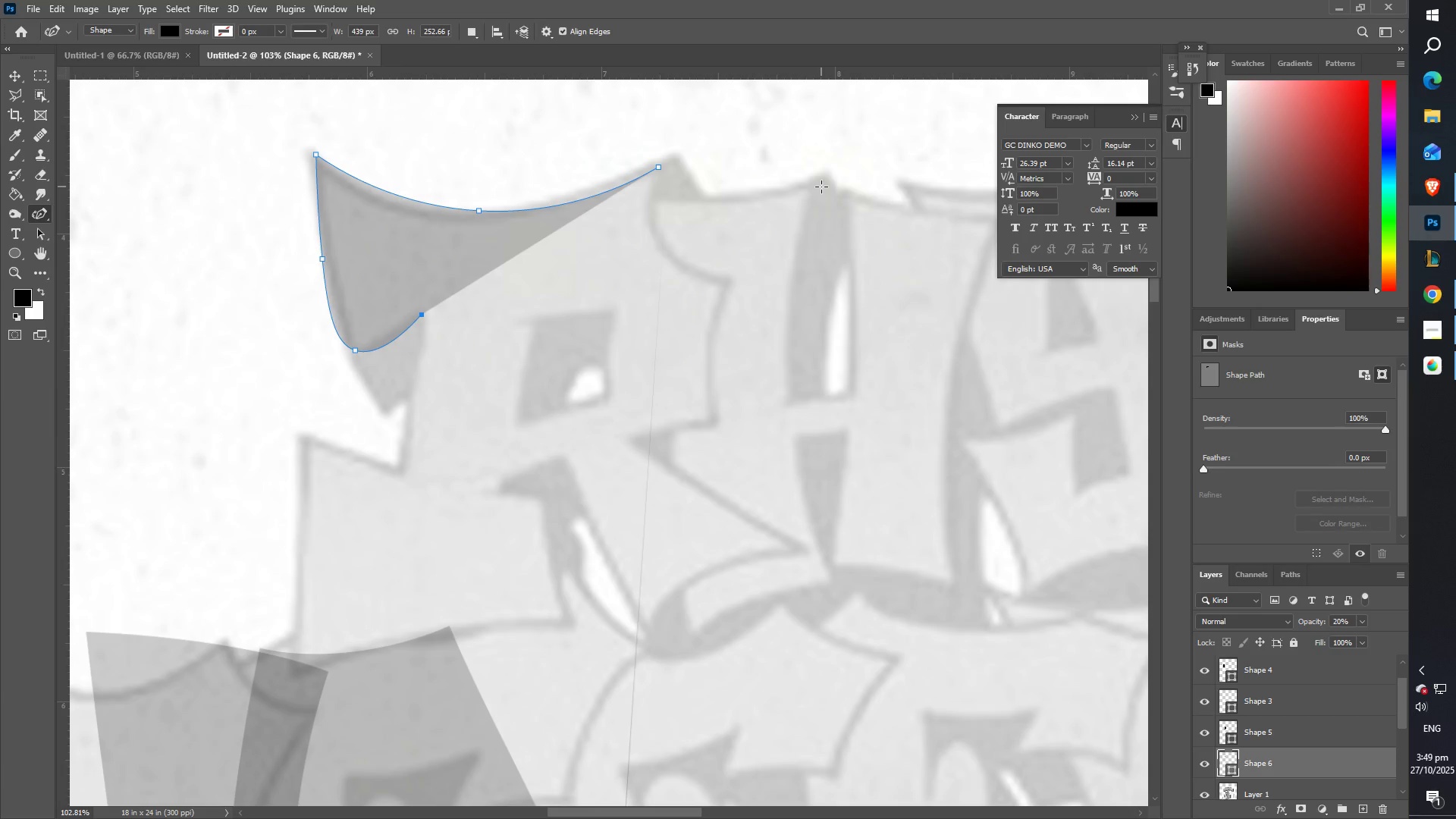 
double_click([351, 348])
 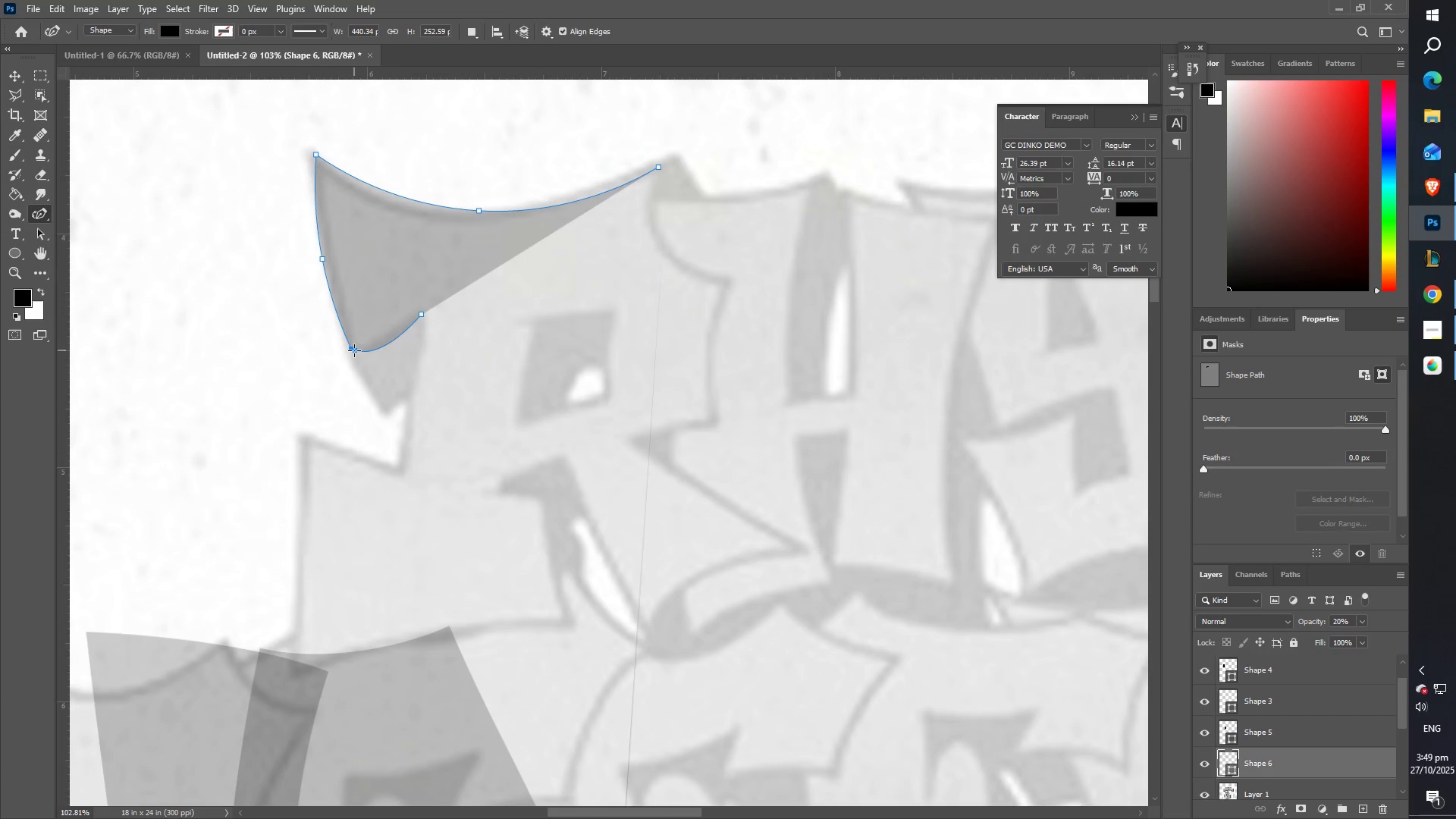 
double_click([354, 351])
 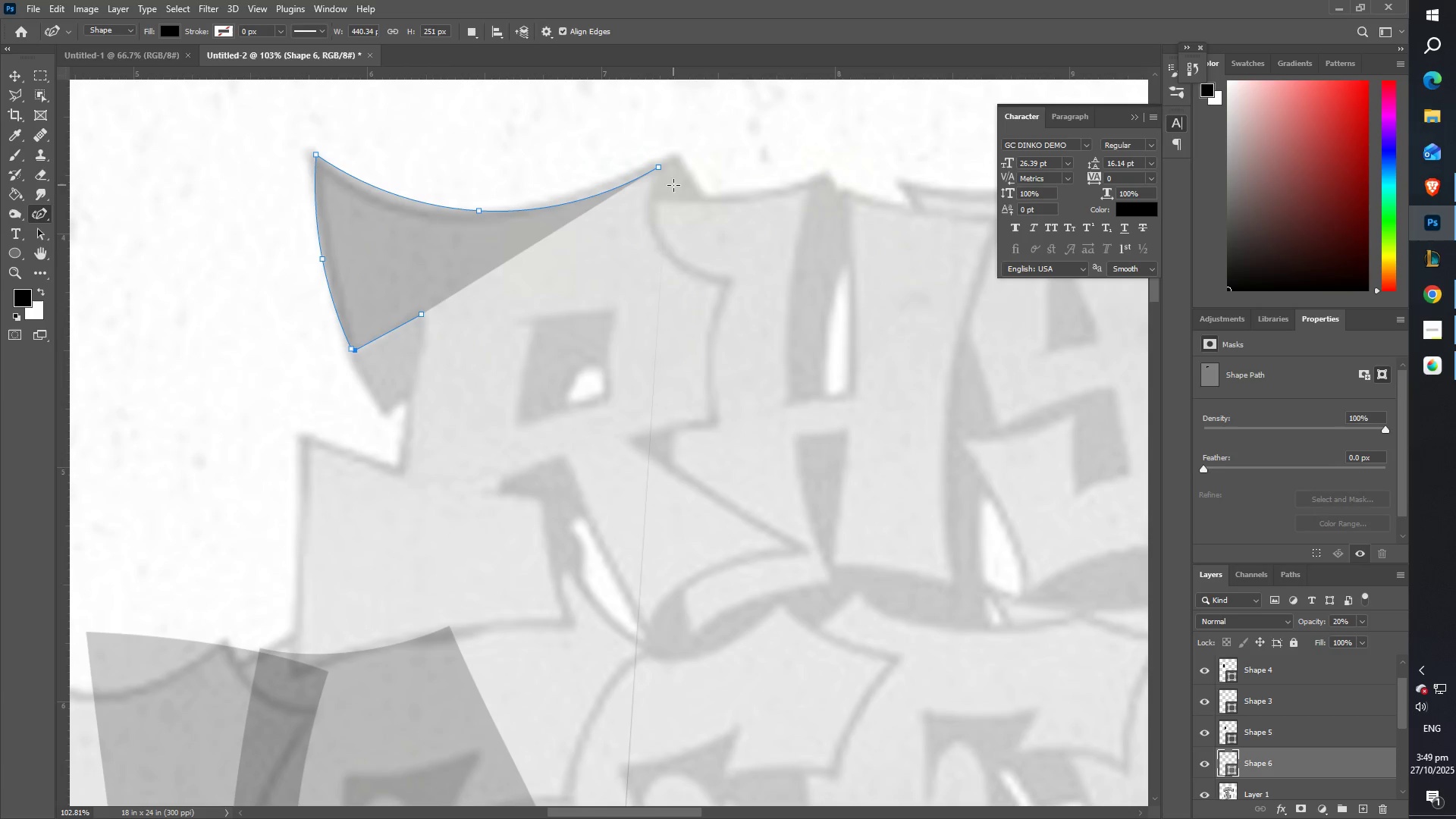 
left_click_drag(start_coordinate=[701, 260], to_coordinate=[723, 282])
 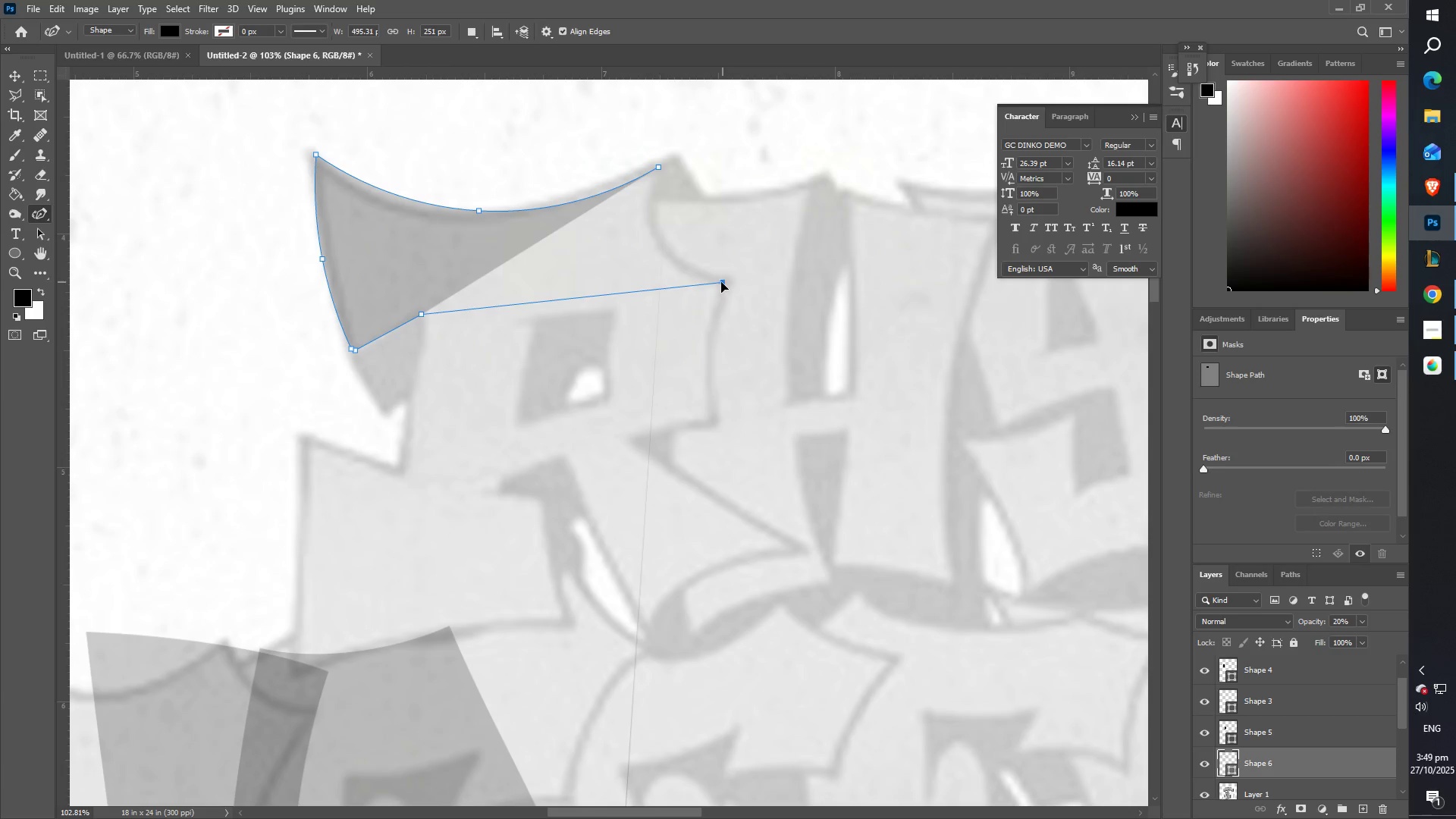 
key(Control+ControlLeft)
 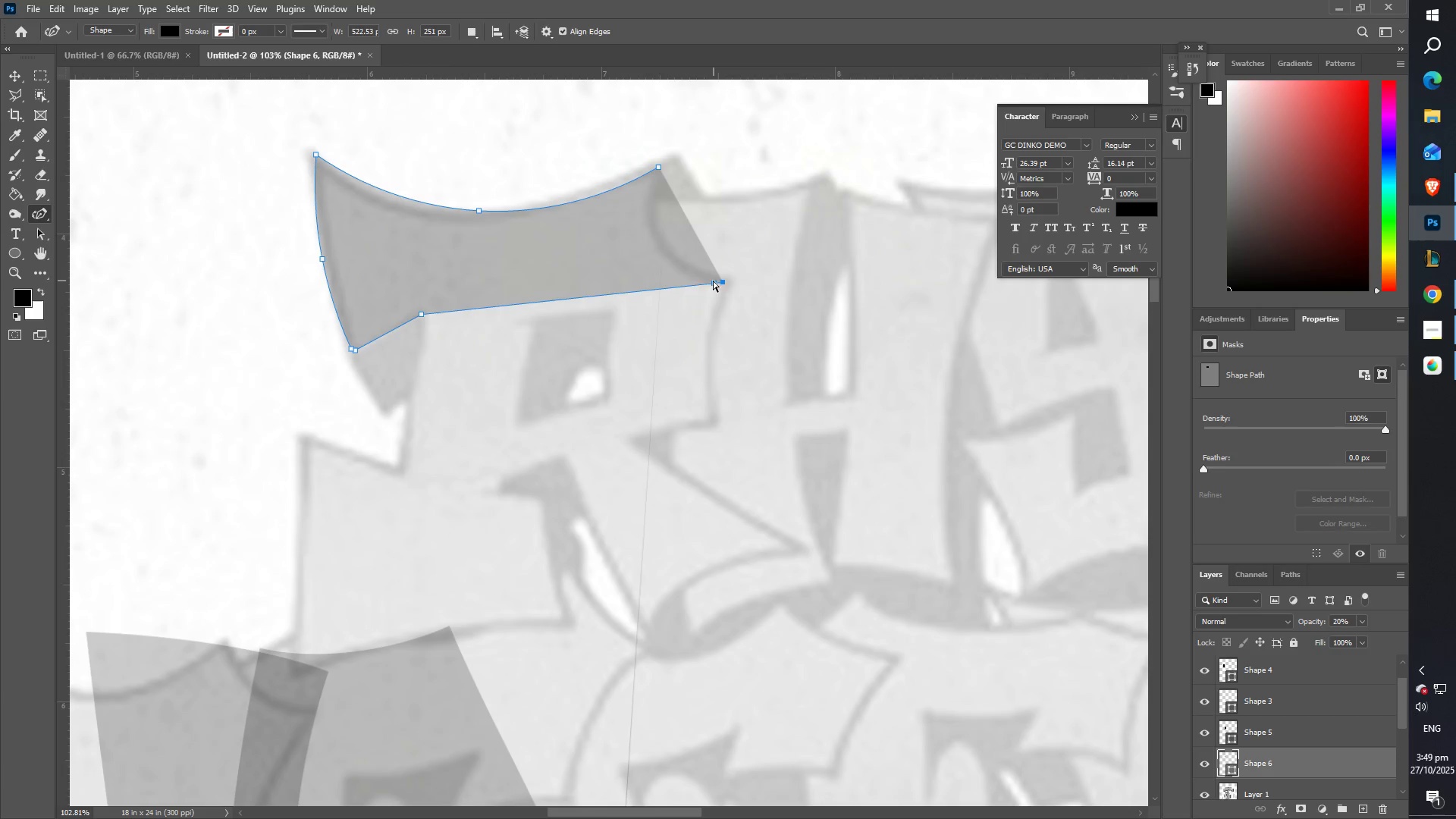 
key(Control+Z)
 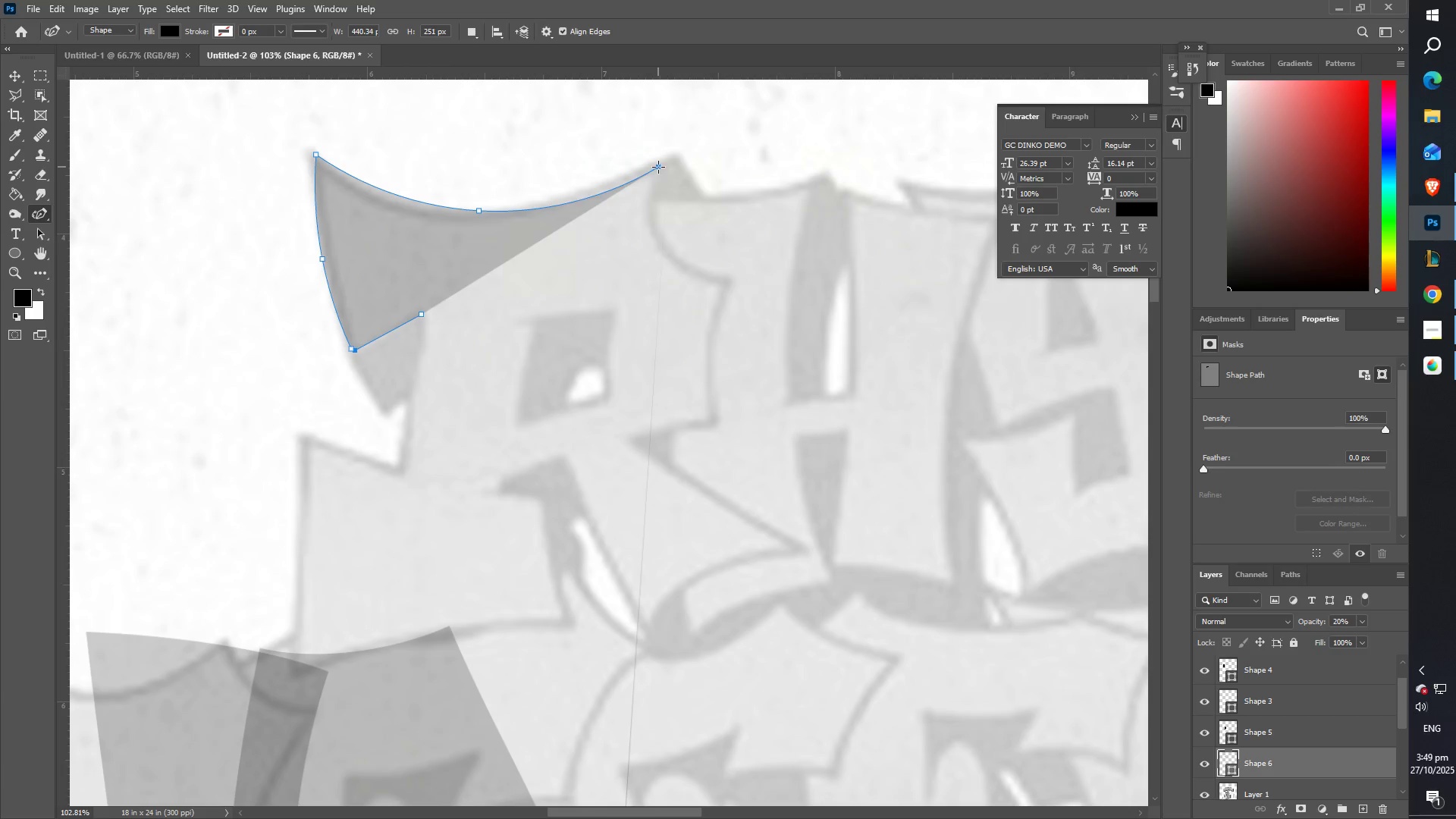 
left_click([658, 167])
 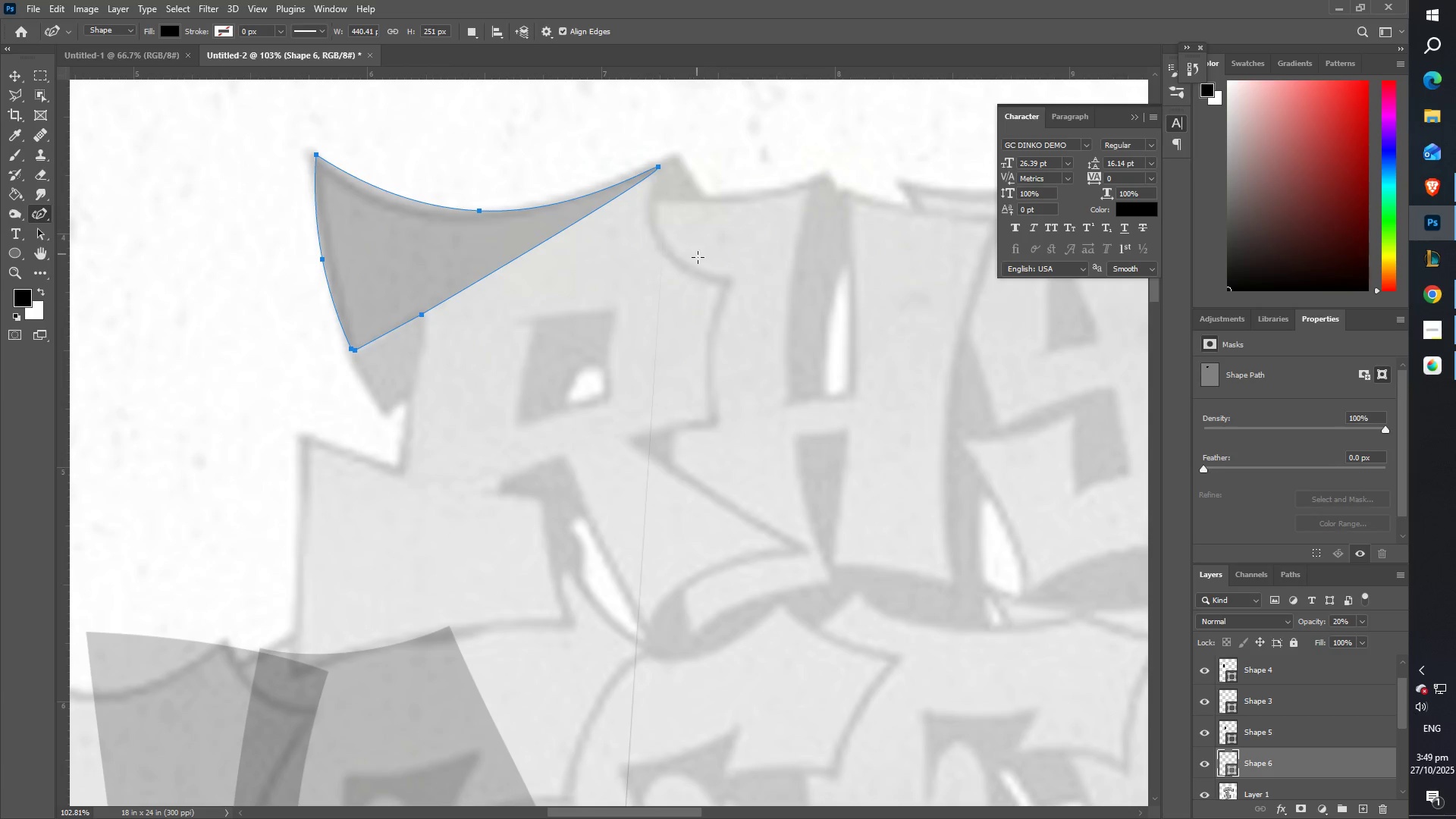 
left_click_drag(start_coordinate=[709, 277], to_coordinate=[715, 285])
 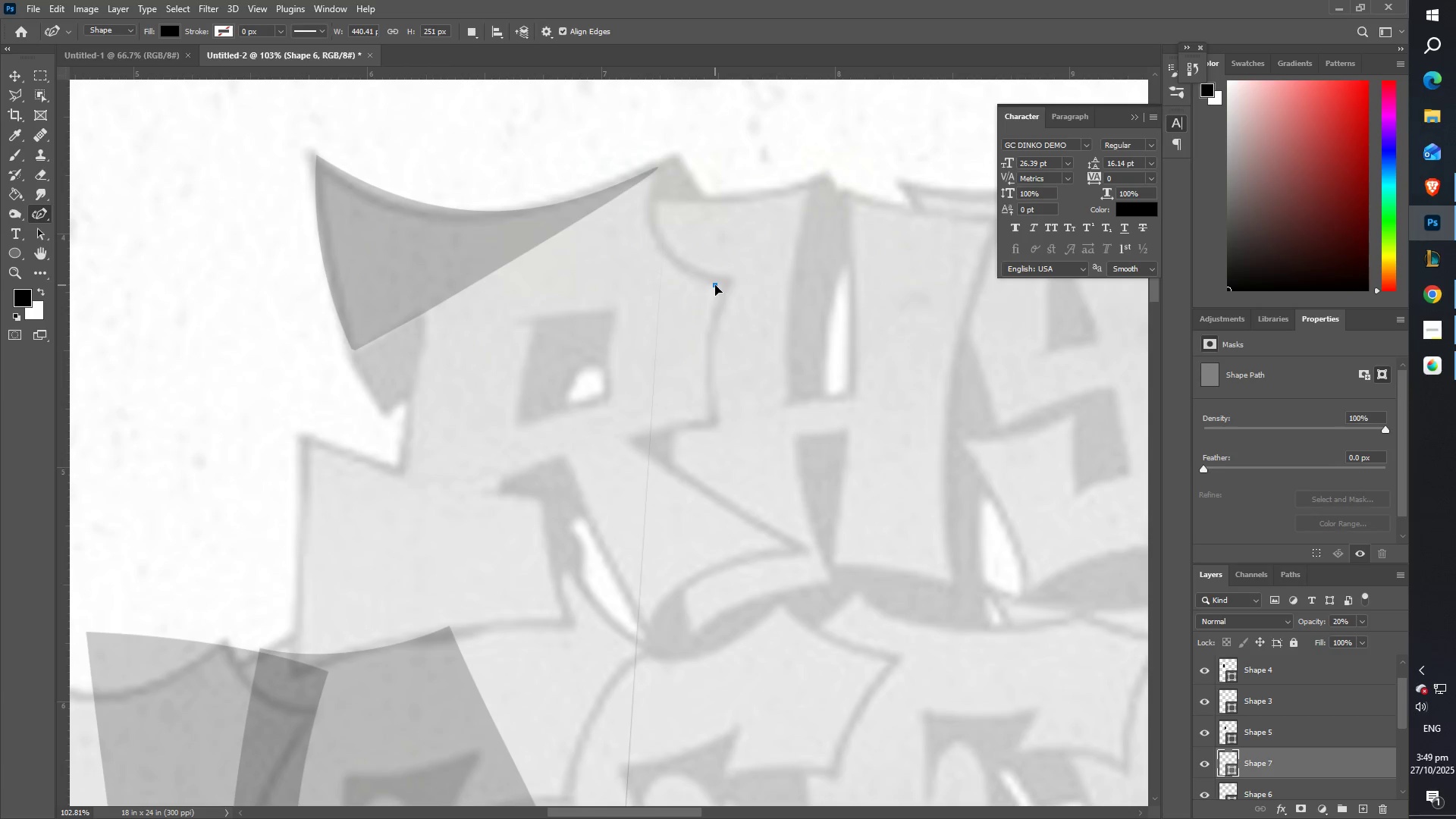 
key(Control+Z)
 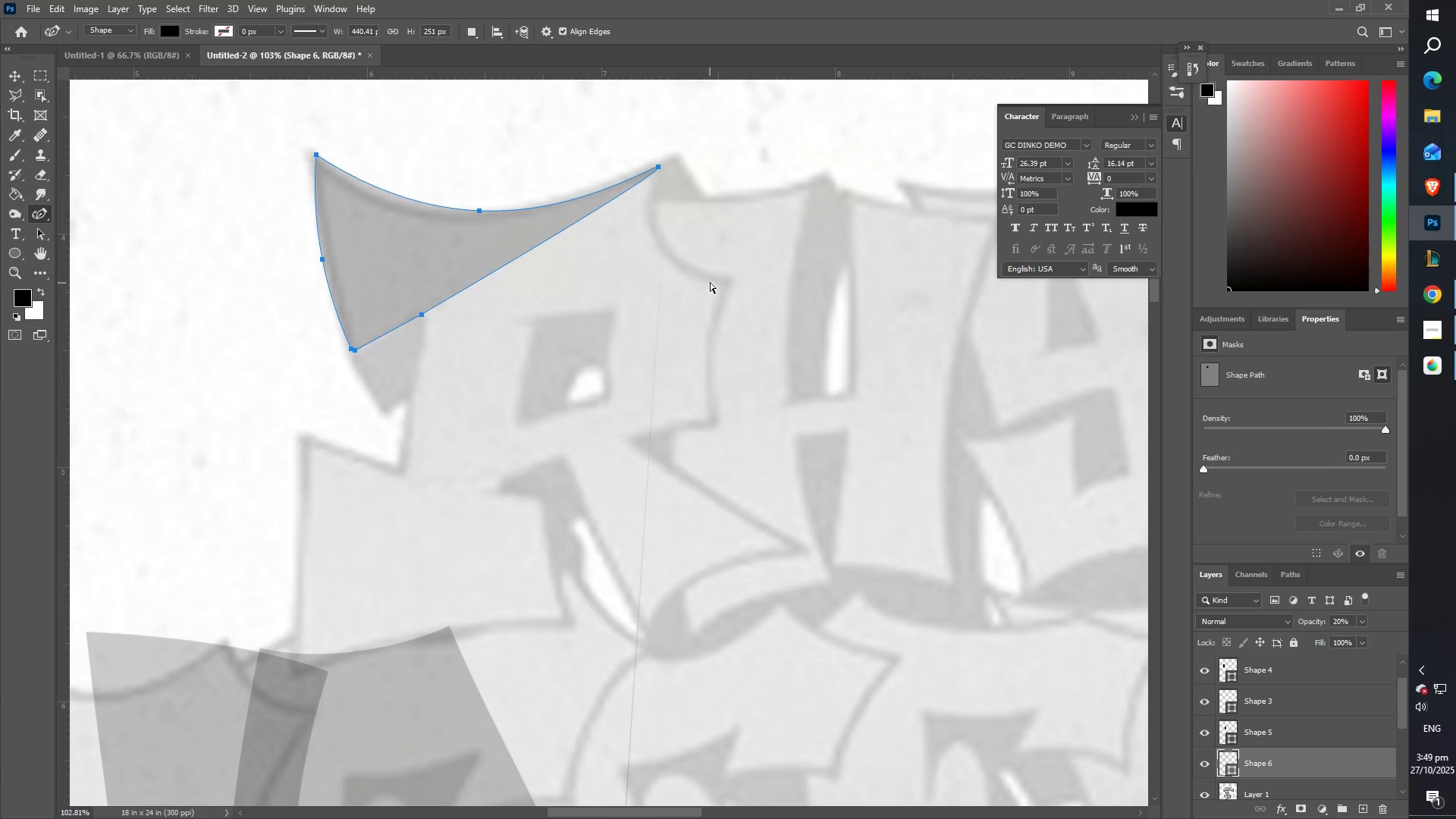 
key(Control+Z)
 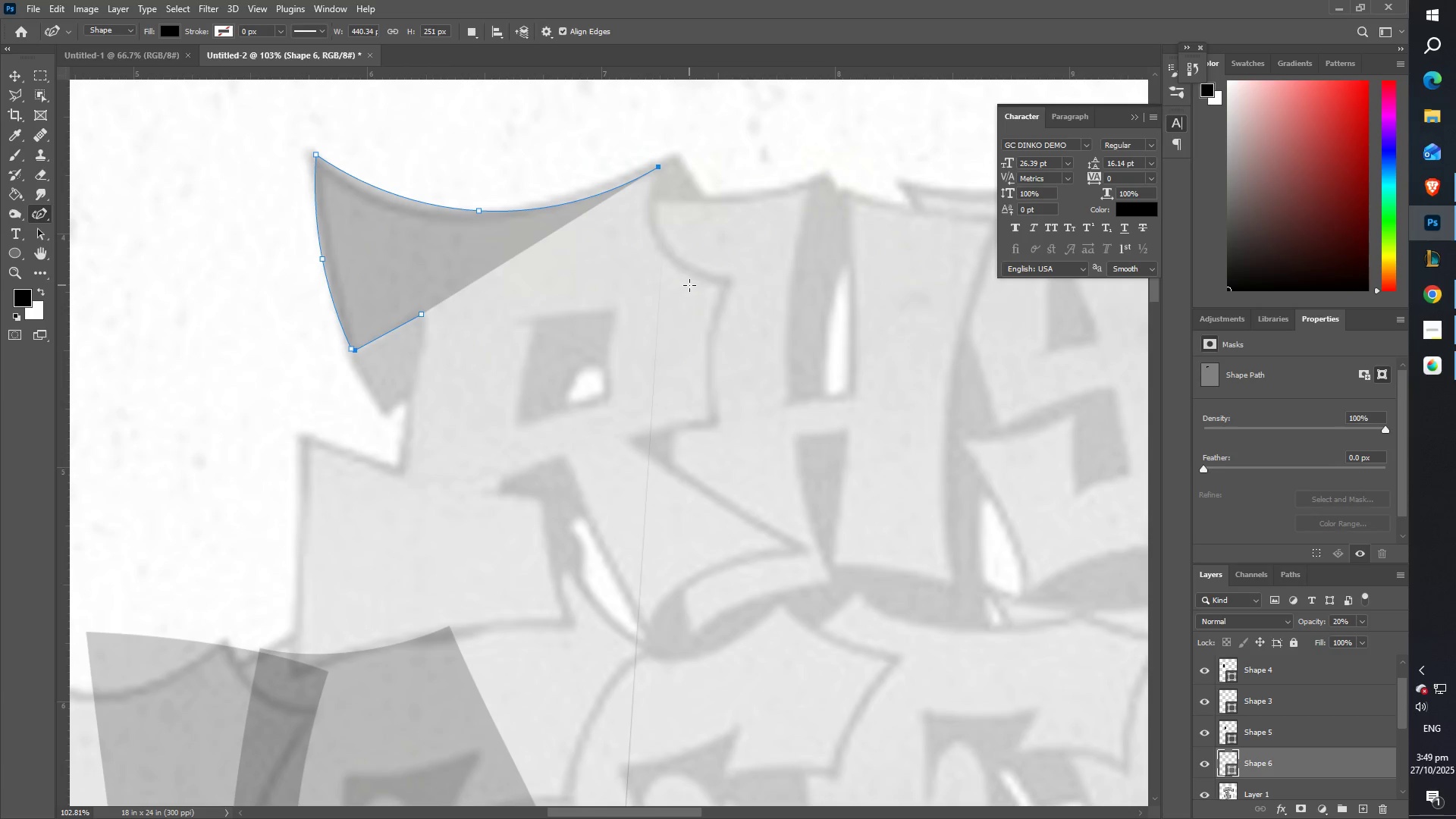 
key(Control+ControlLeft)
 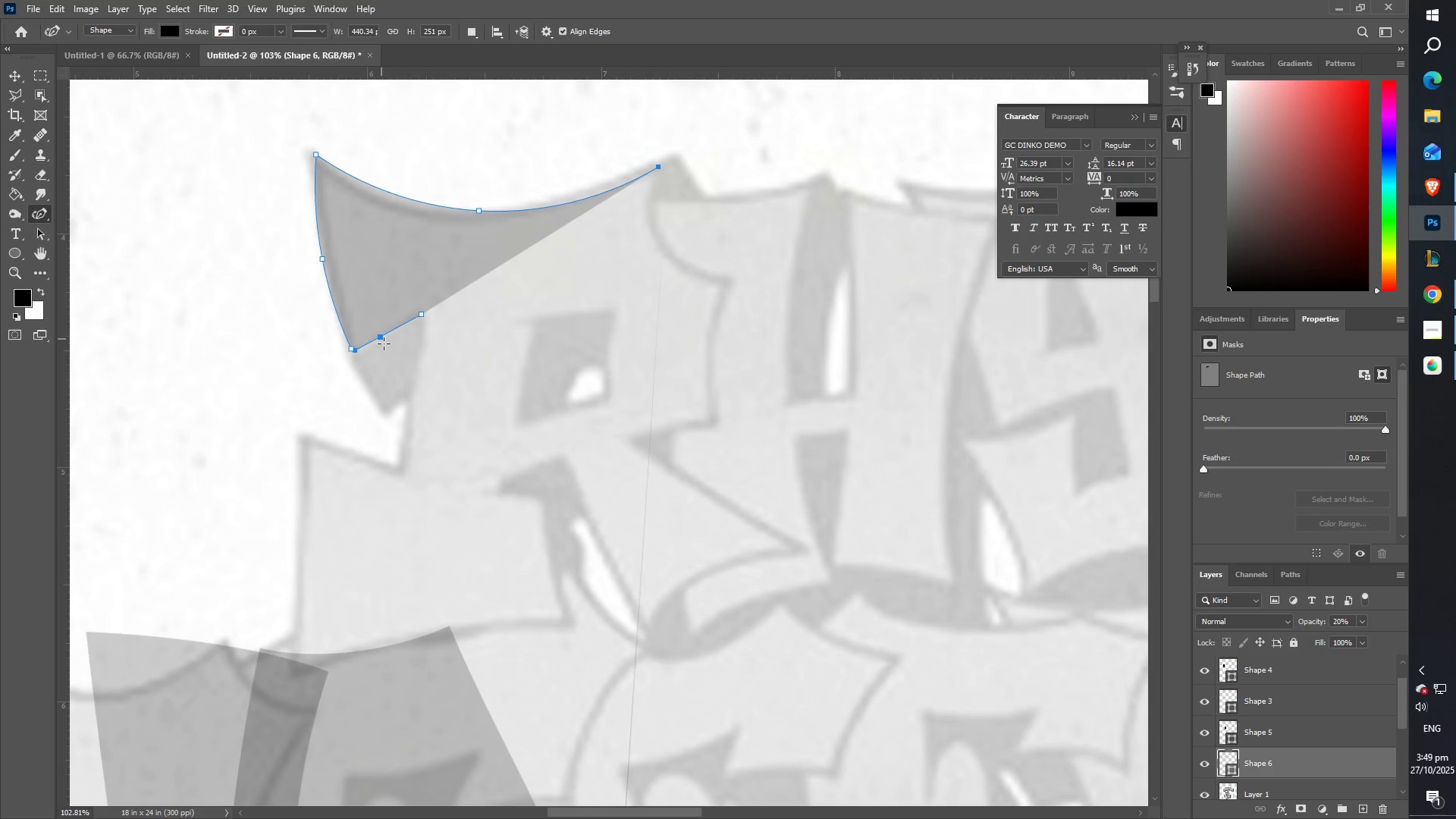 
left_click_drag(start_coordinate=[409, 428], to_coordinate=[397, 468])
 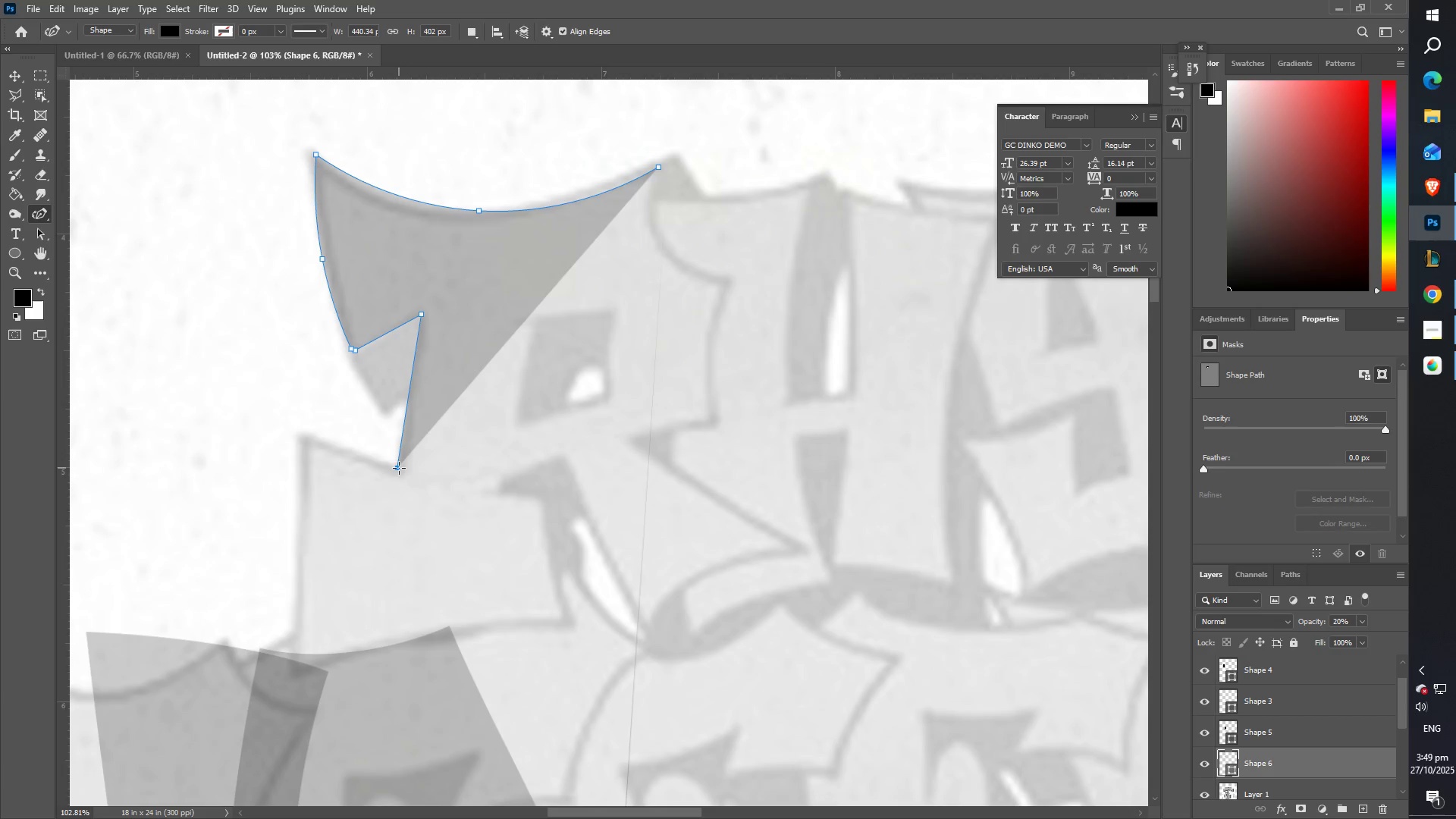 
double_click([399, 468])
 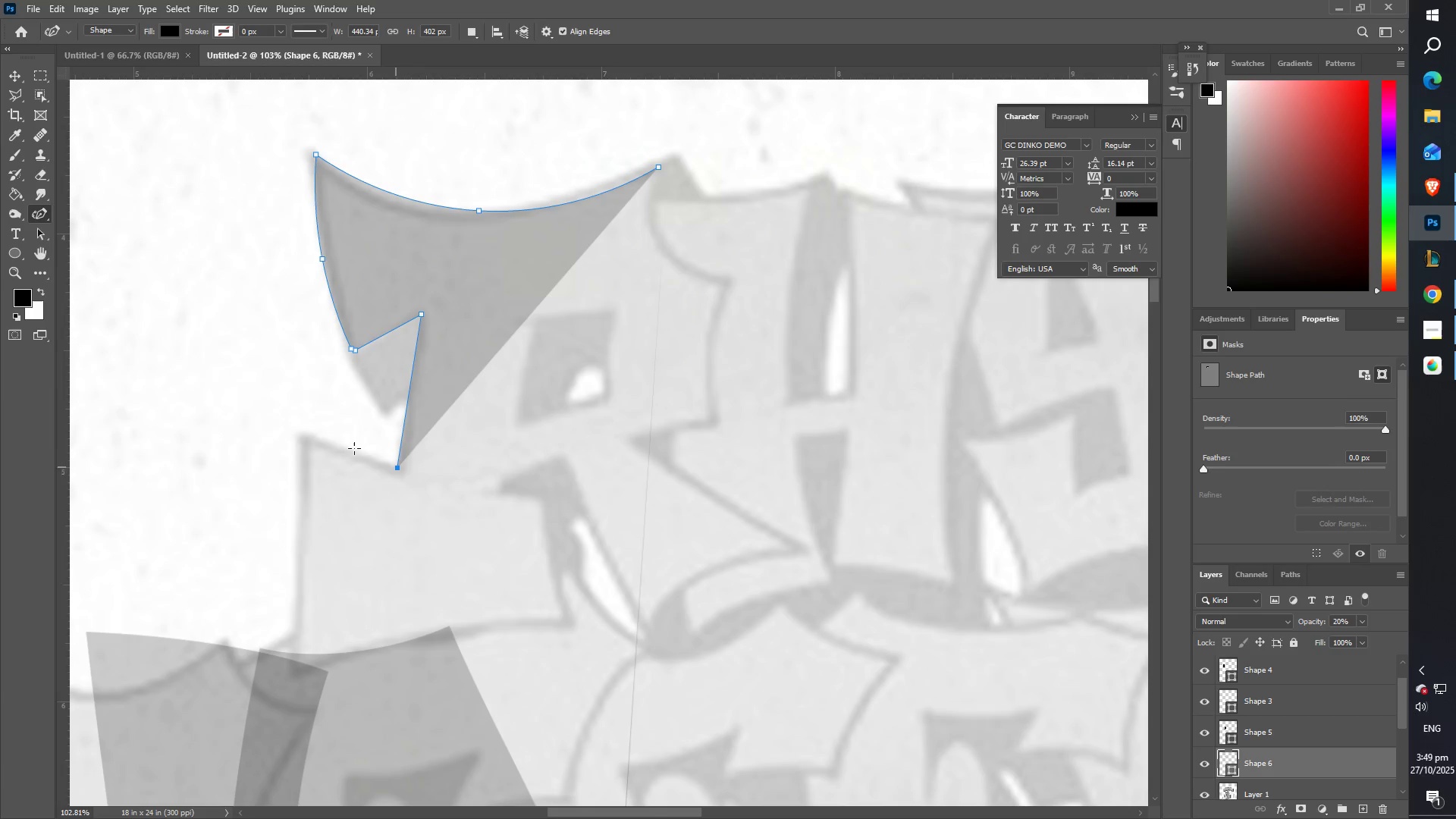 
left_click_drag(start_coordinate=[339, 445], to_coordinate=[297, 437])
 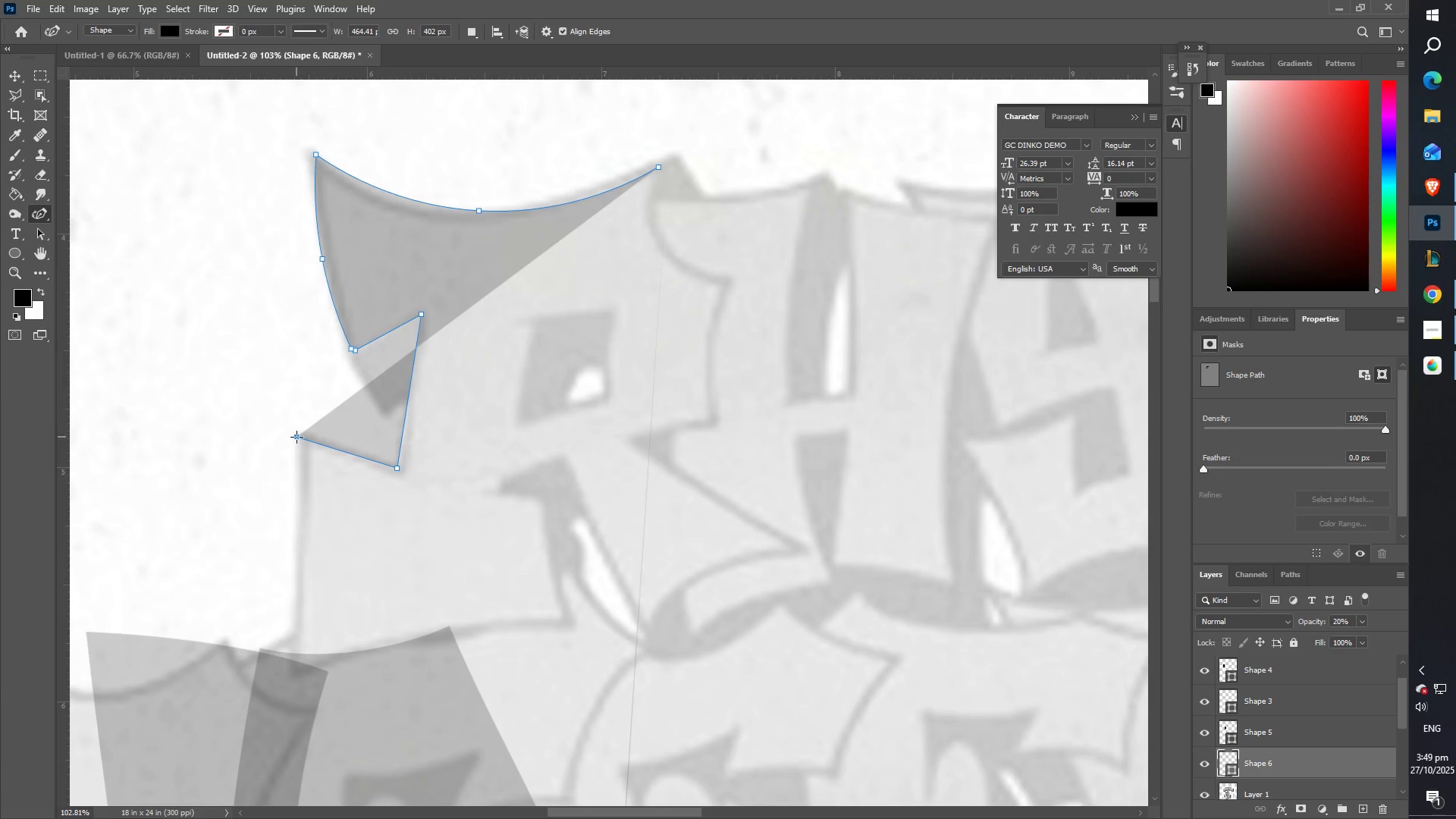 
double_click([297, 437])
 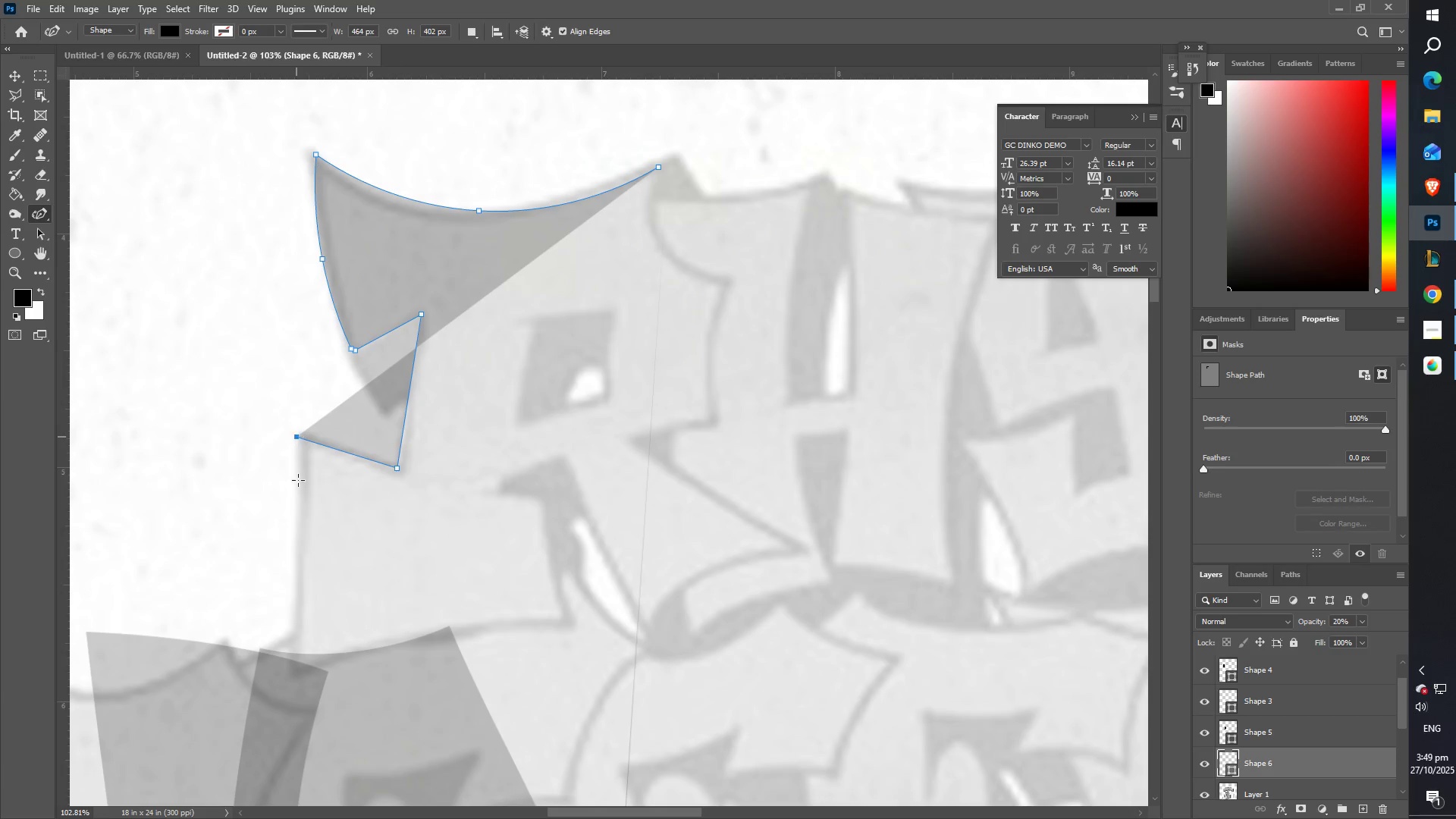 
left_click_drag(start_coordinate=[273, 608], to_coordinate=[295, 672])
 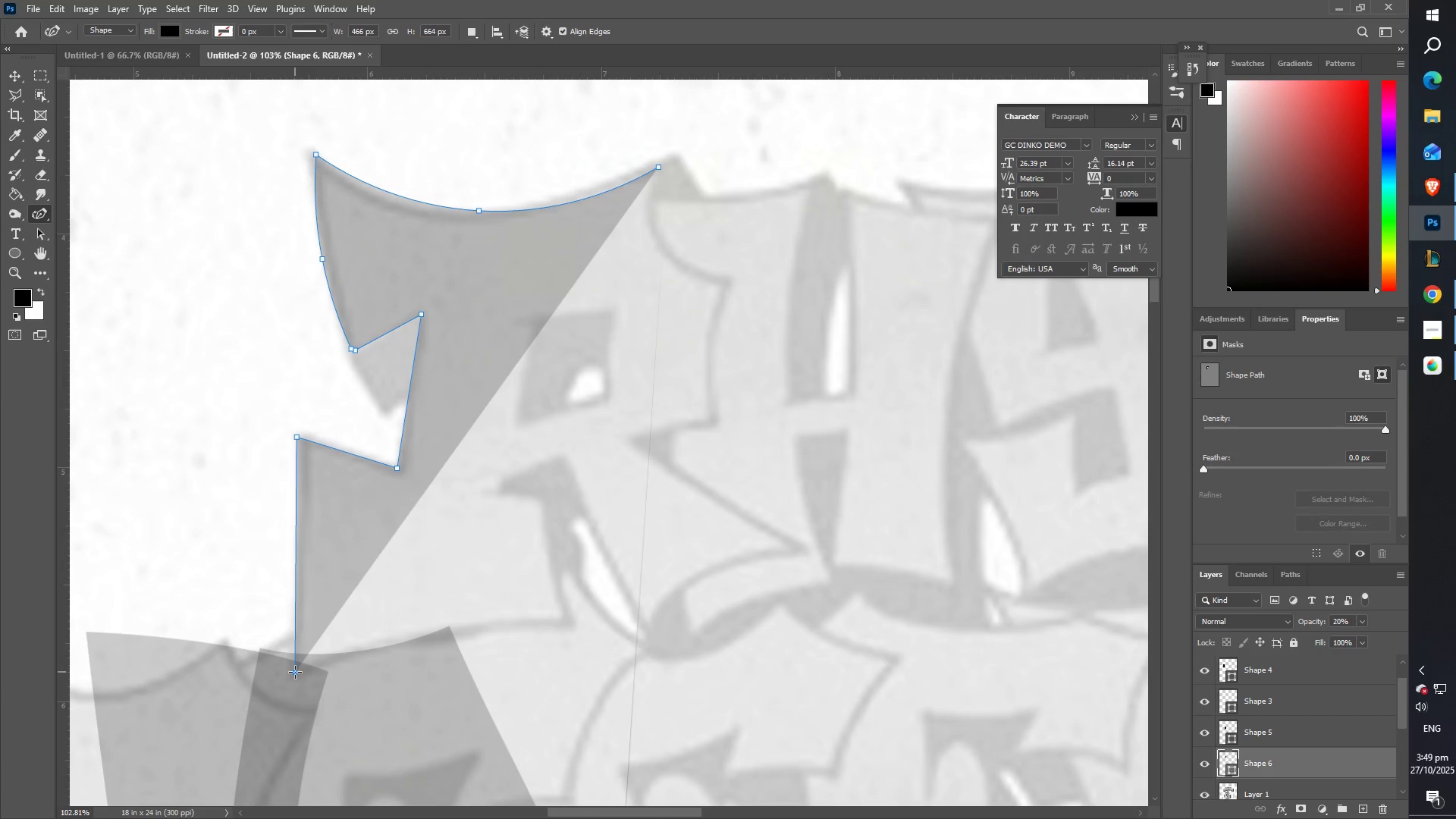 
double_click([295, 672])
 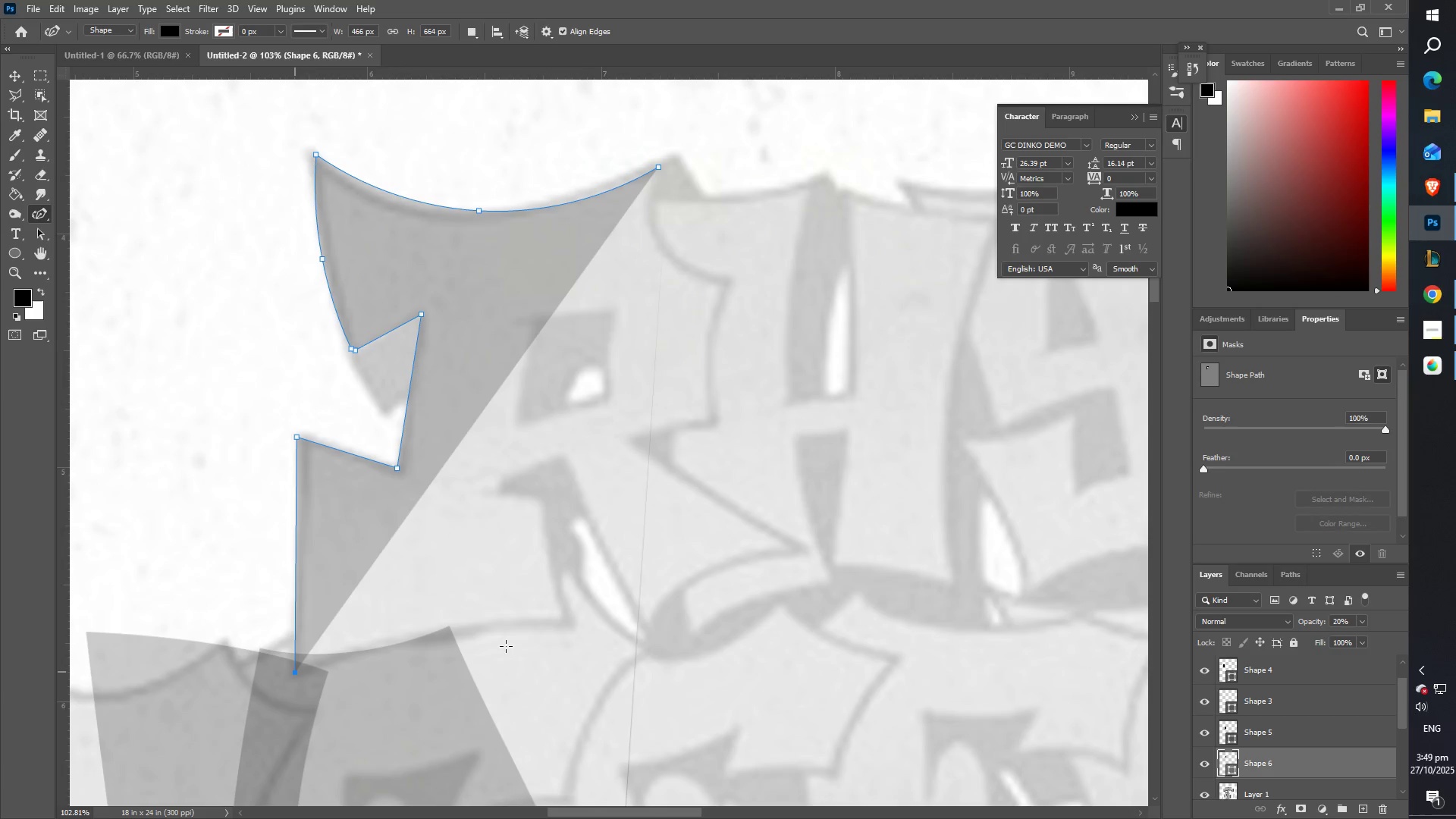 
left_click_drag(start_coordinate=[514, 645], to_coordinate=[562, 617])
 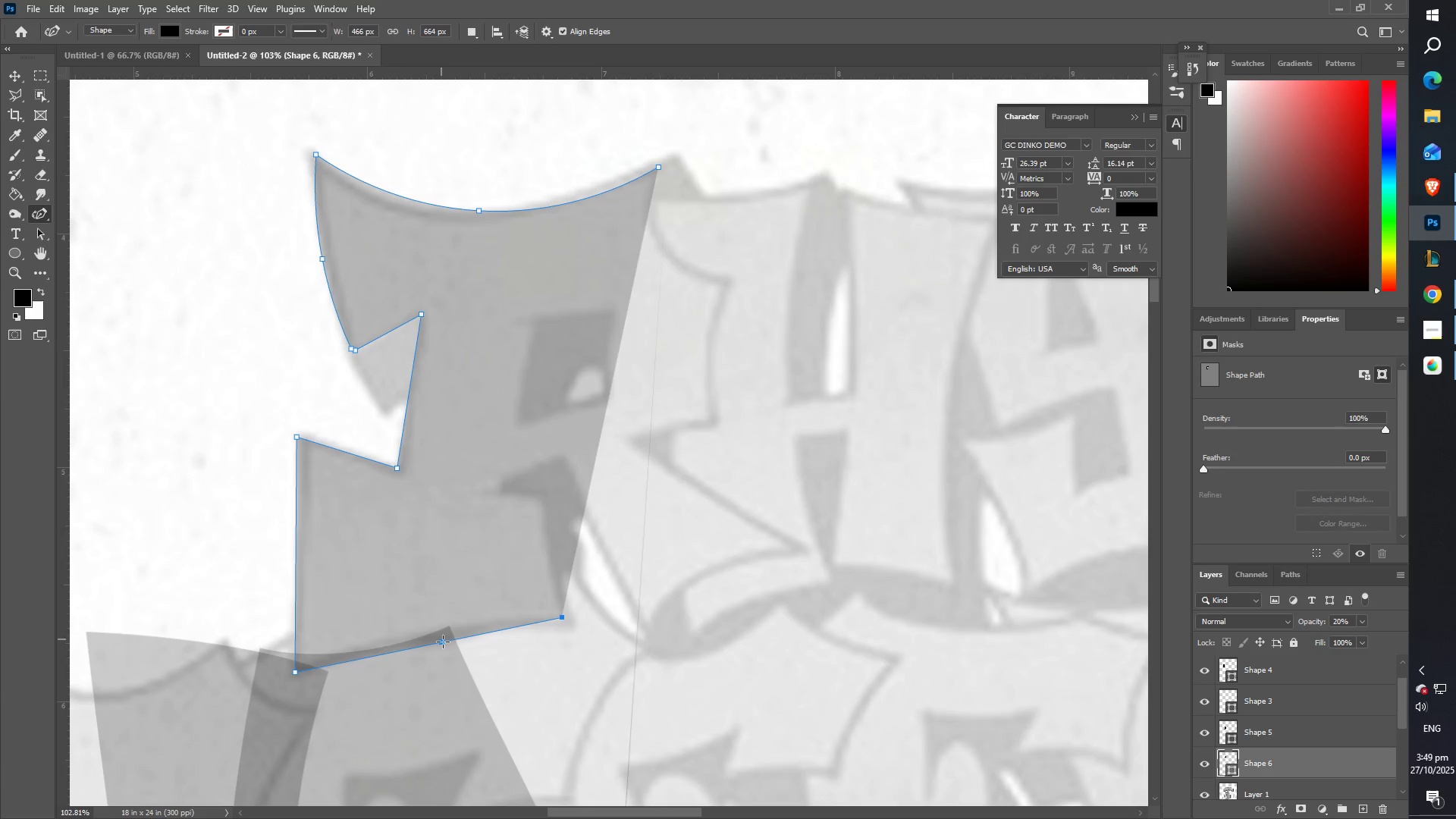 
left_click_drag(start_coordinate=[446, 643], to_coordinate=[439, 628])
 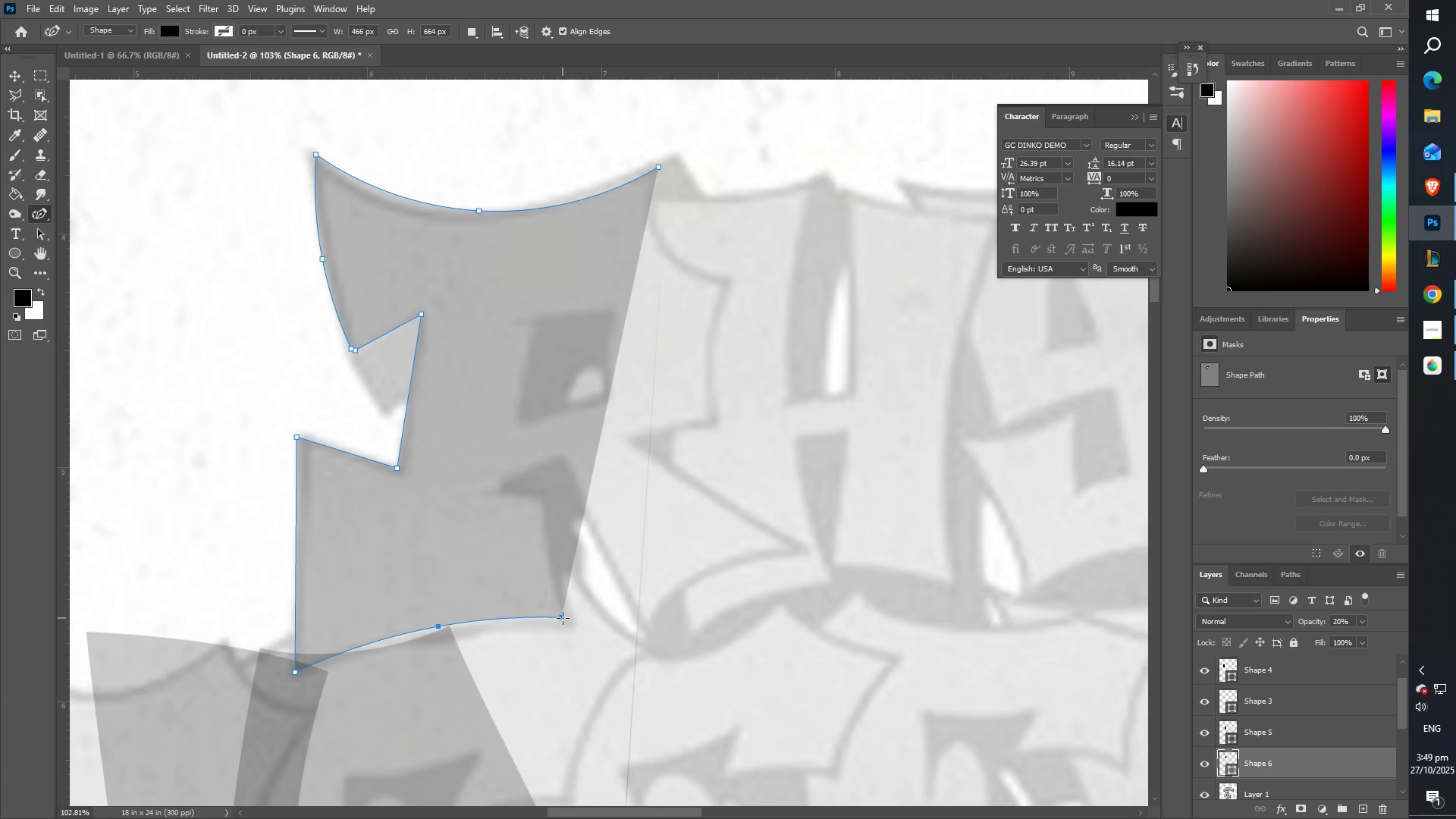 
double_click([563, 618])
 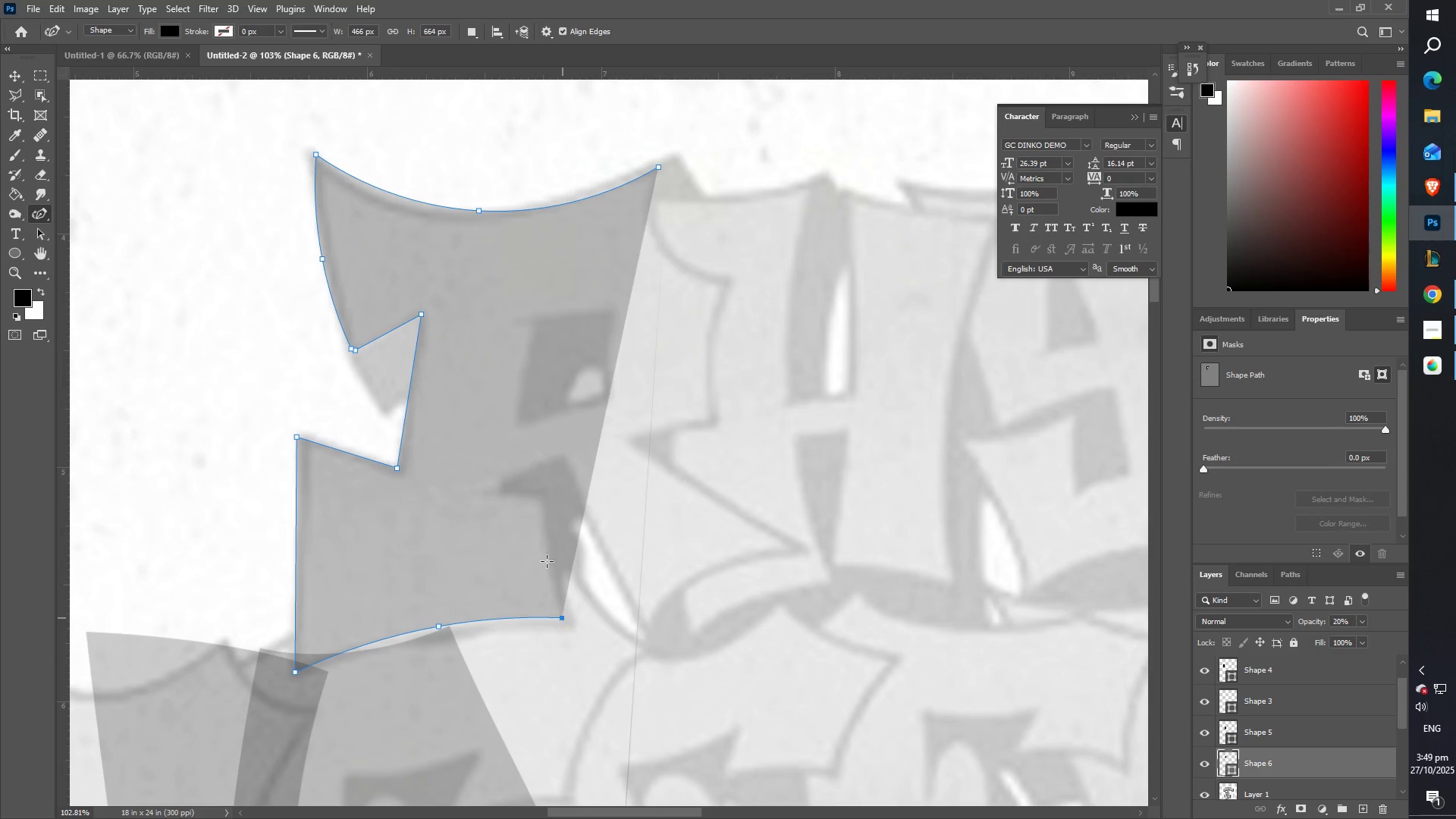 
left_click_drag(start_coordinate=[546, 551], to_coordinate=[542, 501])
 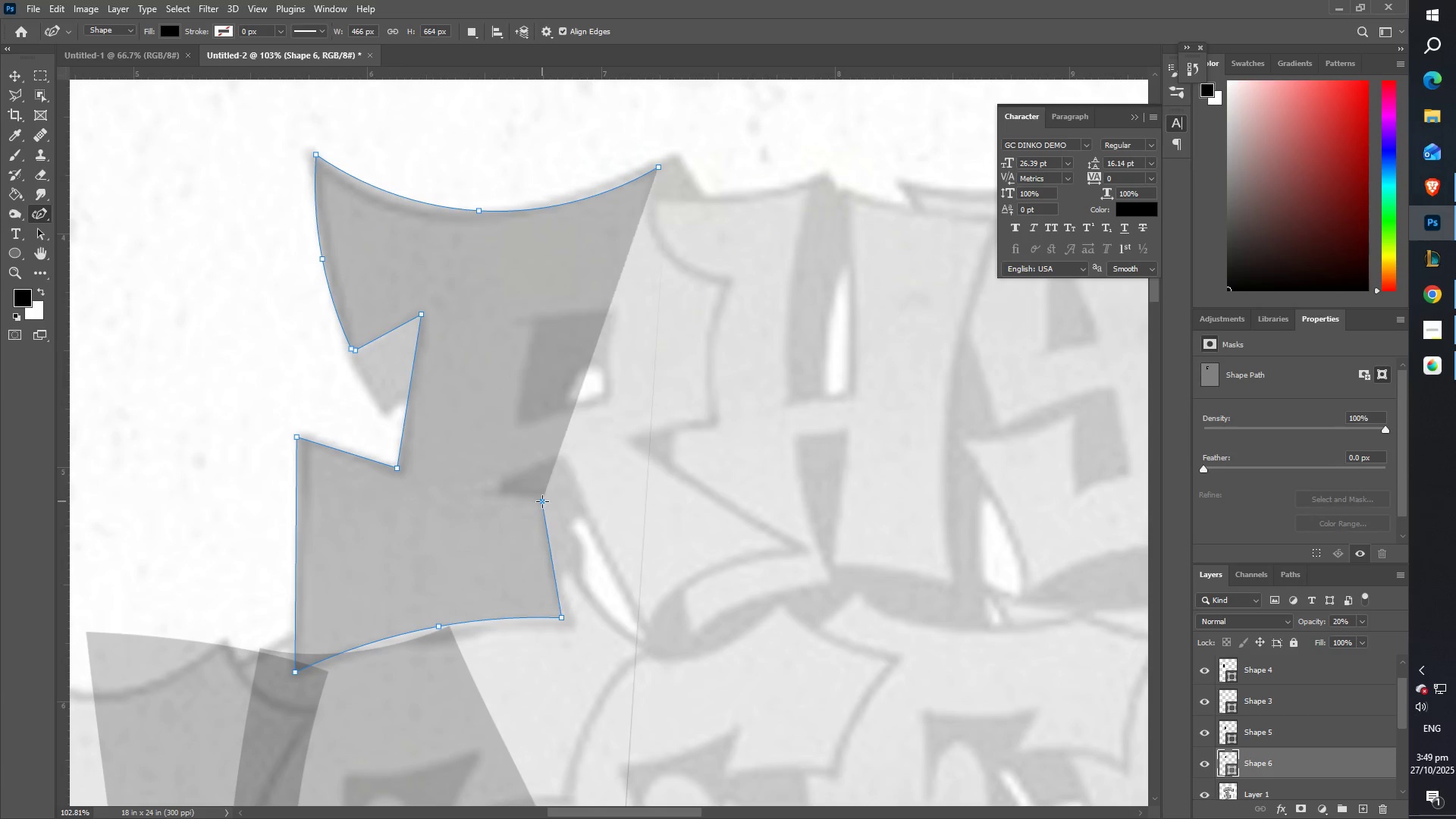 
triple_click([542, 501])
 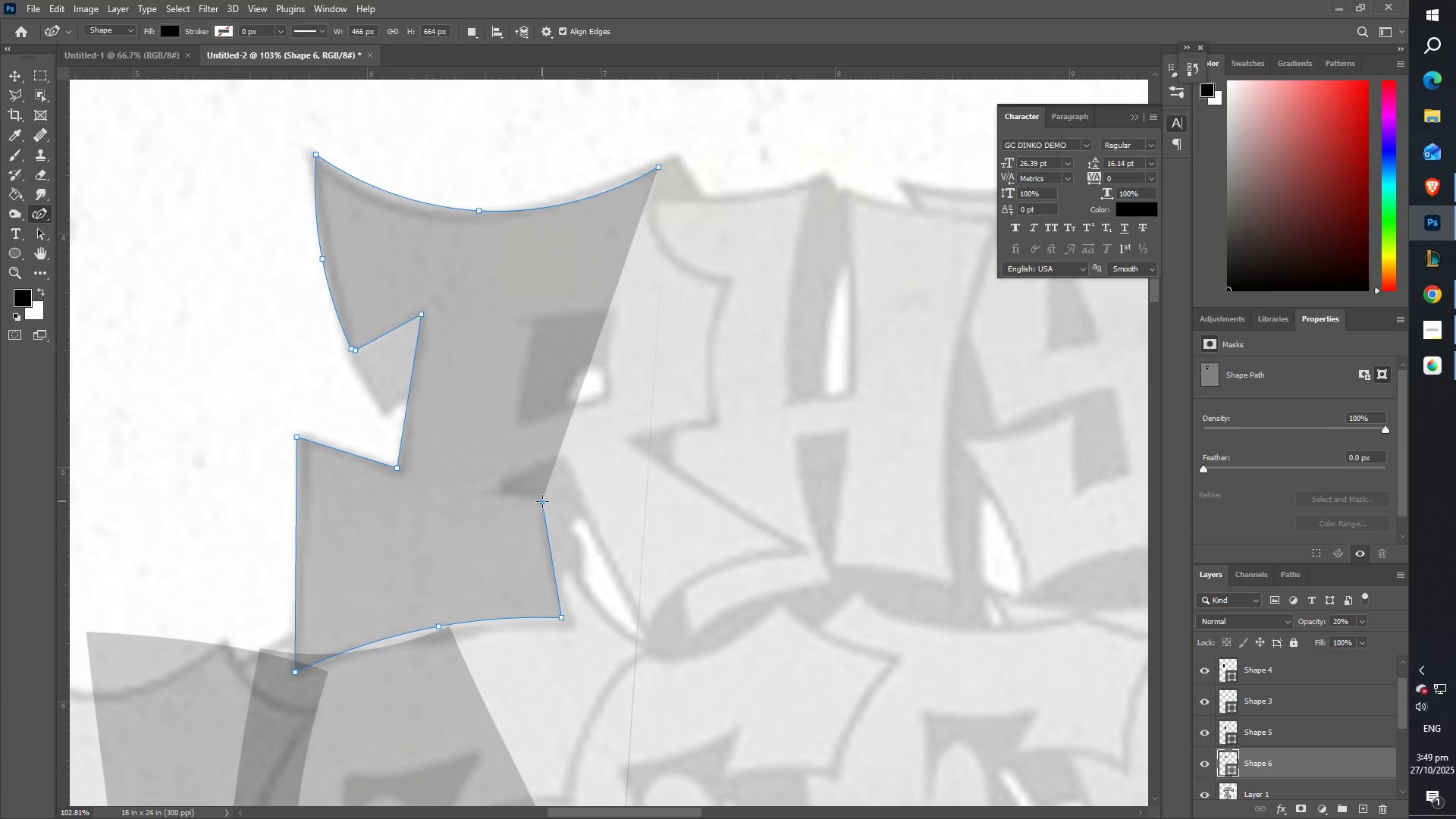 
triple_click([542, 501])
 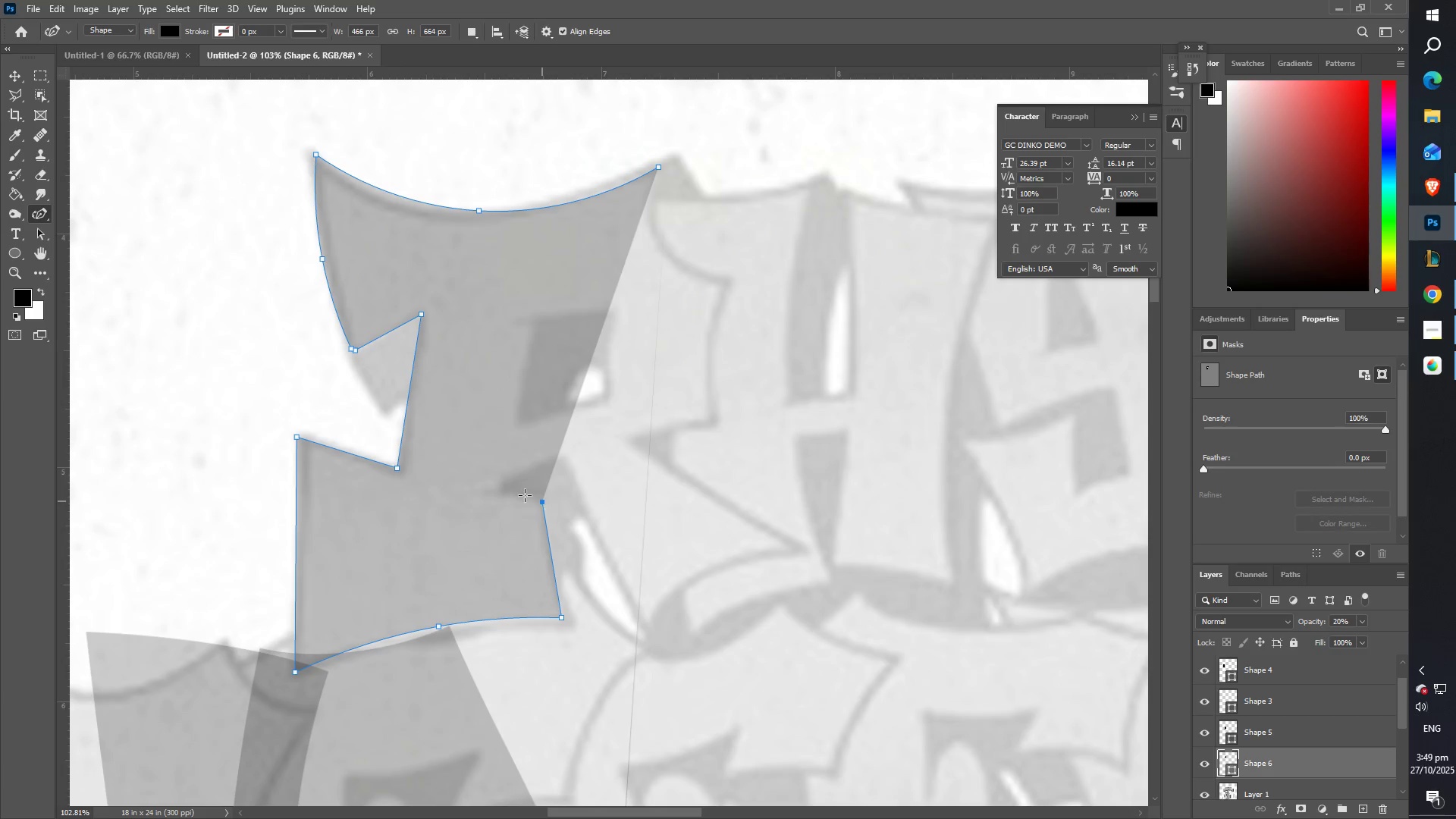 
left_click_drag(start_coordinate=[496, 490], to_coordinate=[485, 493])
 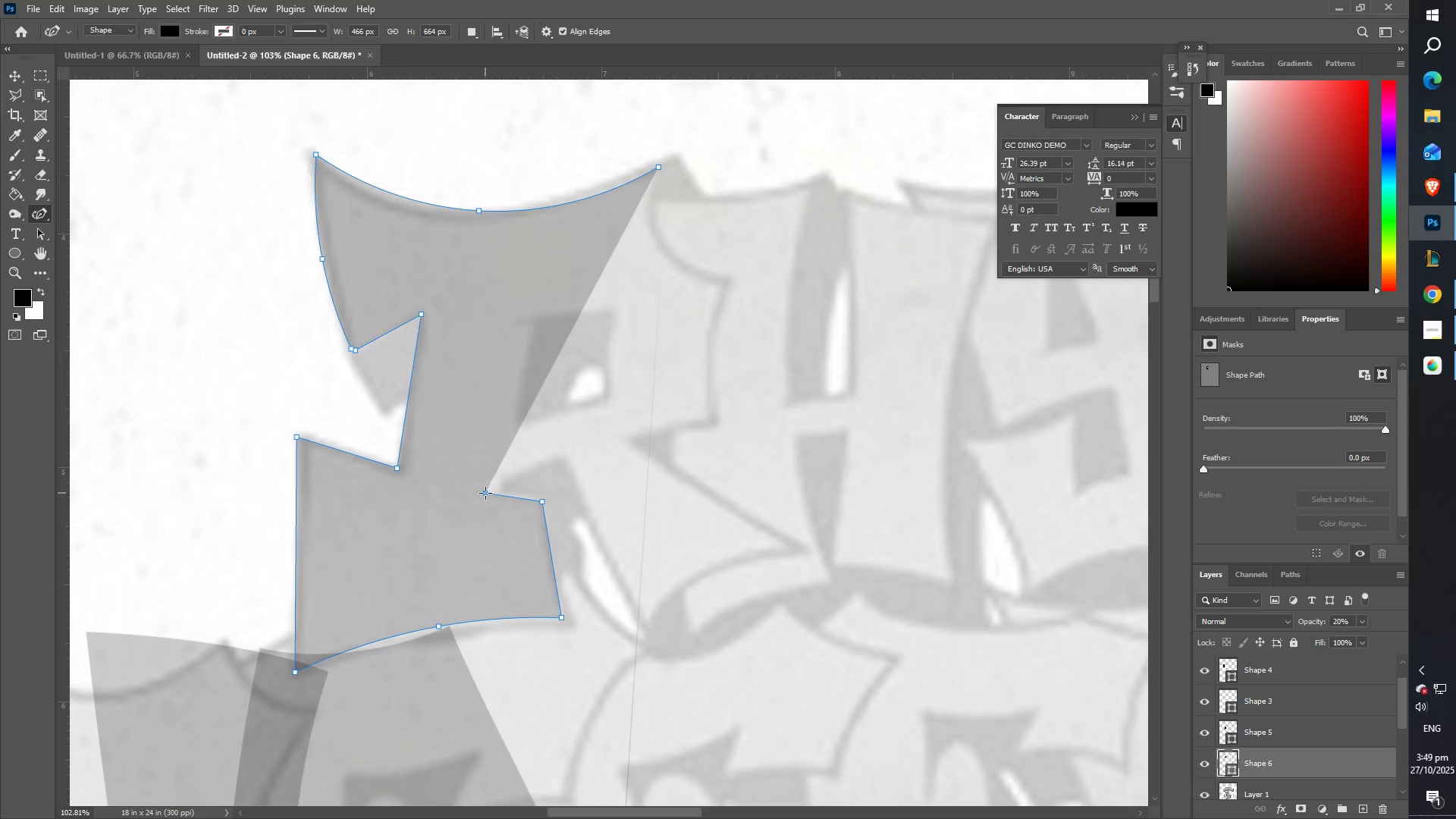 
double_click([485, 493])
 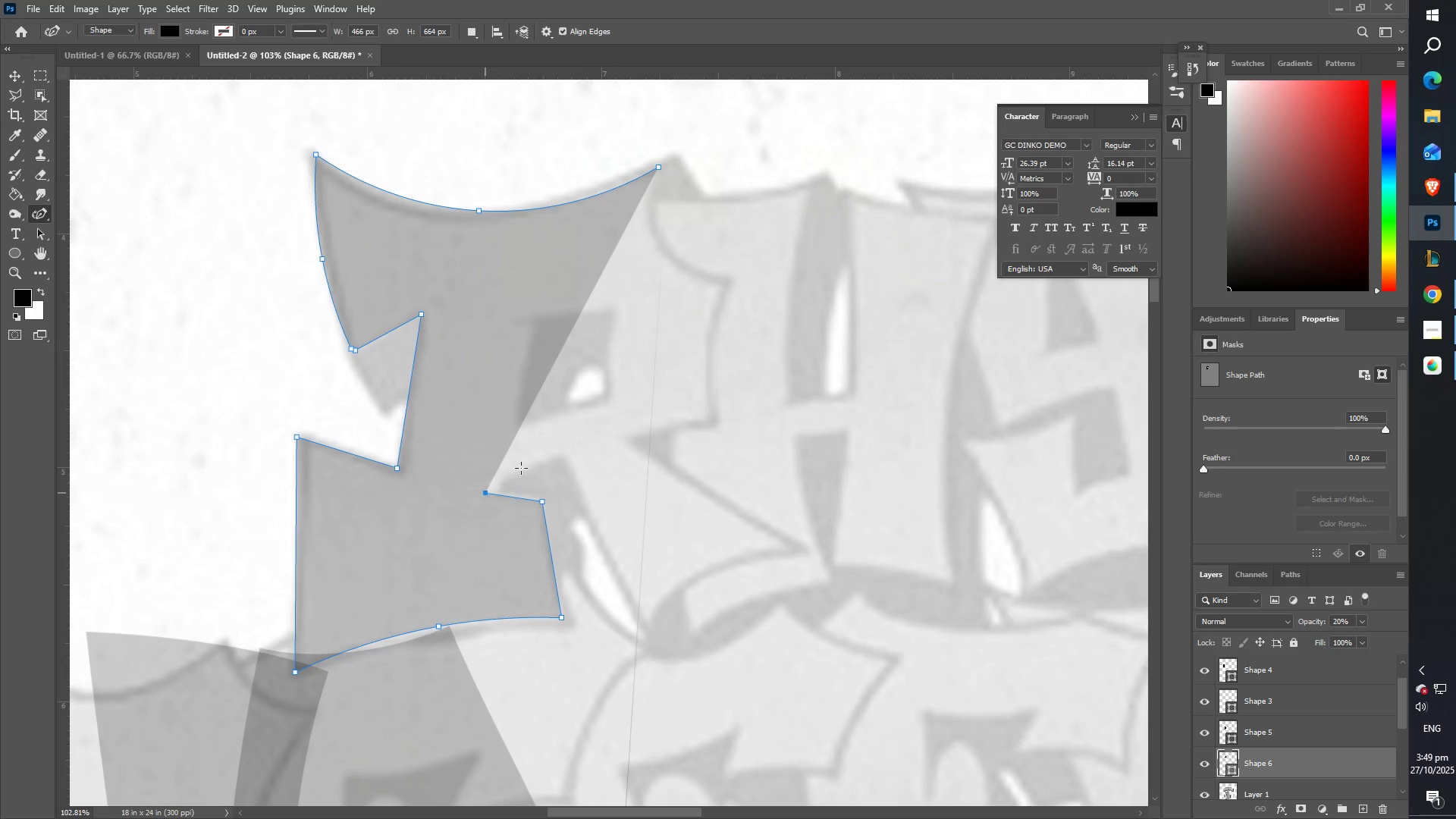 
left_click_drag(start_coordinate=[532, 467], to_coordinate=[563, 457])
 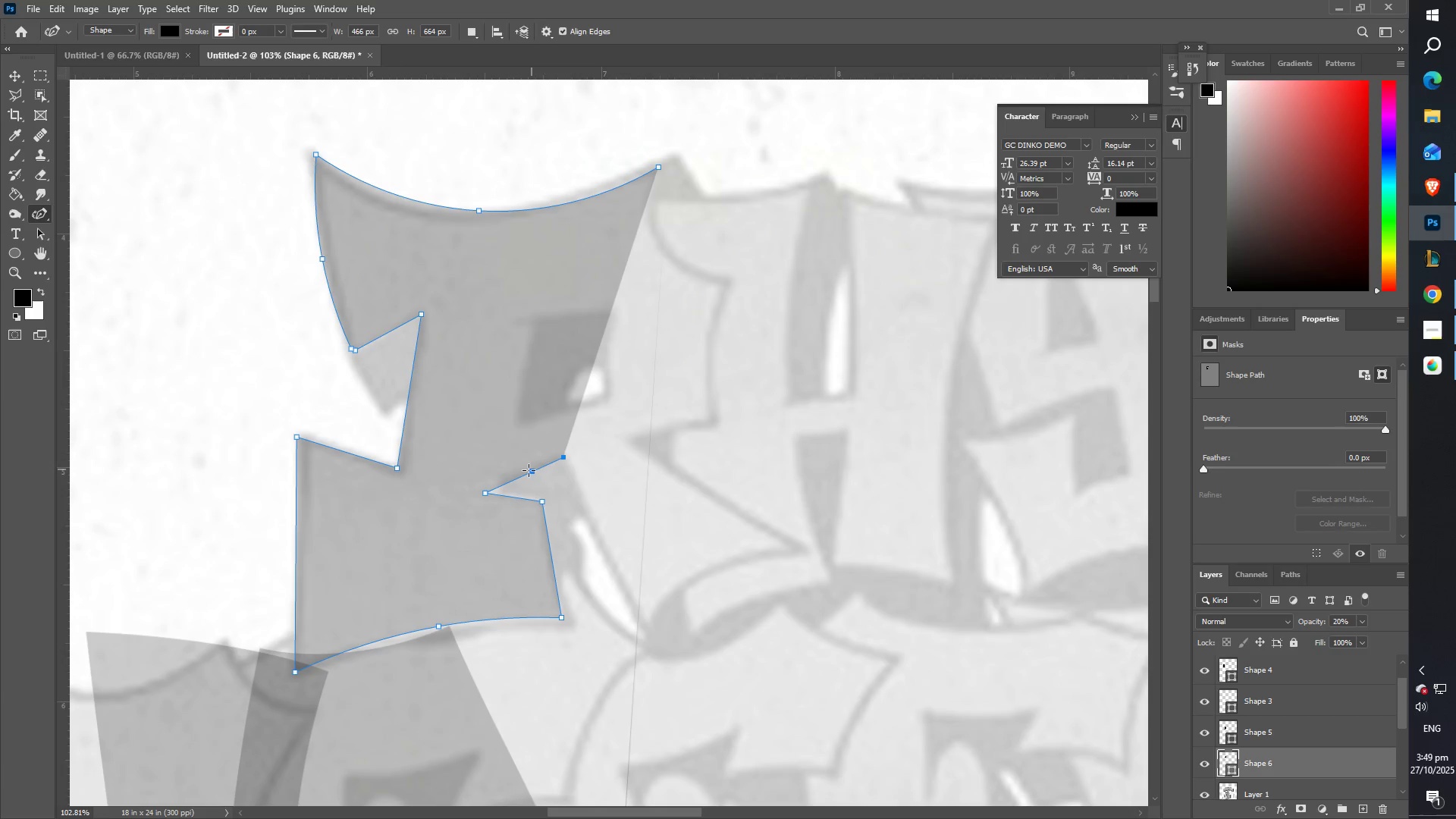 
left_click_drag(start_coordinate=[529, 470], to_coordinate=[524, 463])
 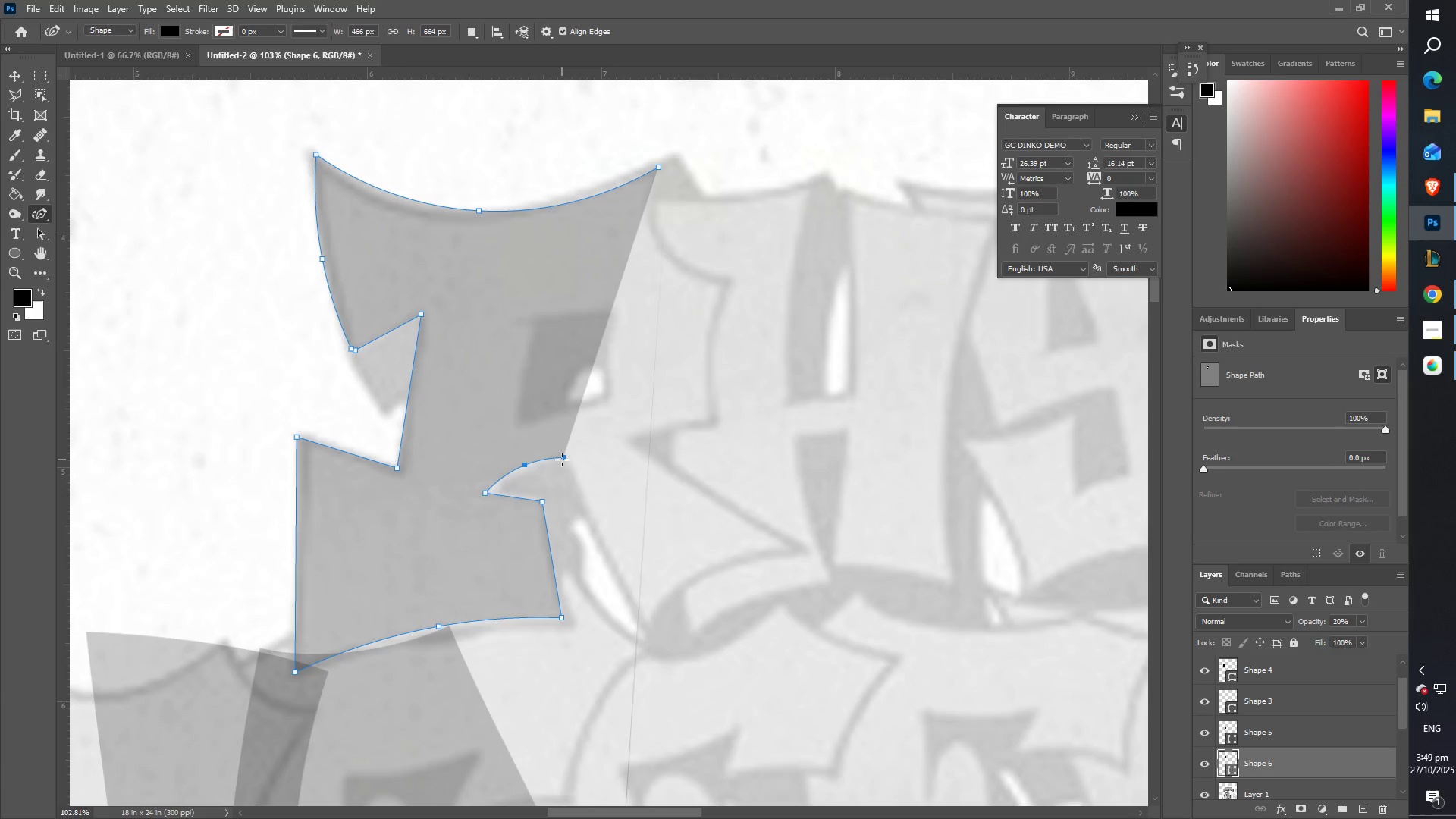 
double_click([562, 459])
 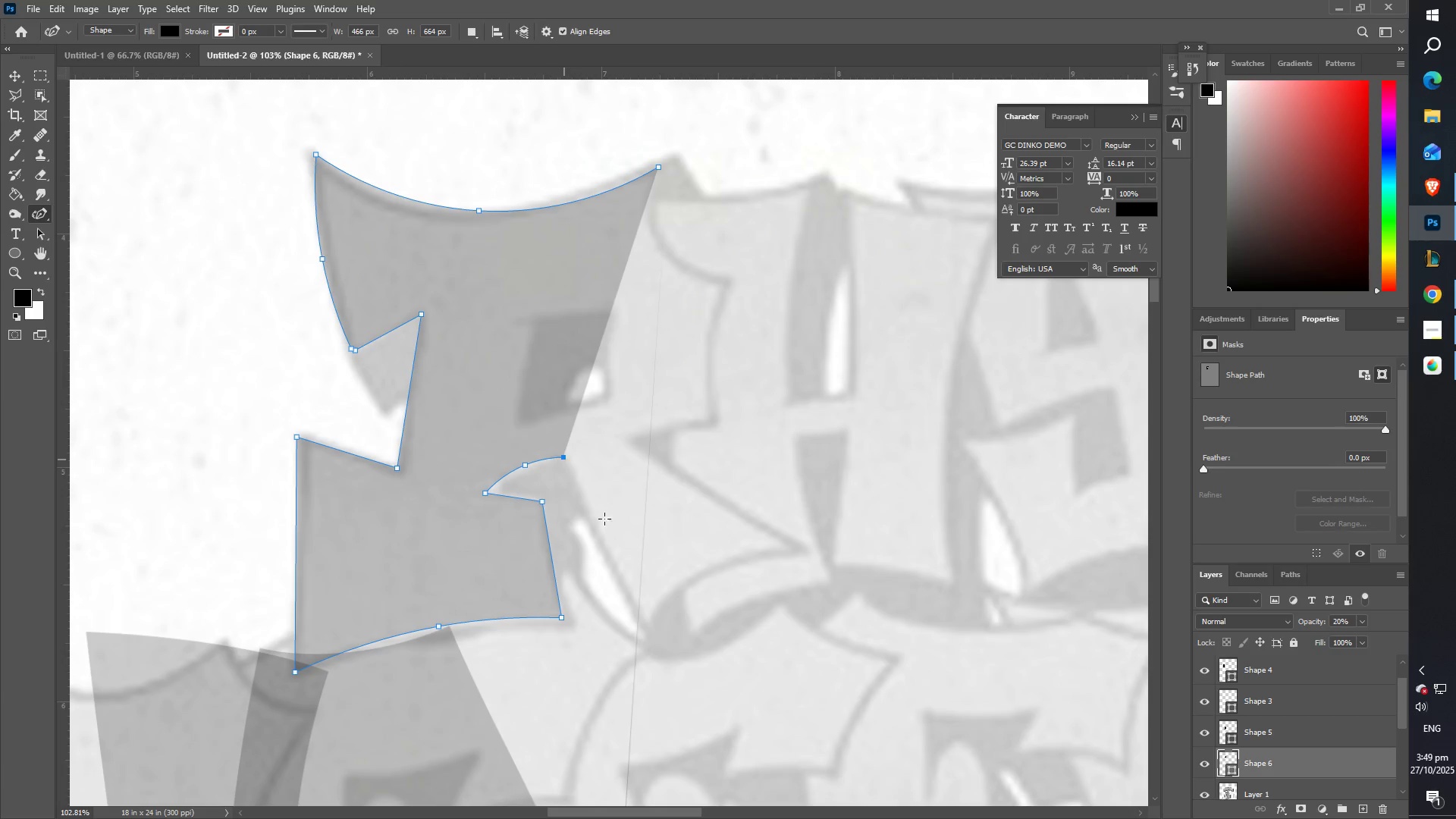 
left_click_drag(start_coordinate=[618, 570], to_coordinate=[645, 628])
 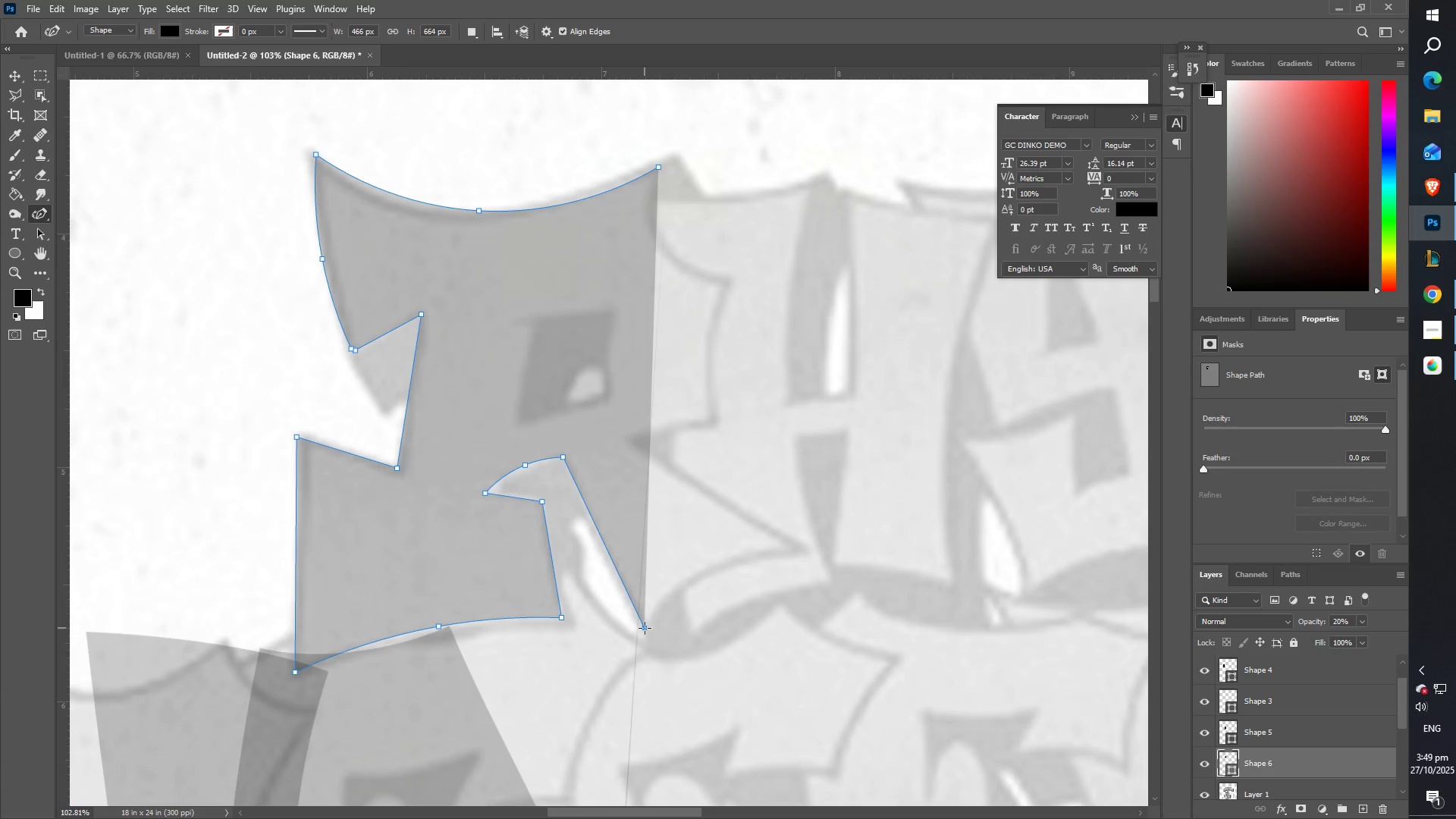 
double_click([645, 628])
 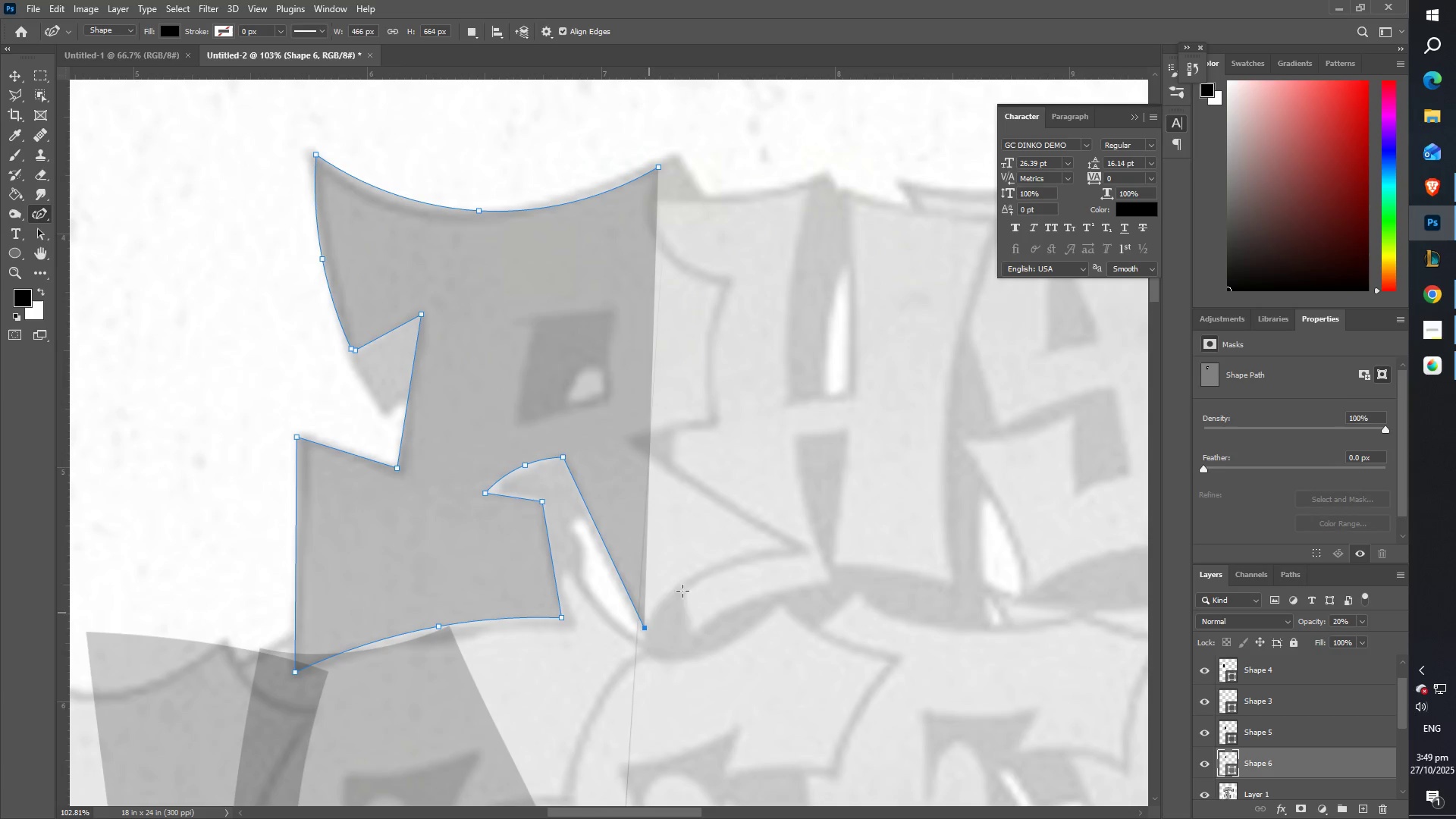 
left_click_drag(start_coordinate=[739, 567], to_coordinate=[805, 550])
 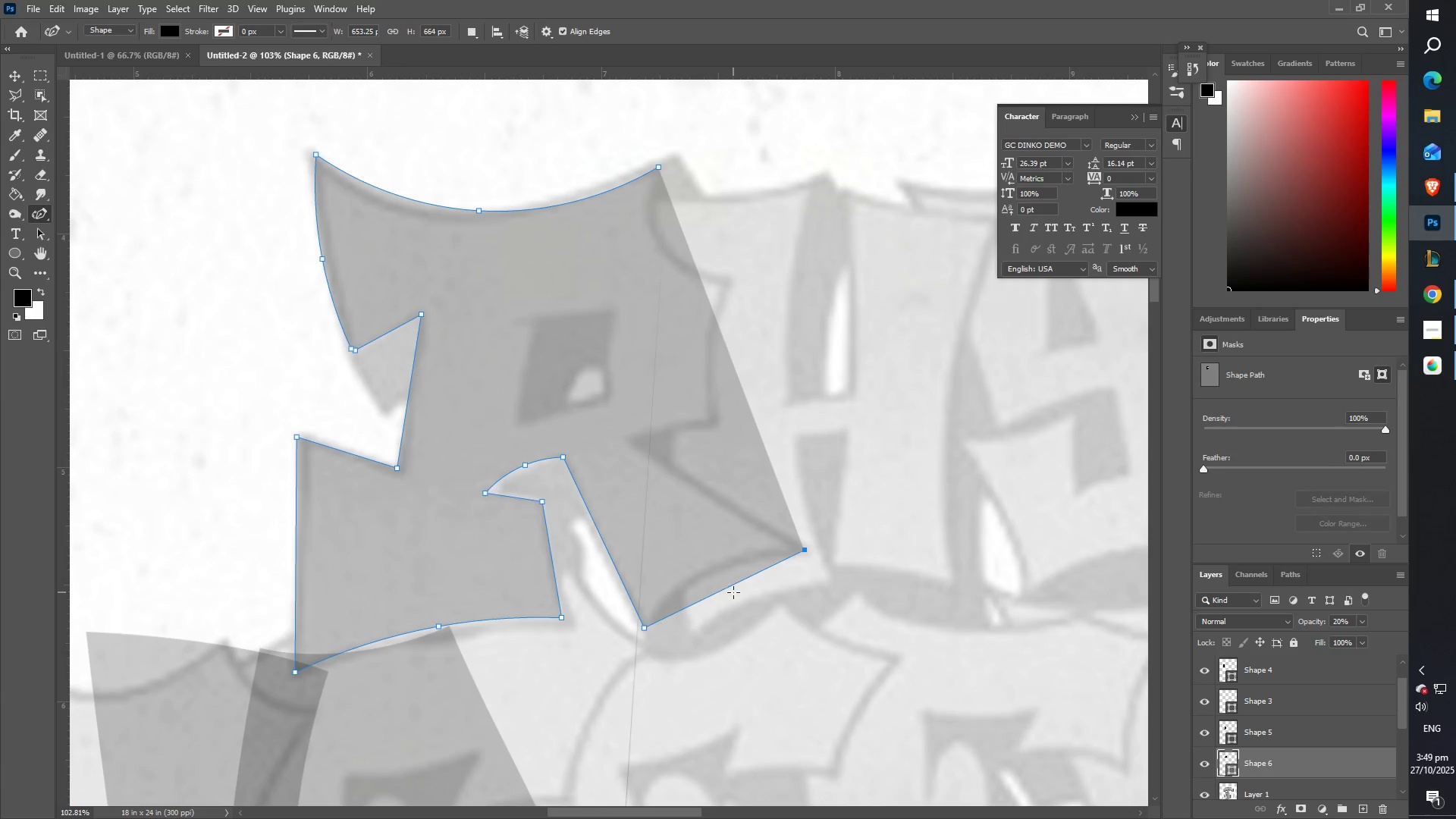 
left_click_drag(start_coordinate=[733, 592], to_coordinate=[704, 570])
 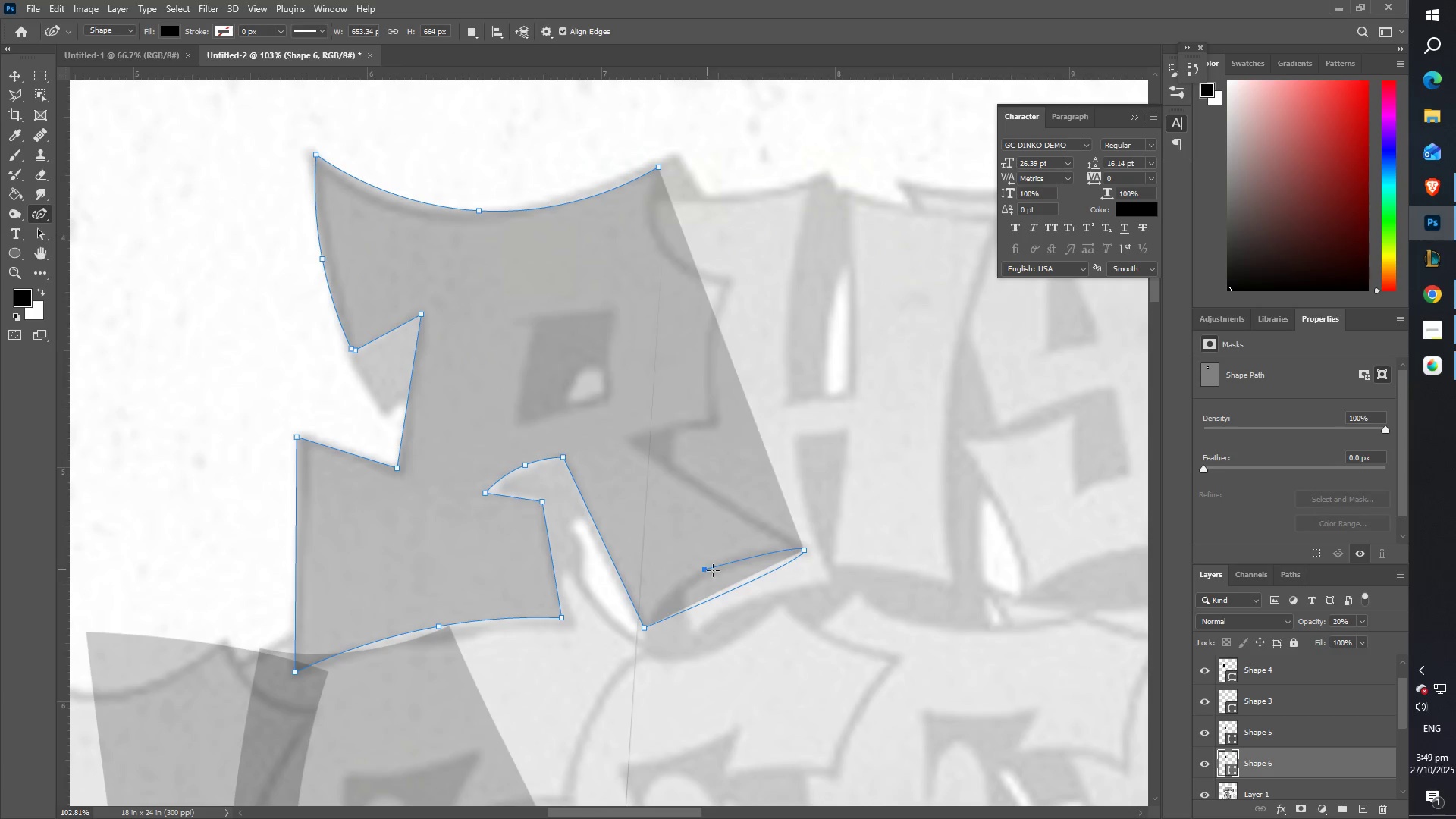 
key(Control+ControlLeft)
 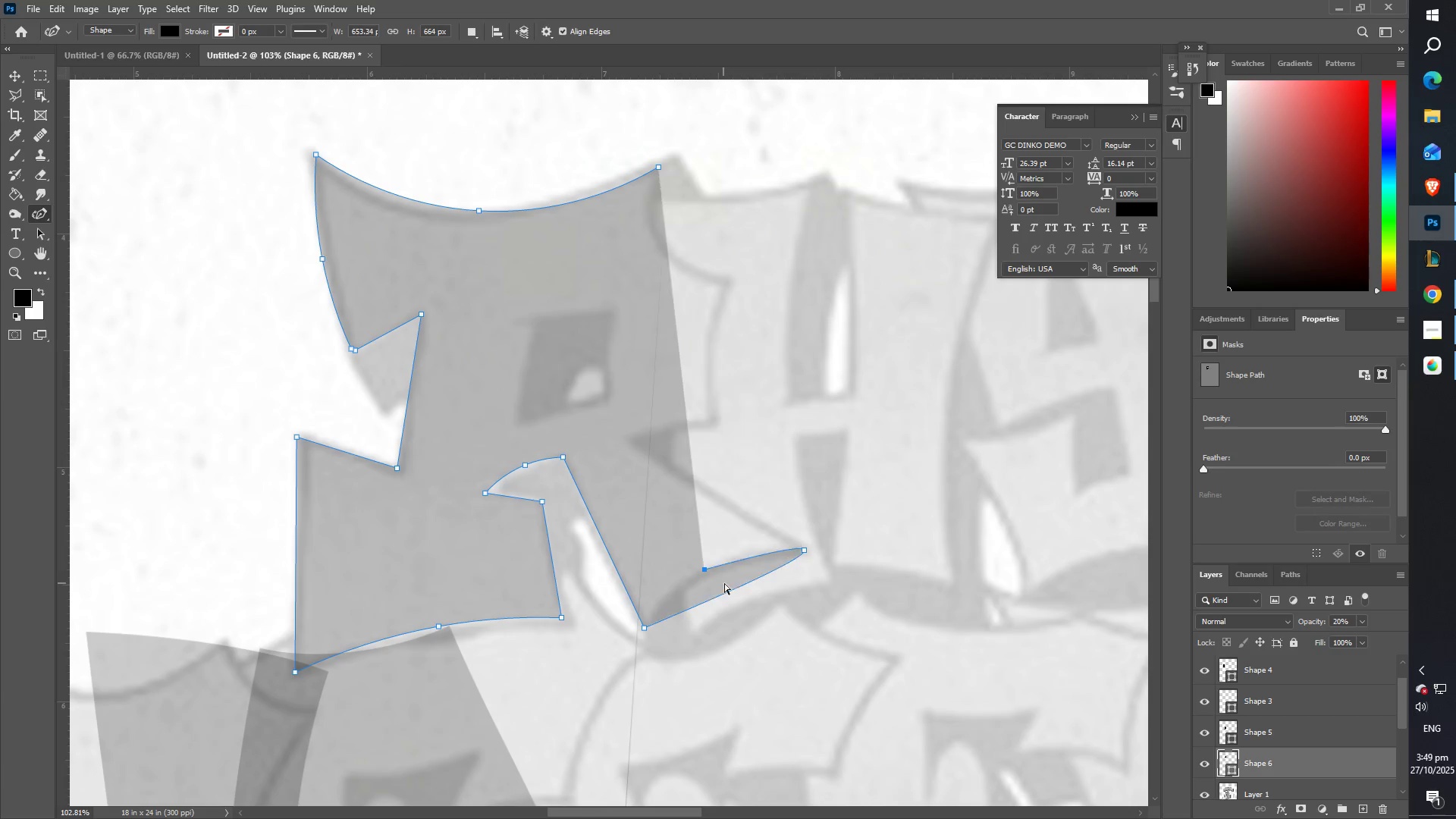 
key(Control+Z)
 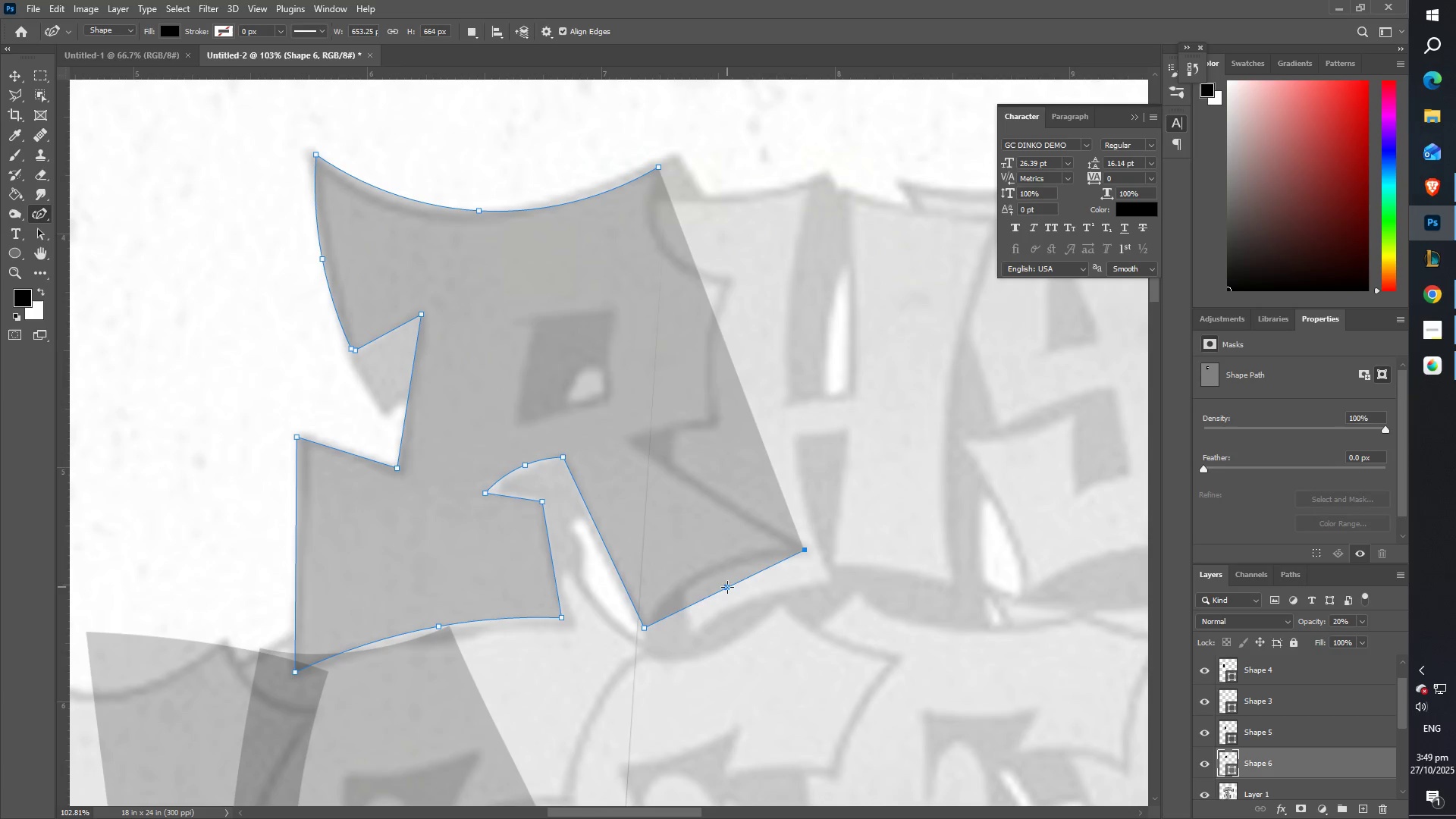 
left_click_drag(start_coordinate=[727, 587], to_coordinate=[703, 572])
 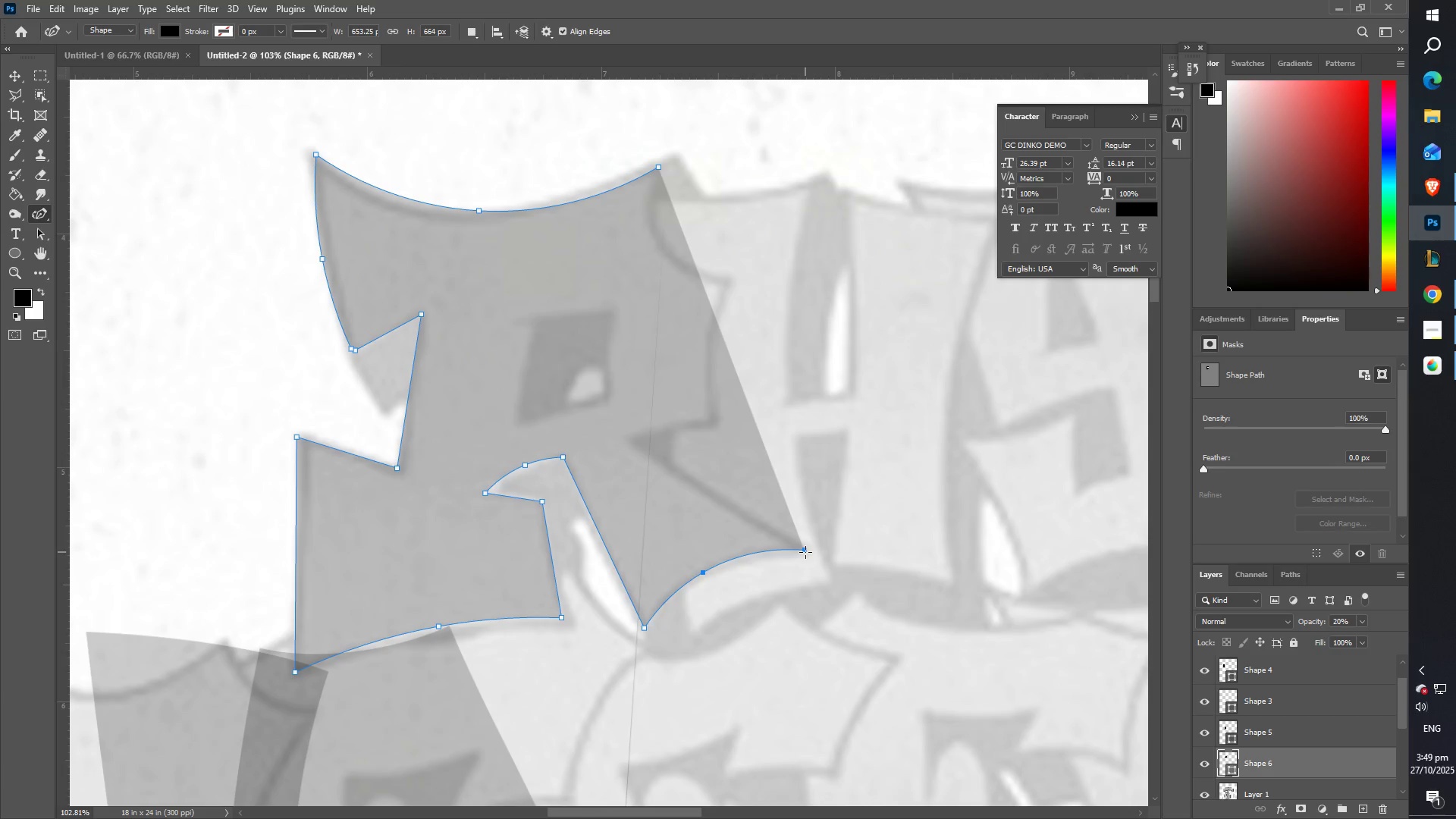 
double_click([805, 552])
 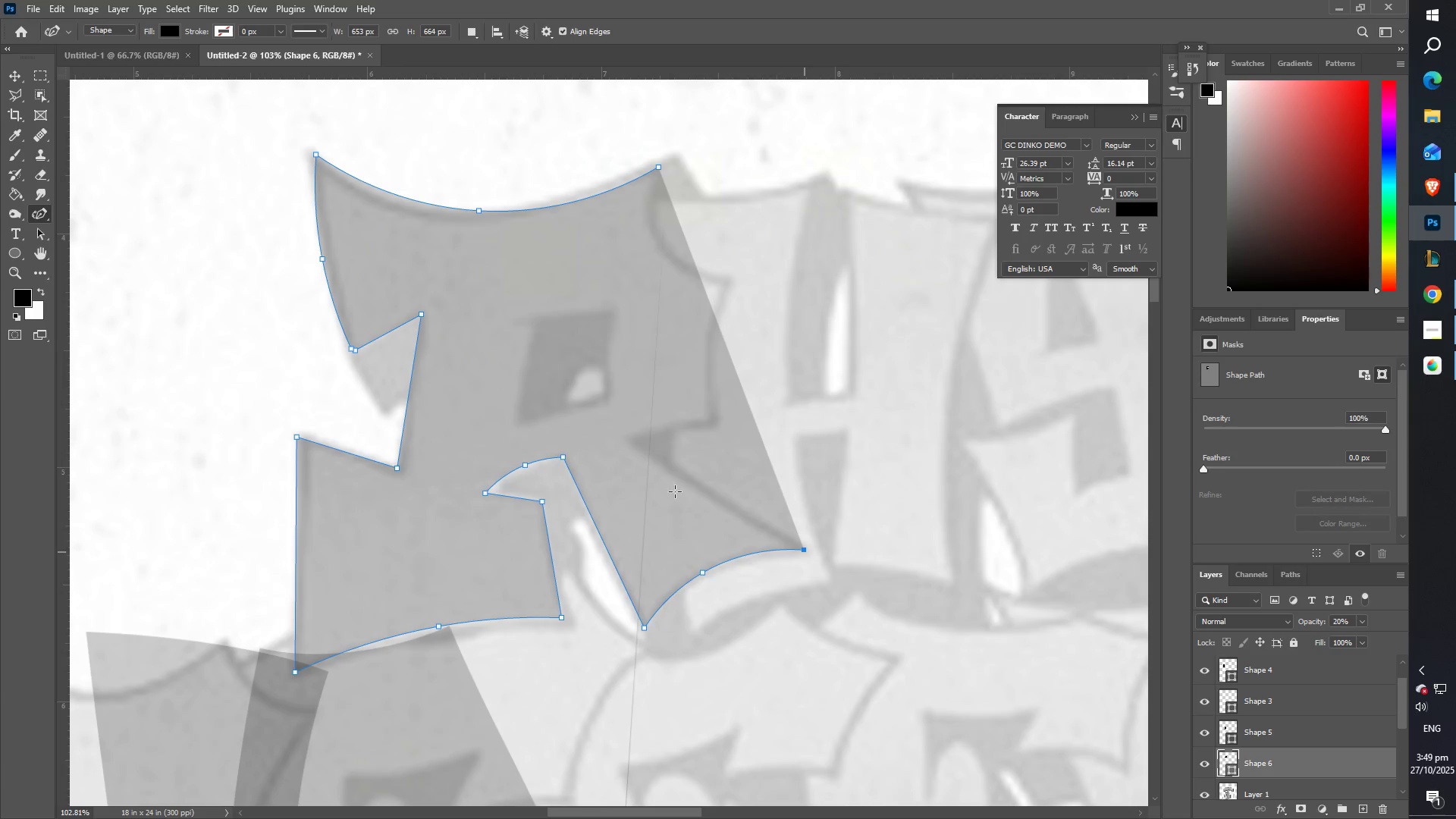 
left_click_drag(start_coordinate=[660, 482], to_coordinate=[633, 441])
 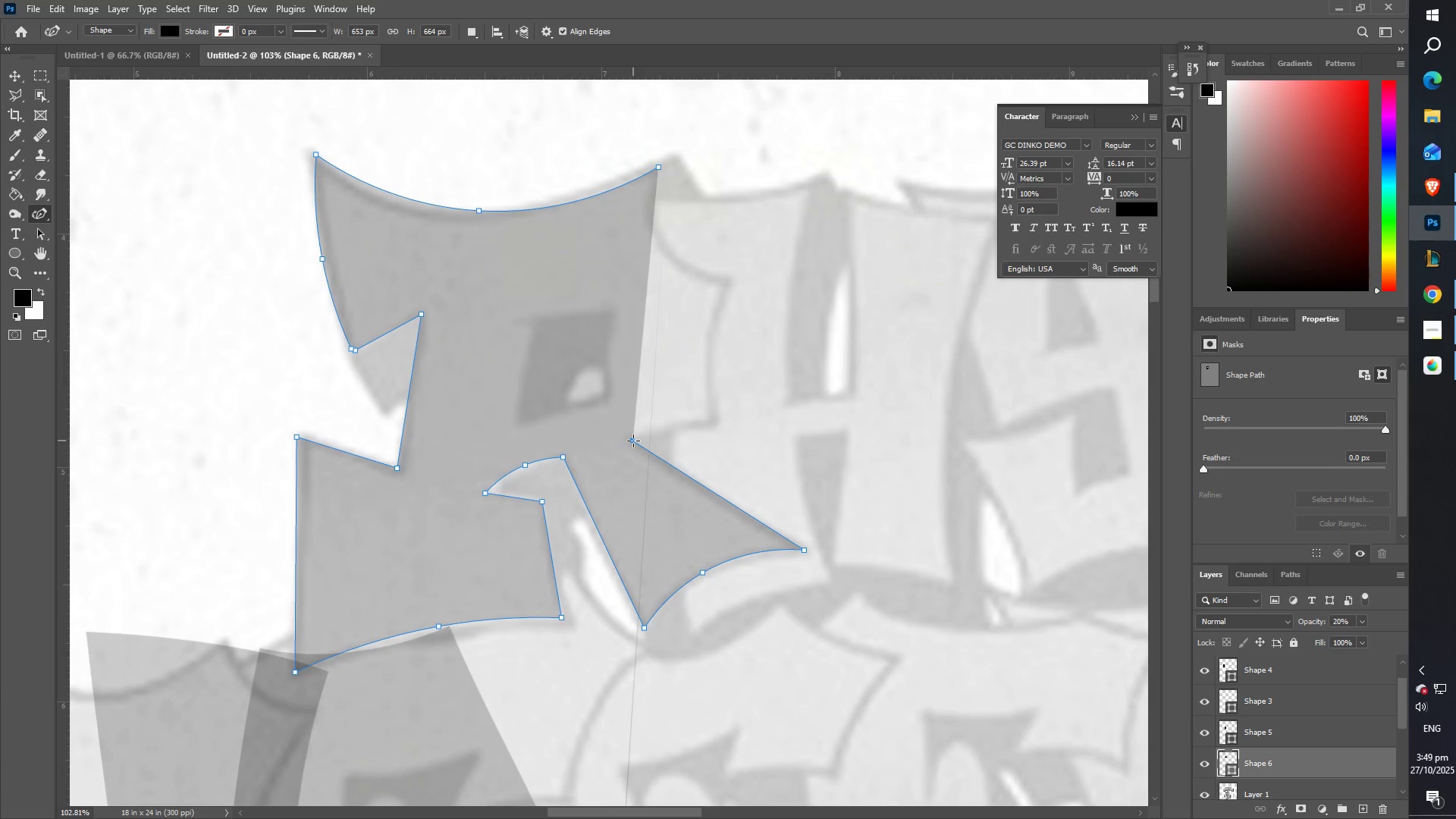 
double_click([633, 441])
 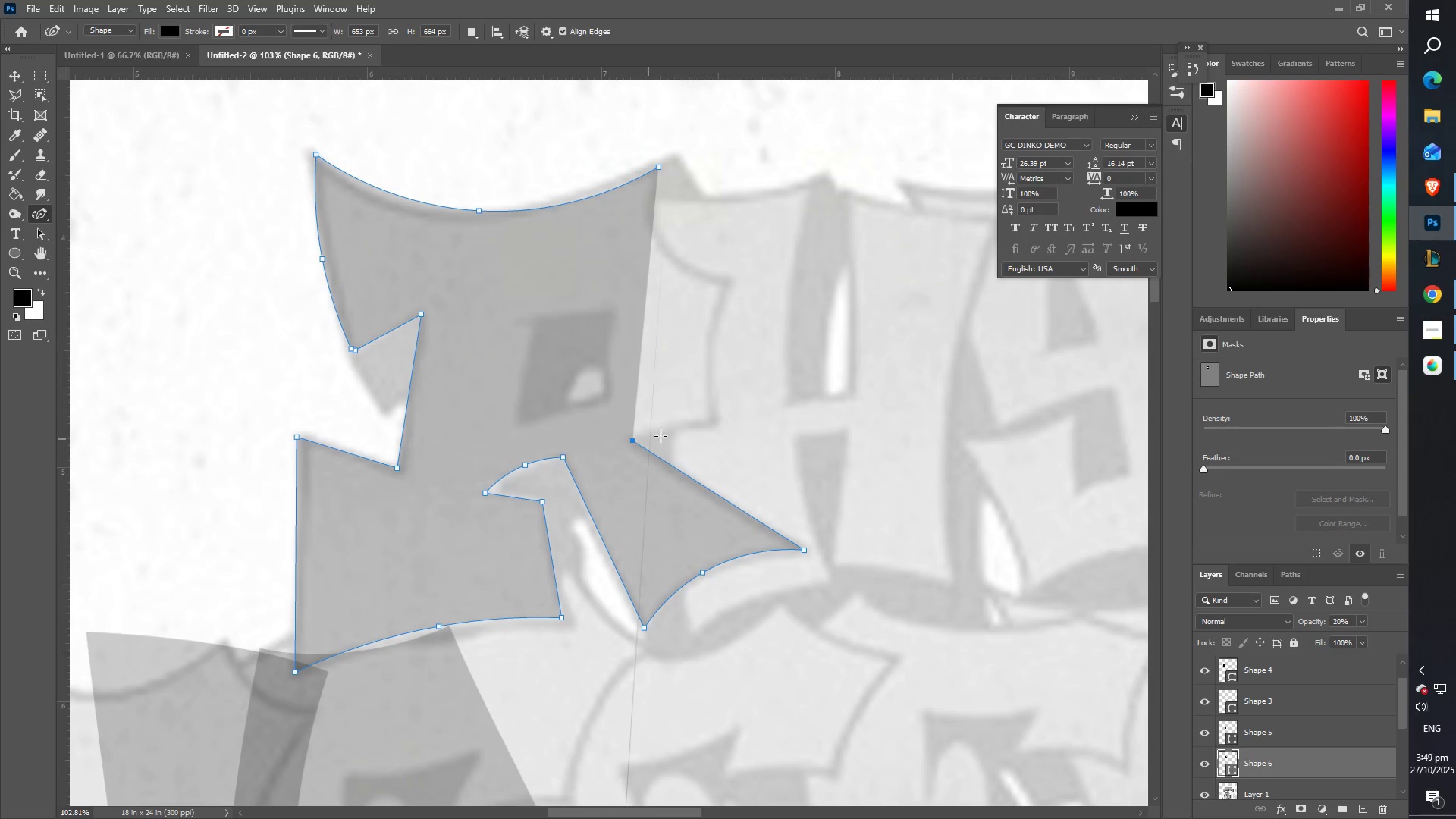 
left_click_drag(start_coordinate=[698, 424], to_coordinate=[714, 421])
 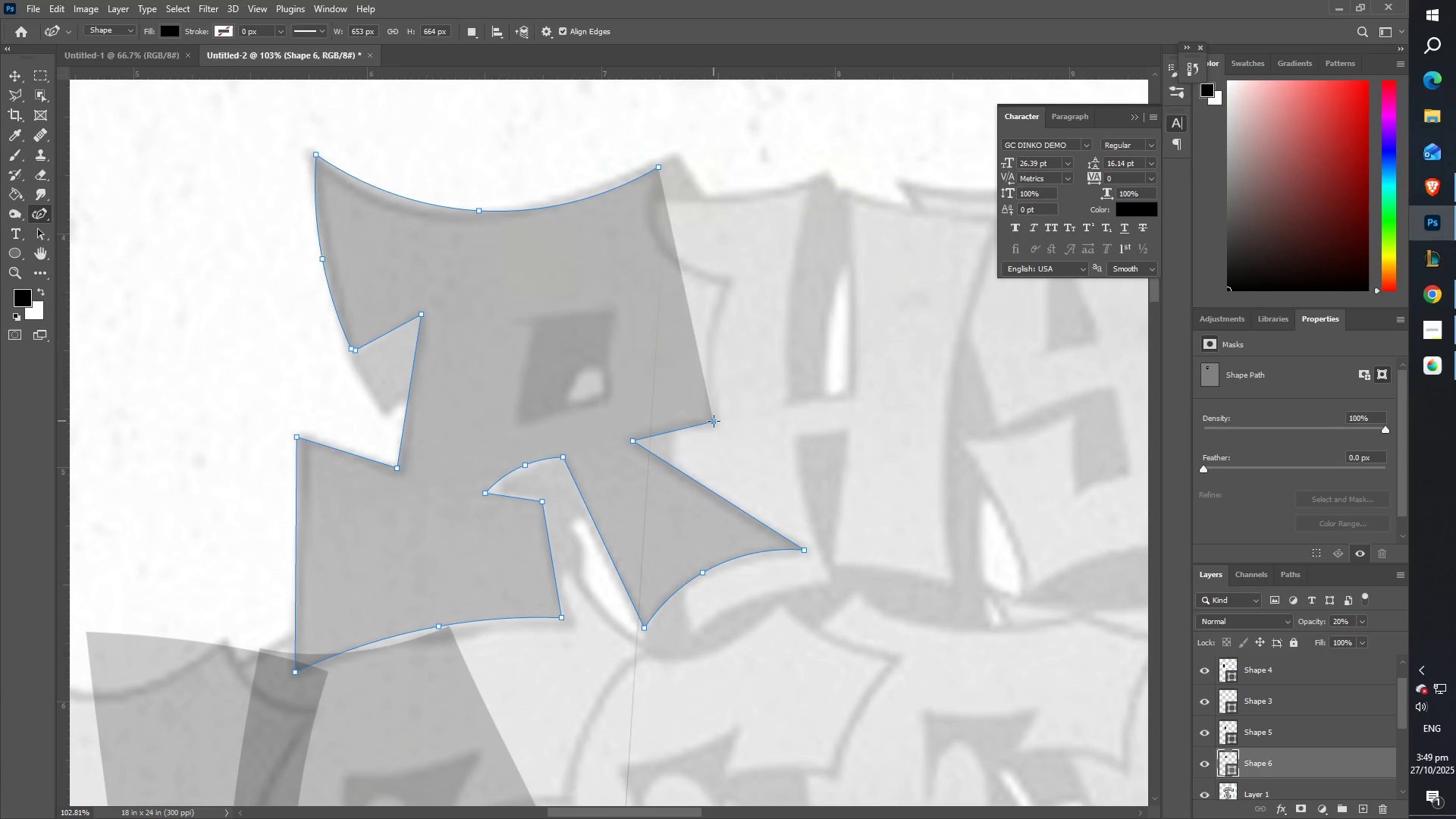 
double_click([714, 421])
 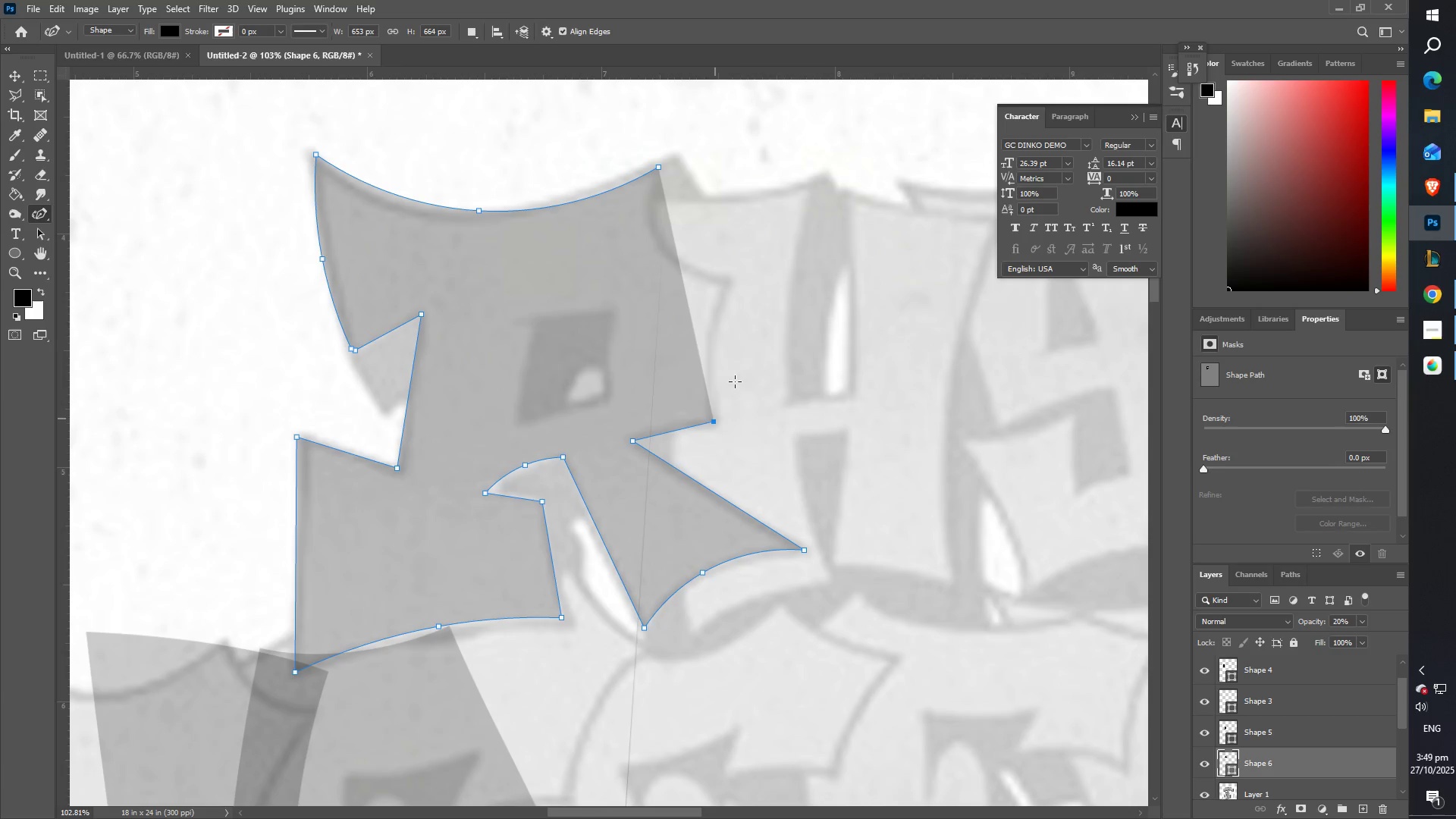 
left_click_drag(start_coordinate=[736, 345], to_coordinate=[730, 283])
 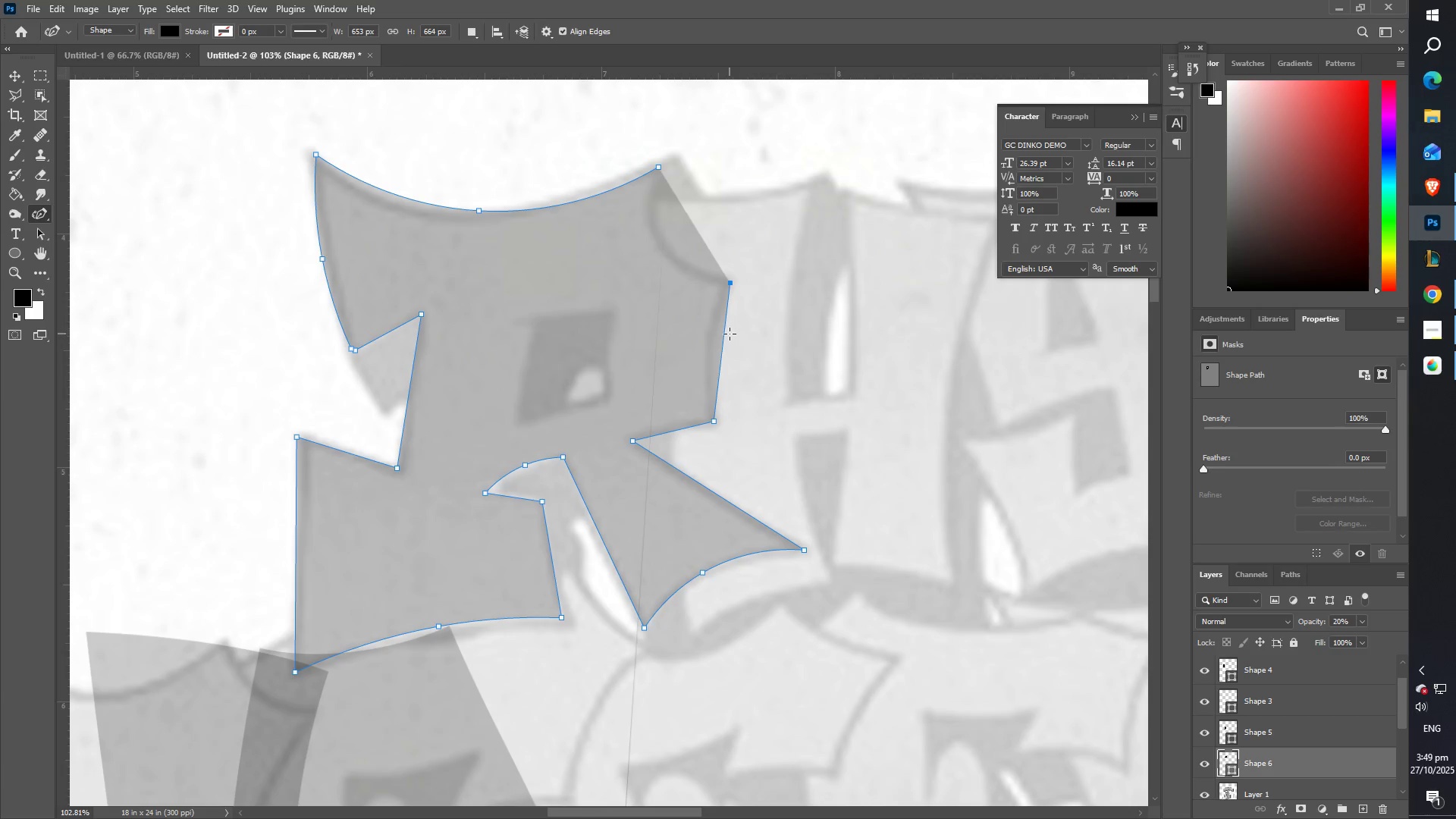 
left_click_drag(start_coordinate=[730, 334], to_coordinate=[712, 334])
 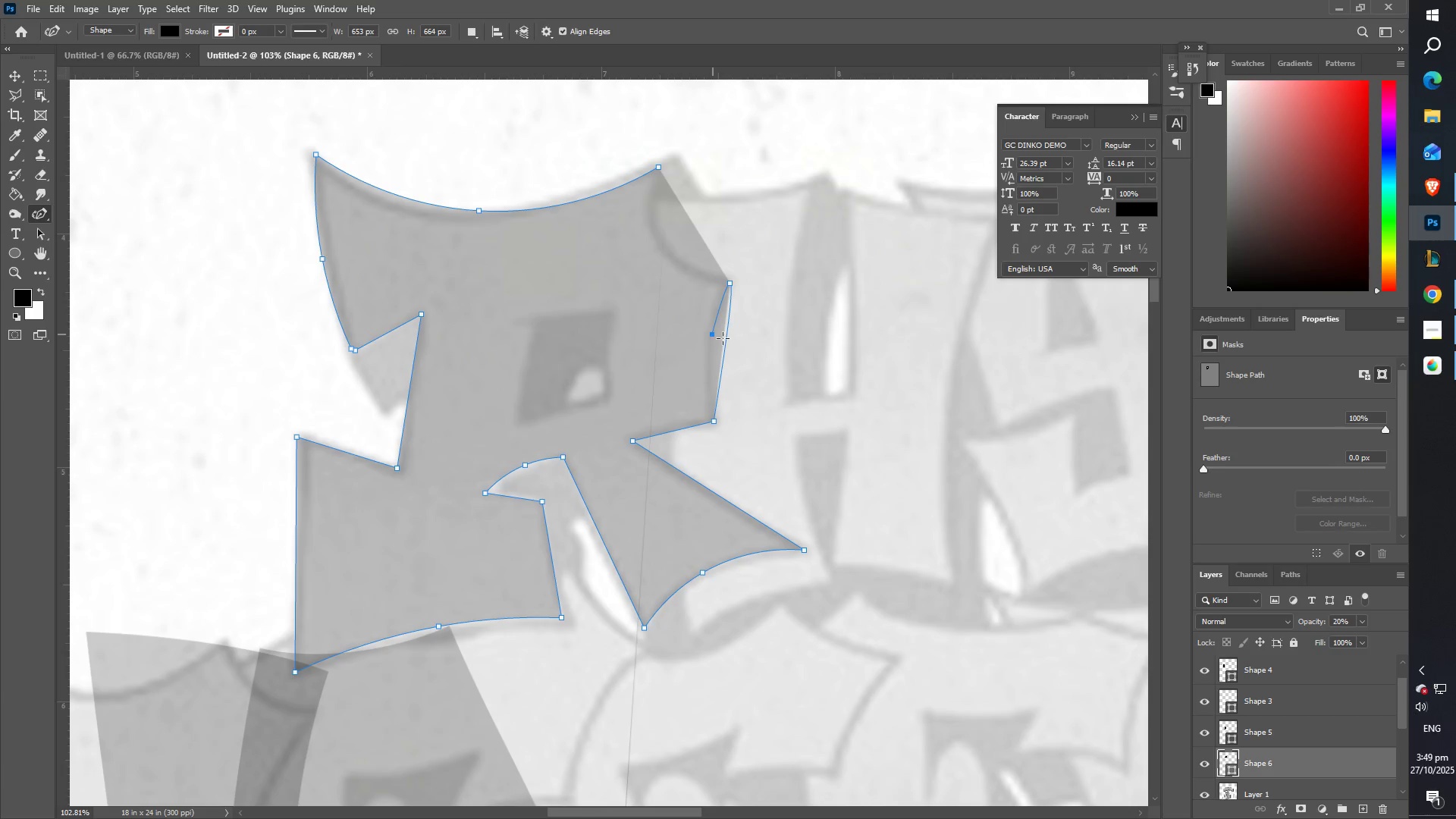 
key(Control+ControlLeft)
 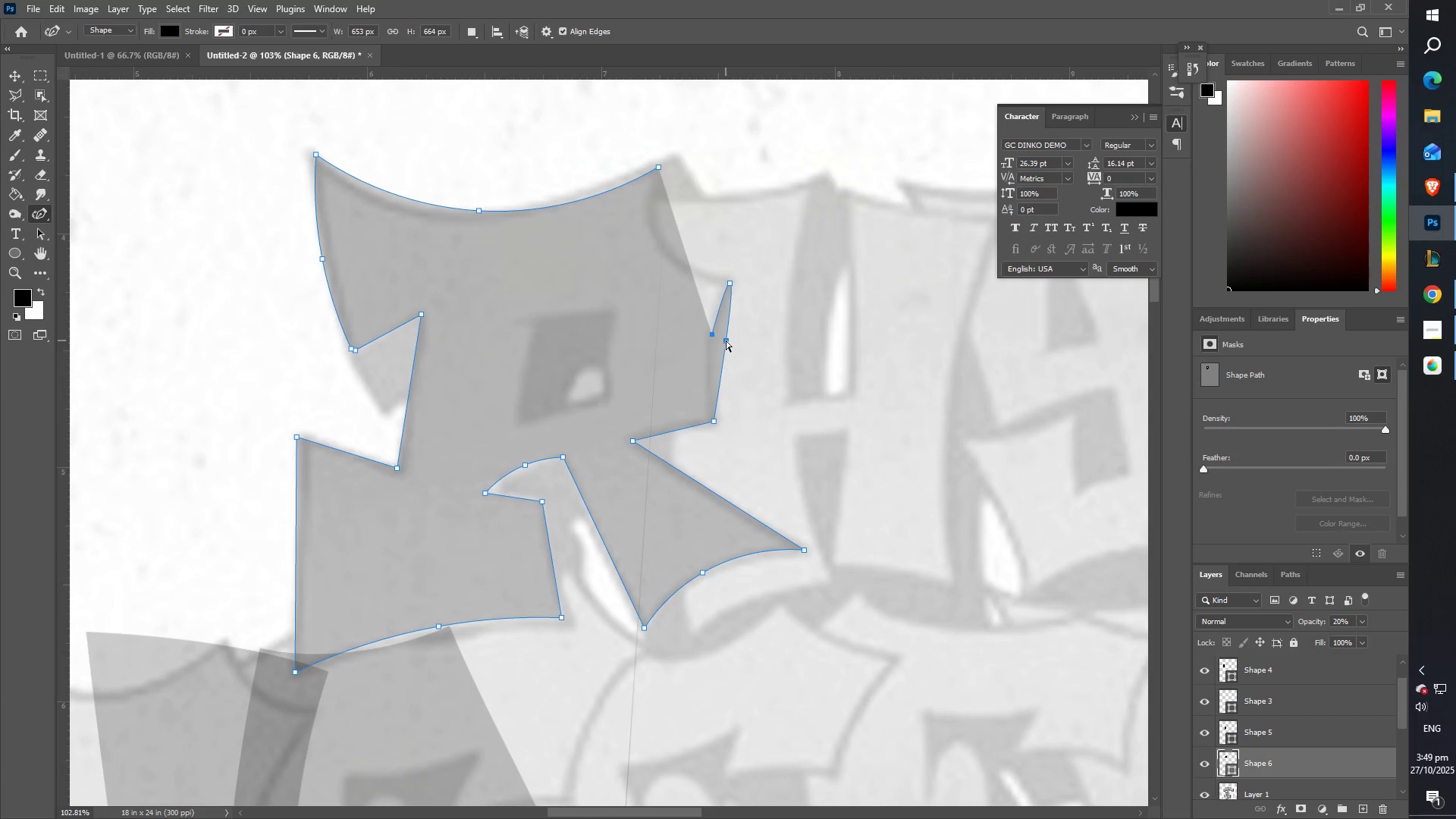 
key(Control+Z)
 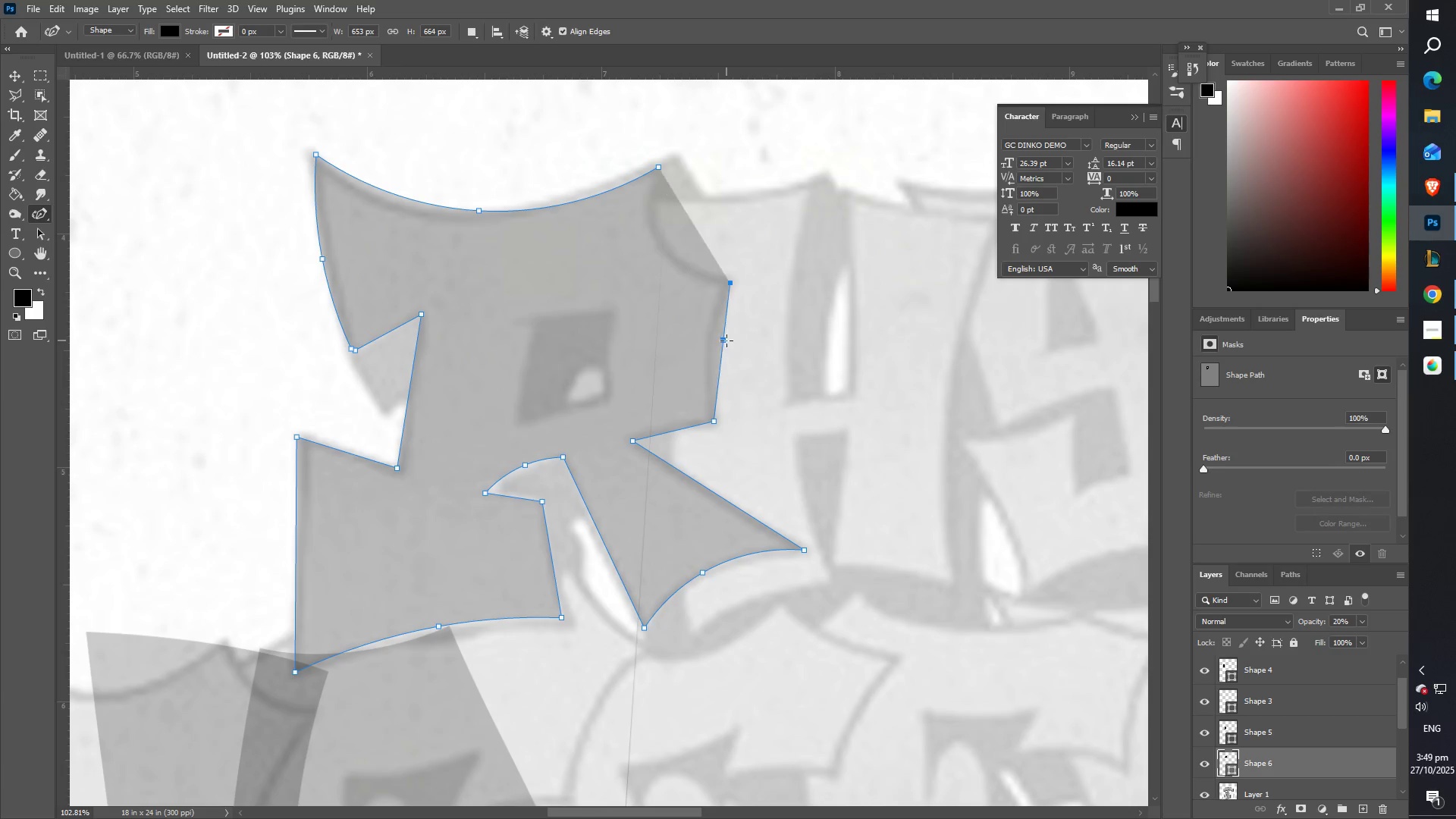 
left_click_drag(start_coordinate=[724, 340], to_coordinate=[710, 341])
 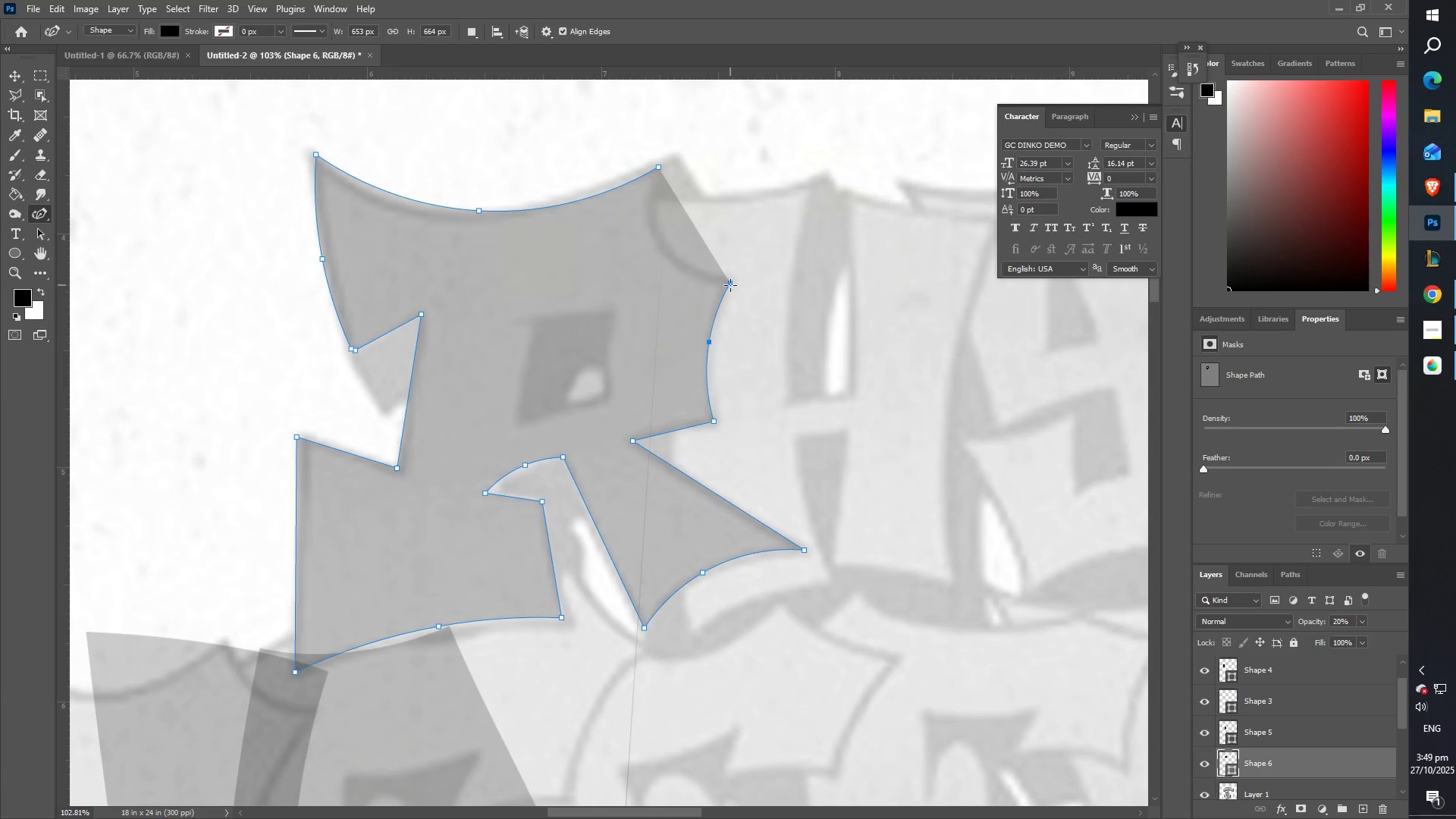 
double_click([730, 284])
 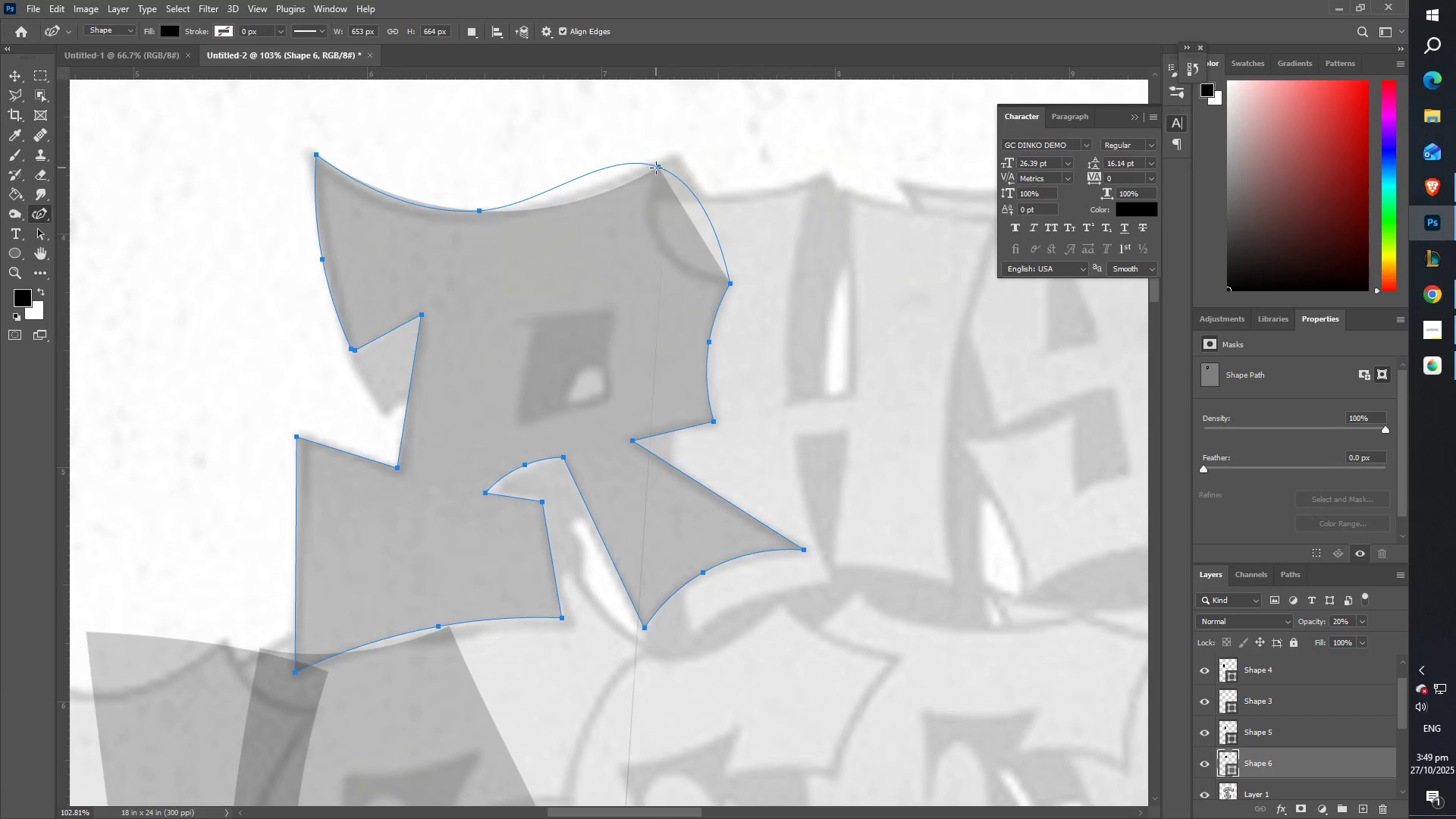 
double_click([656, 168])
 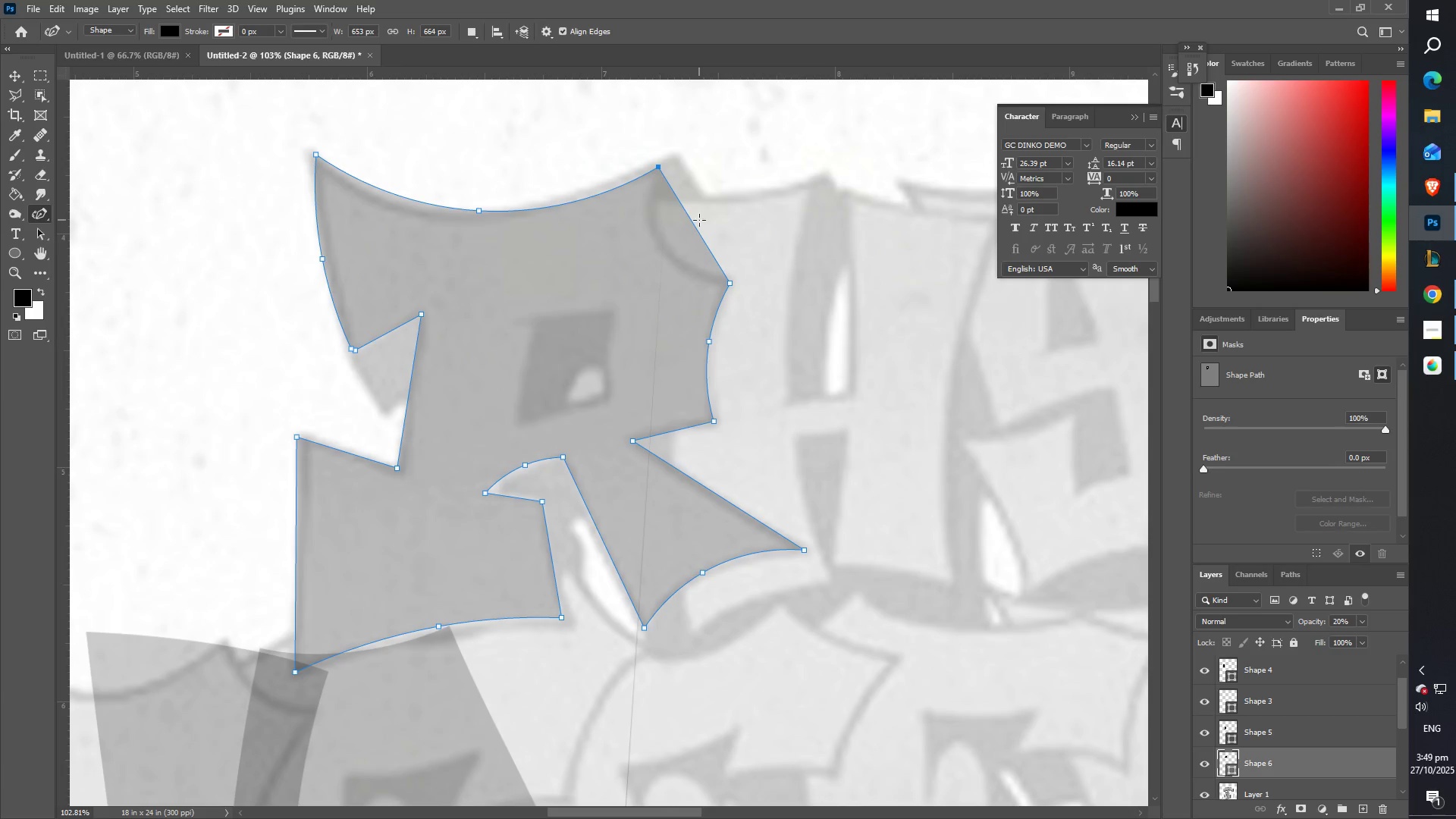 
left_click_drag(start_coordinate=[695, 220], to_coordinate=[662, 248])
 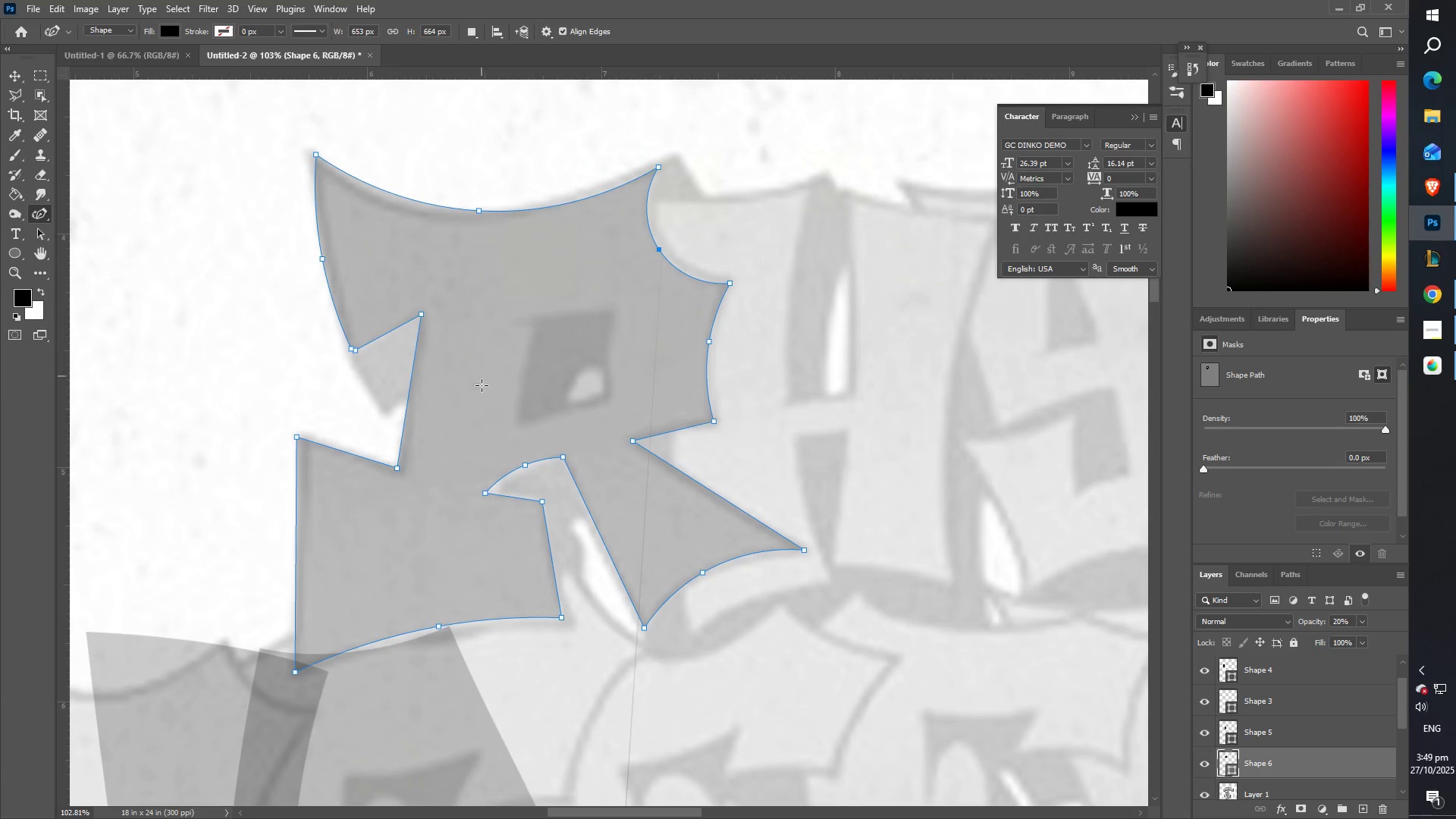 
type(ZZ)
 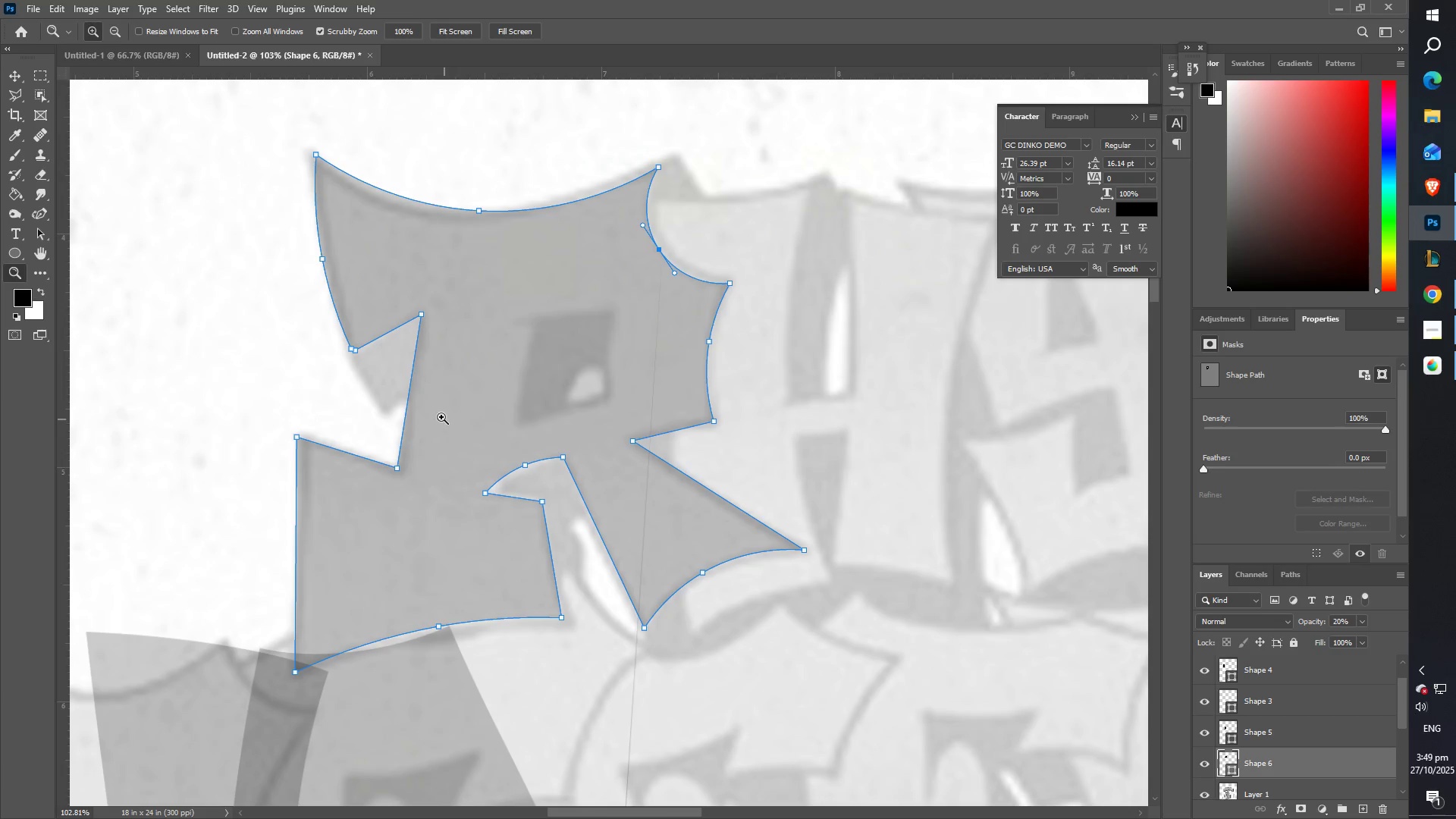 
left_click_drag(start_coordinate=[429, 408], to_coordinate=[370, 414])
 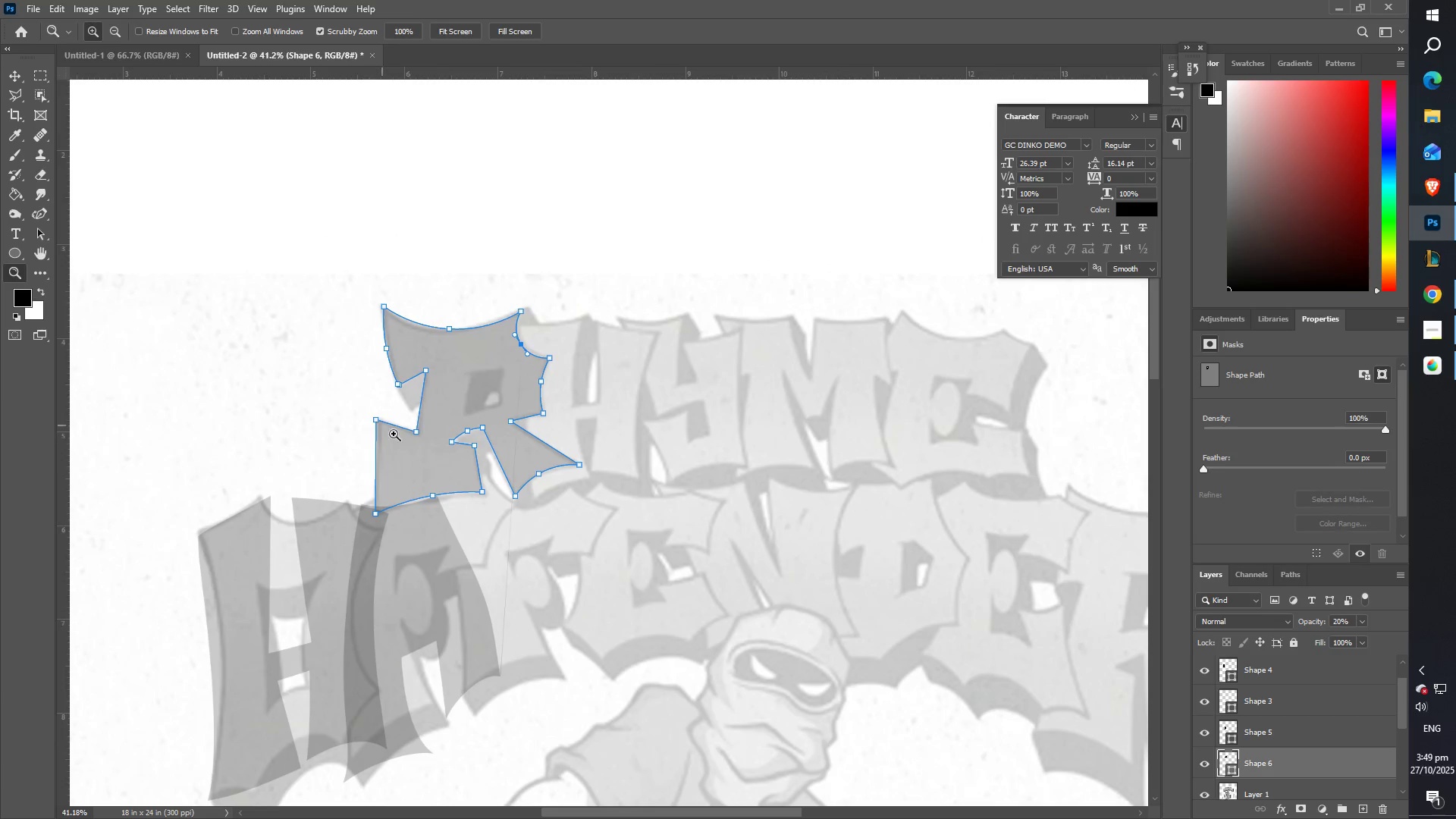 
hold_key(key=Space, duration=0.88)
 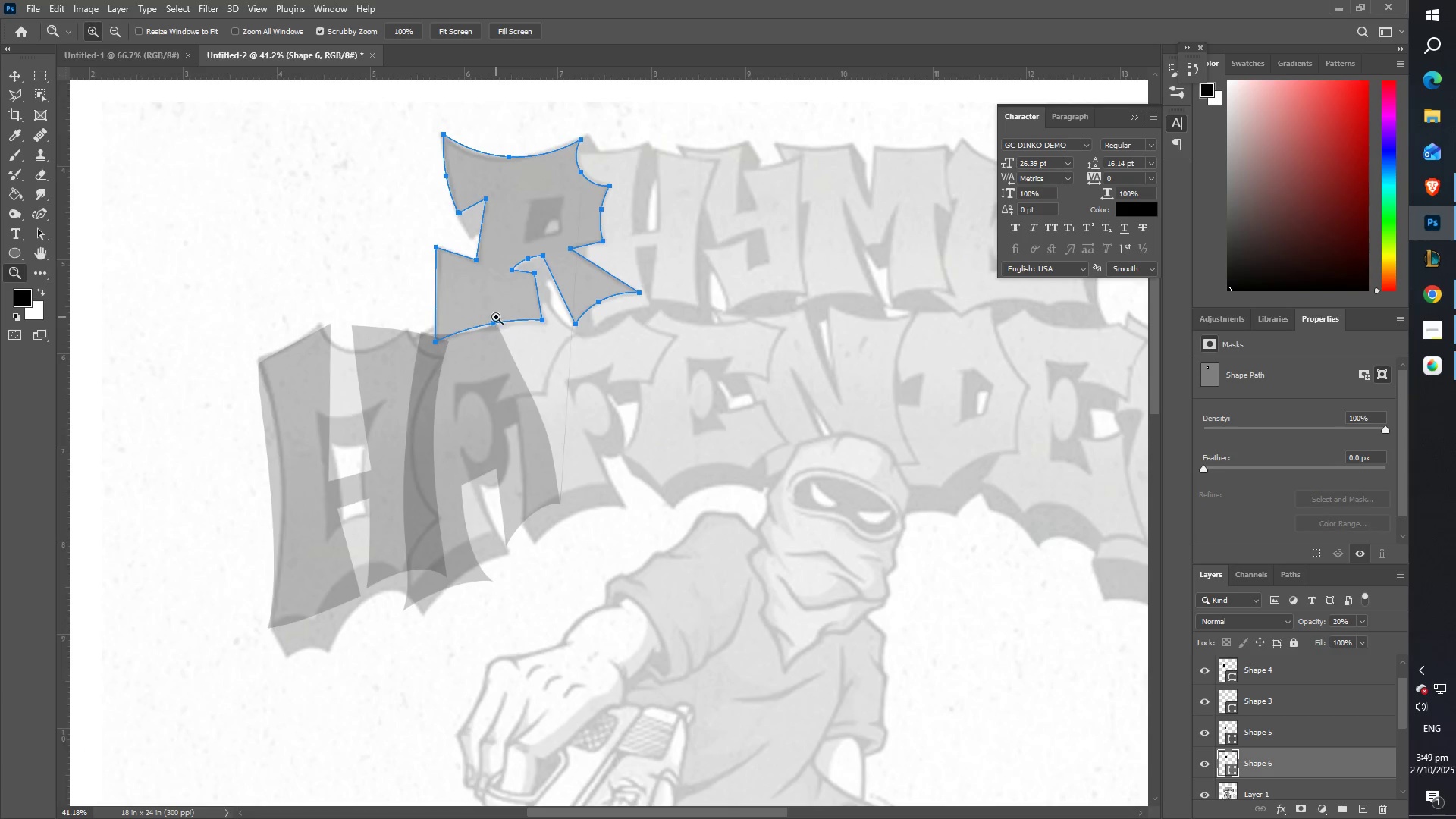 
left_click_drag(start_coordinate=[435, 488], to_coordinate=[495, 316])
 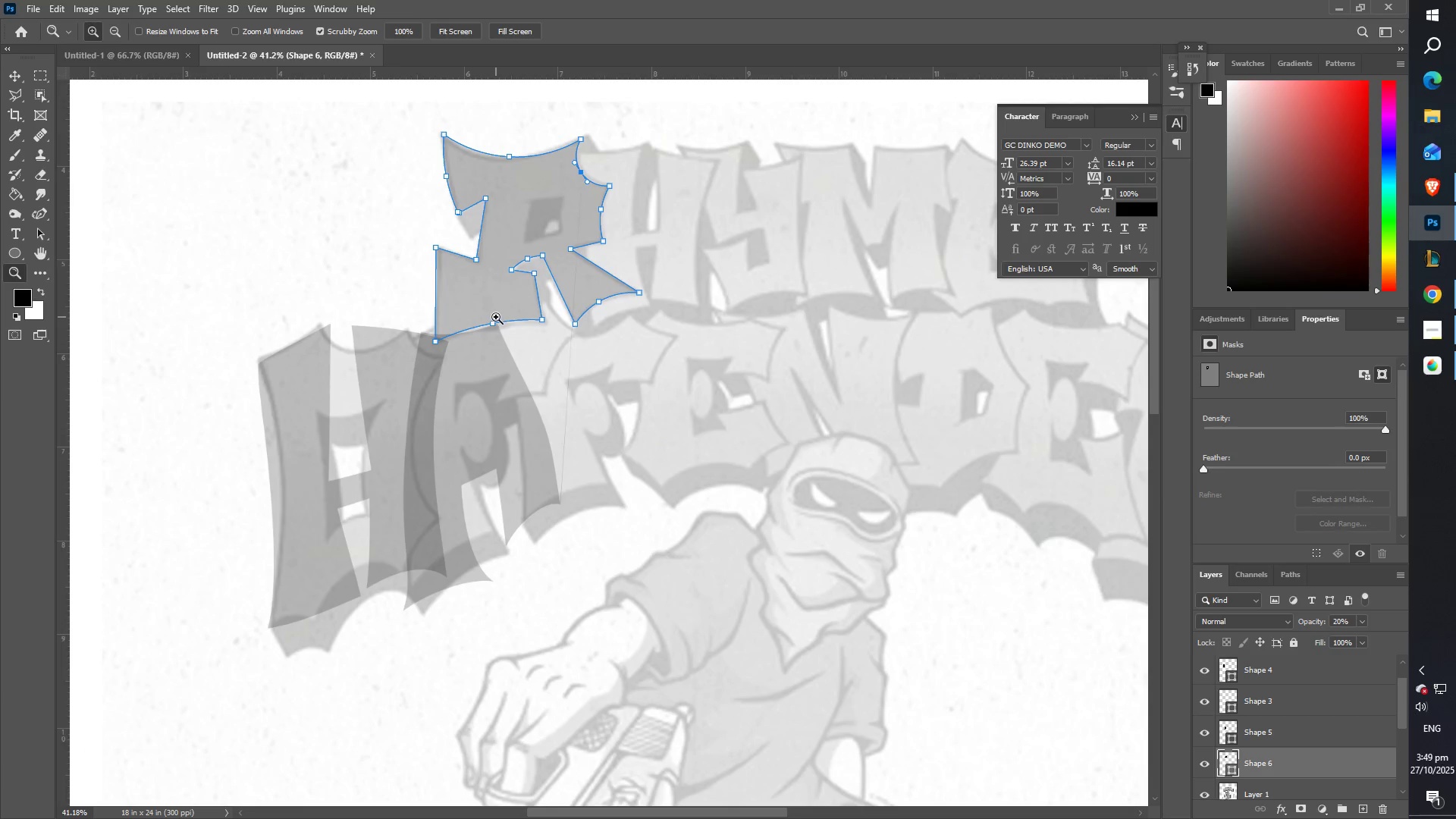 
key(Control+C)
 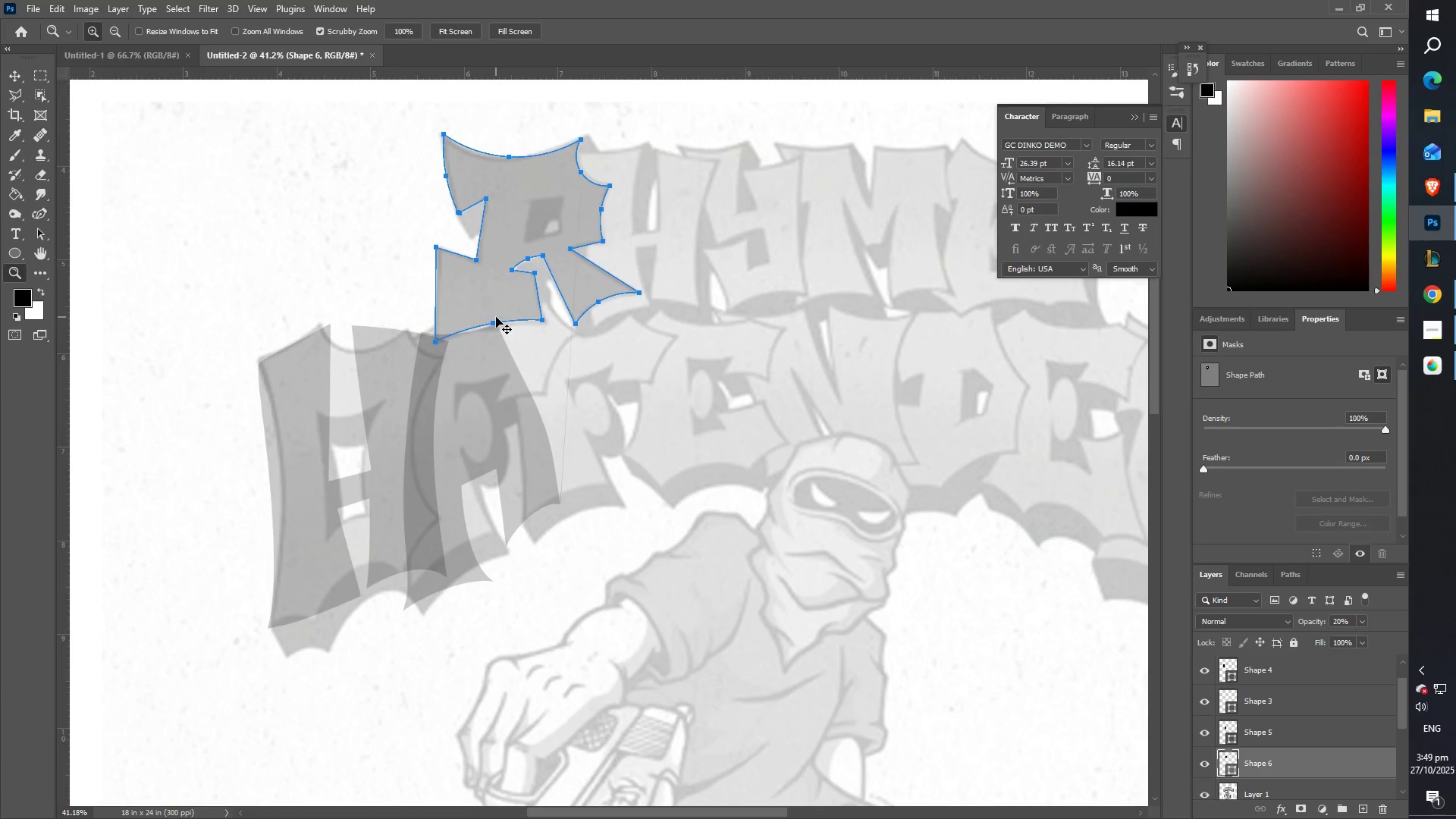 
key(Control+V)
 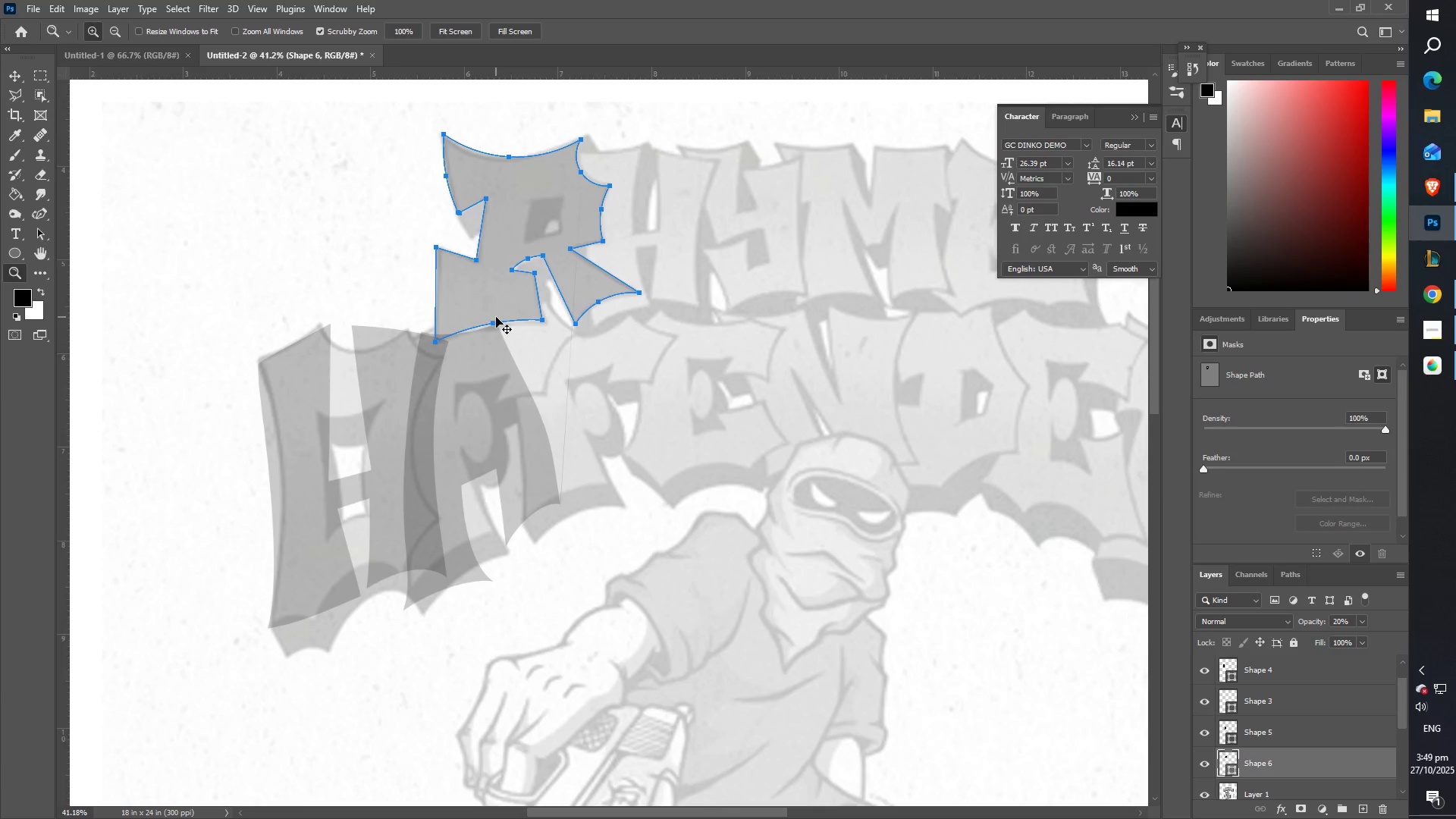 
key(Control+T)
 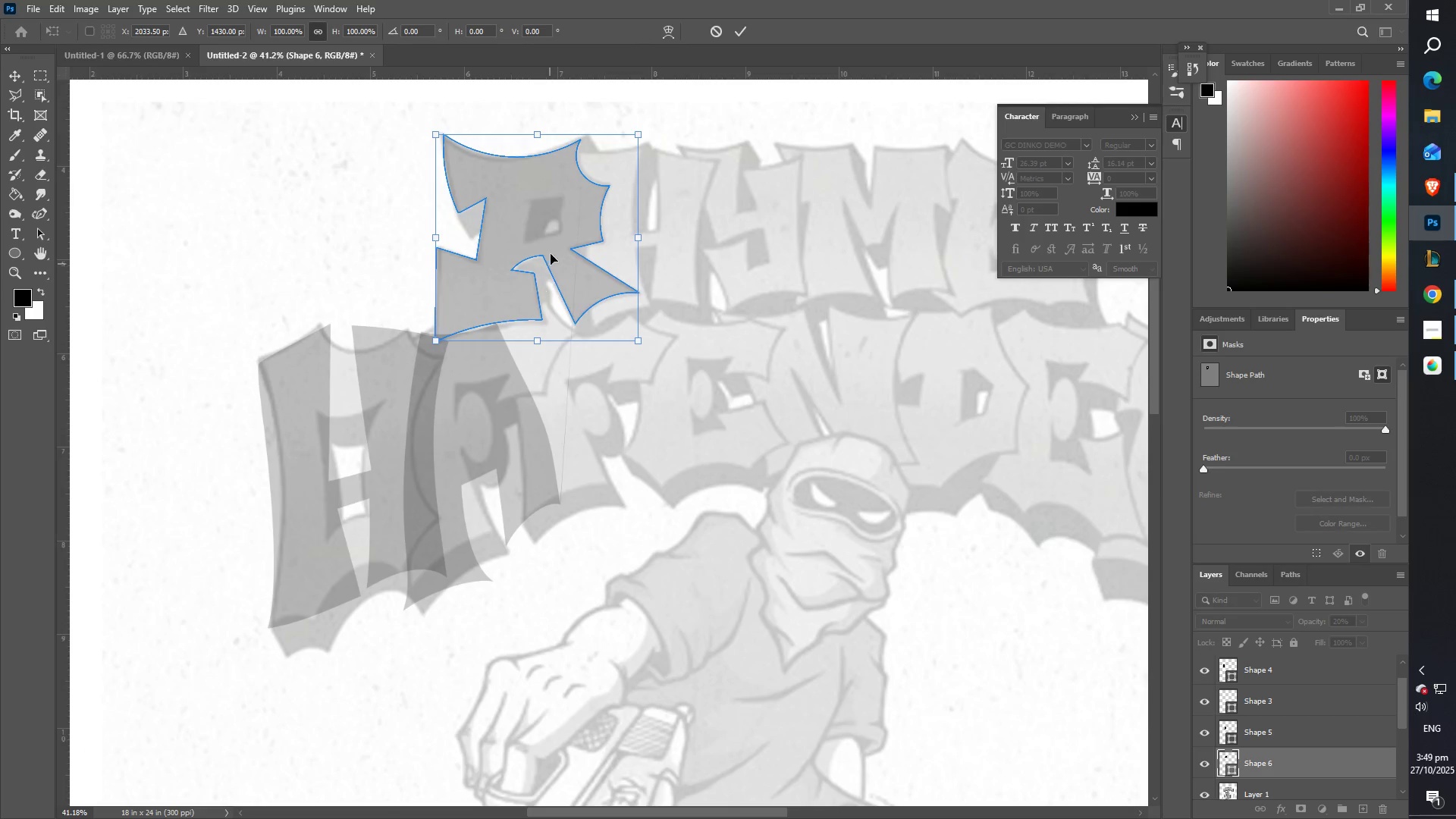 
left_click_drag(start_coordinate=[552, 243], to_coordinate=[604, 430])
 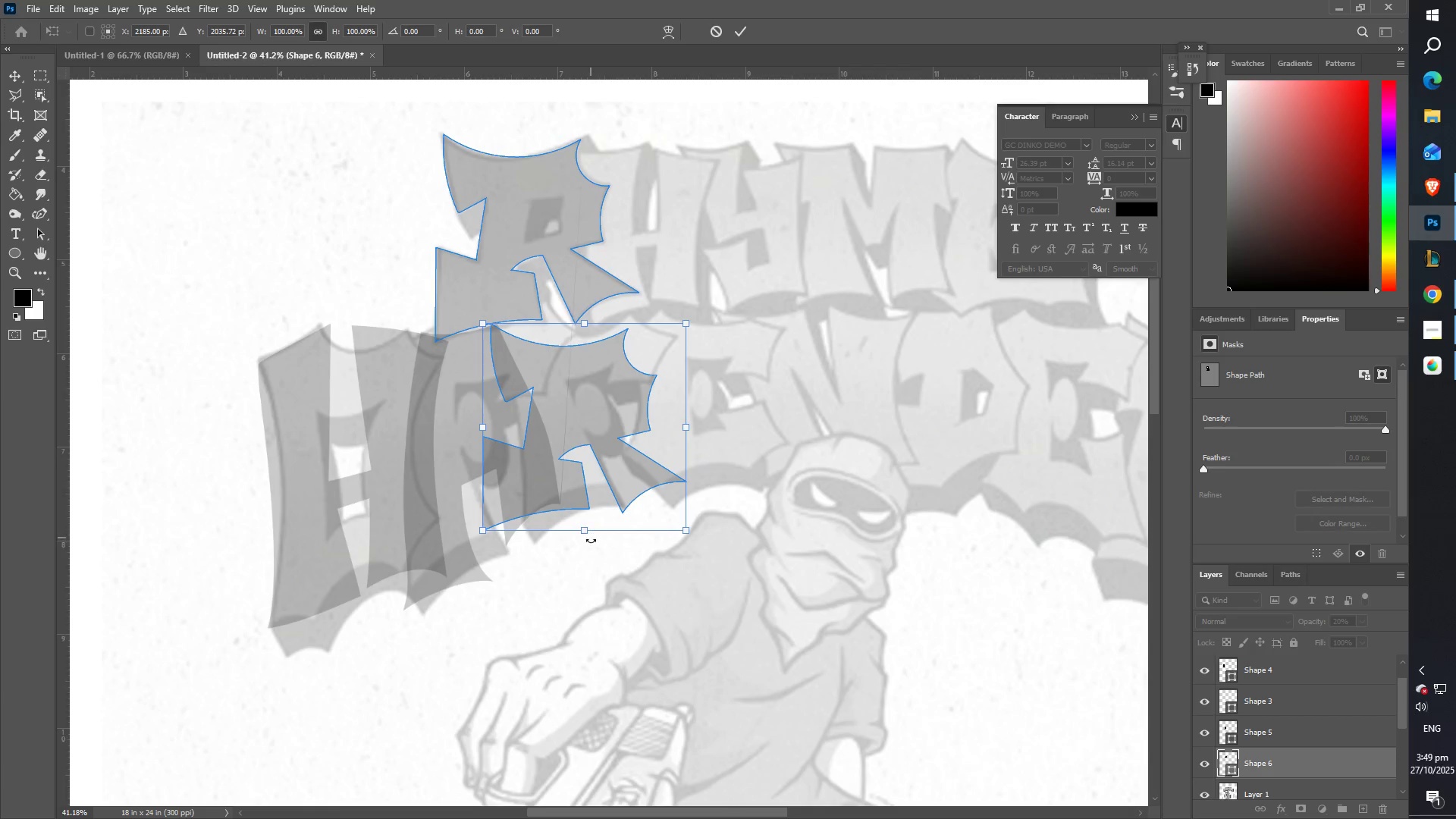 
hold_key(key=ShiftLeft, duration=1.5)
left_click_drag(start_coordinate=[588, 535], to_coordinate=[594, 547])
 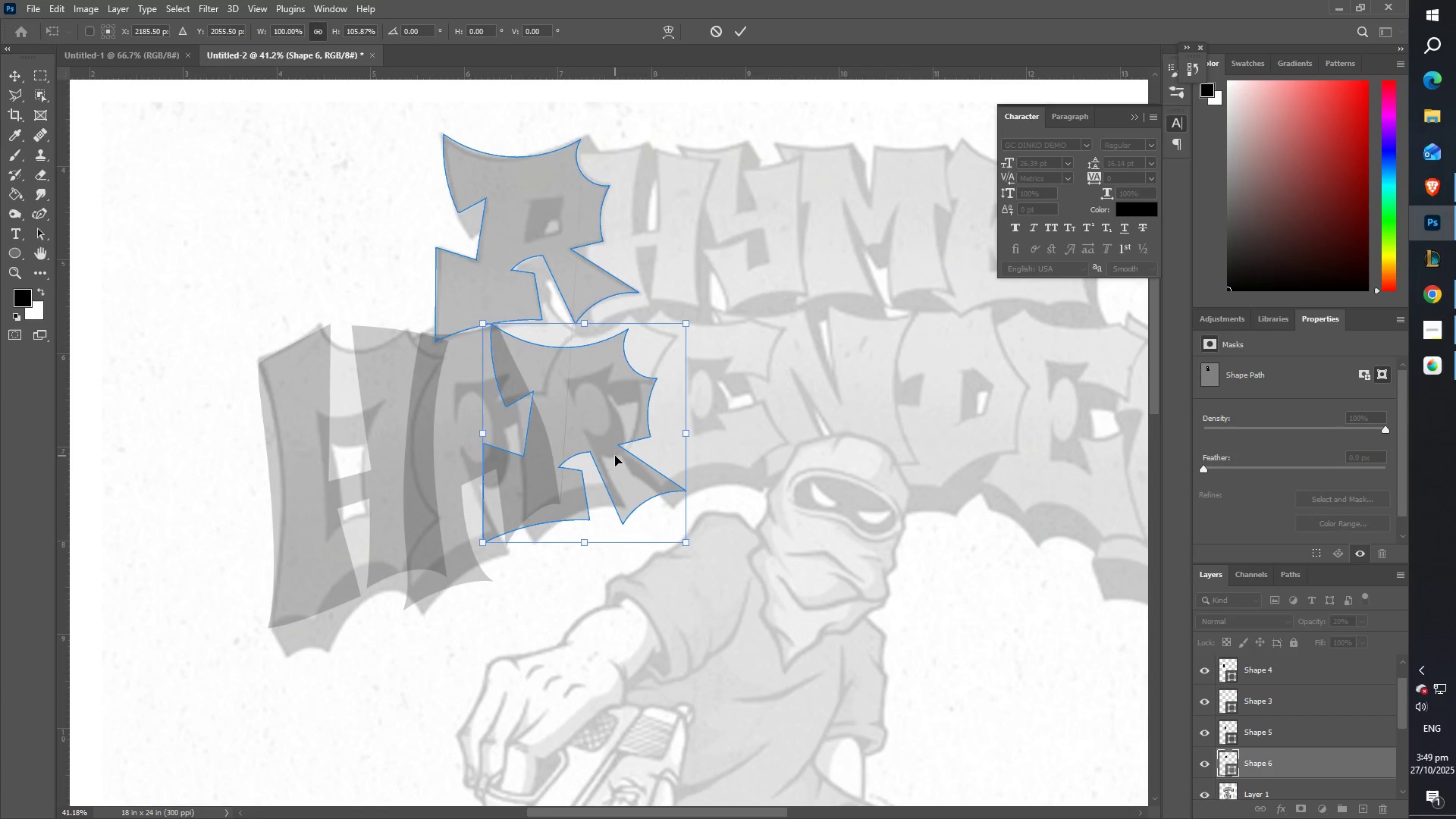 
hold_key(key=ShiftLeft, duration=1.2)
 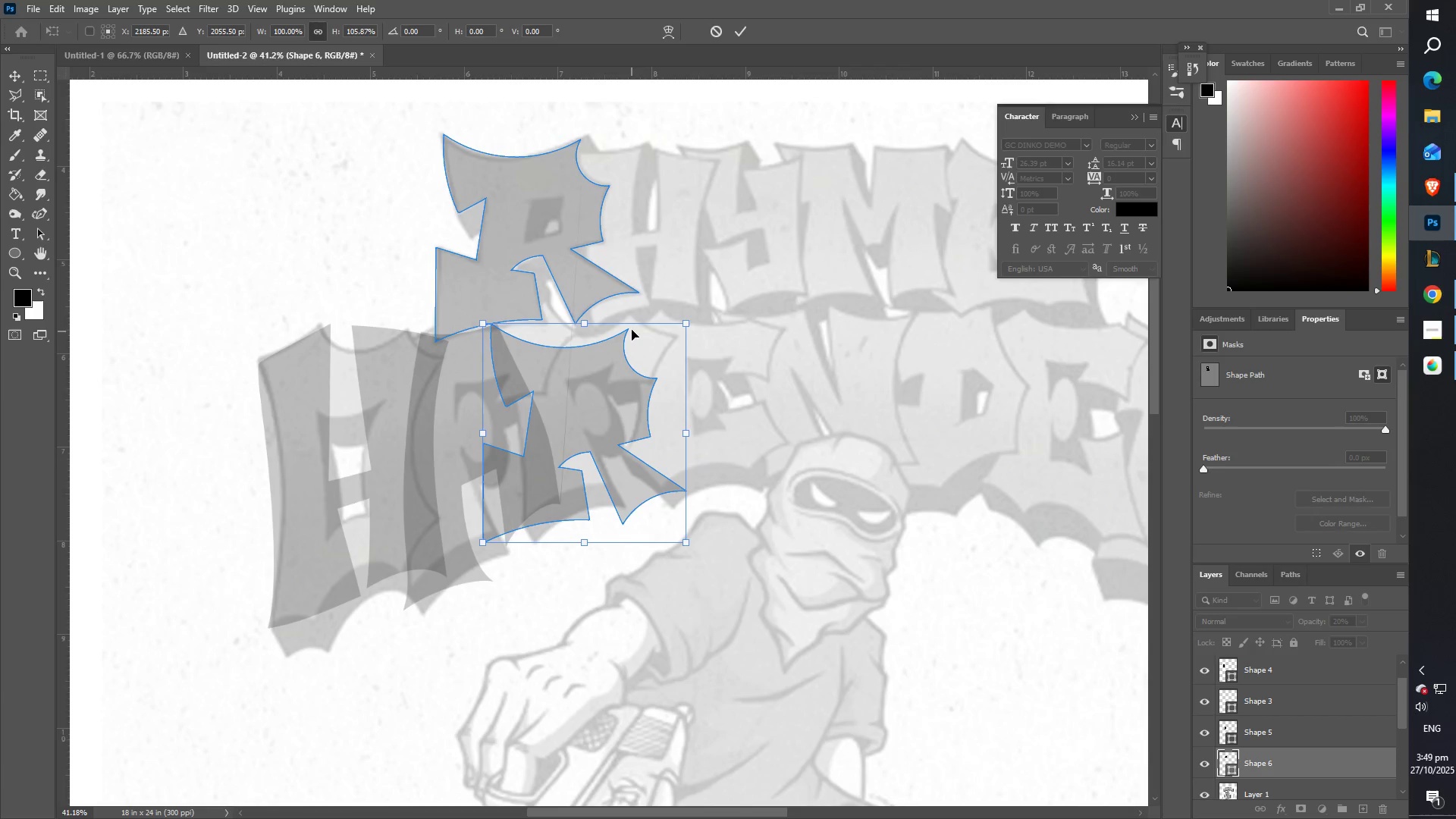 
hold_key(key=ShiftLeft, duration=1.5)
left_click_drag(start_coordinate=[586, 320], to_coordinate=[586, 304])
 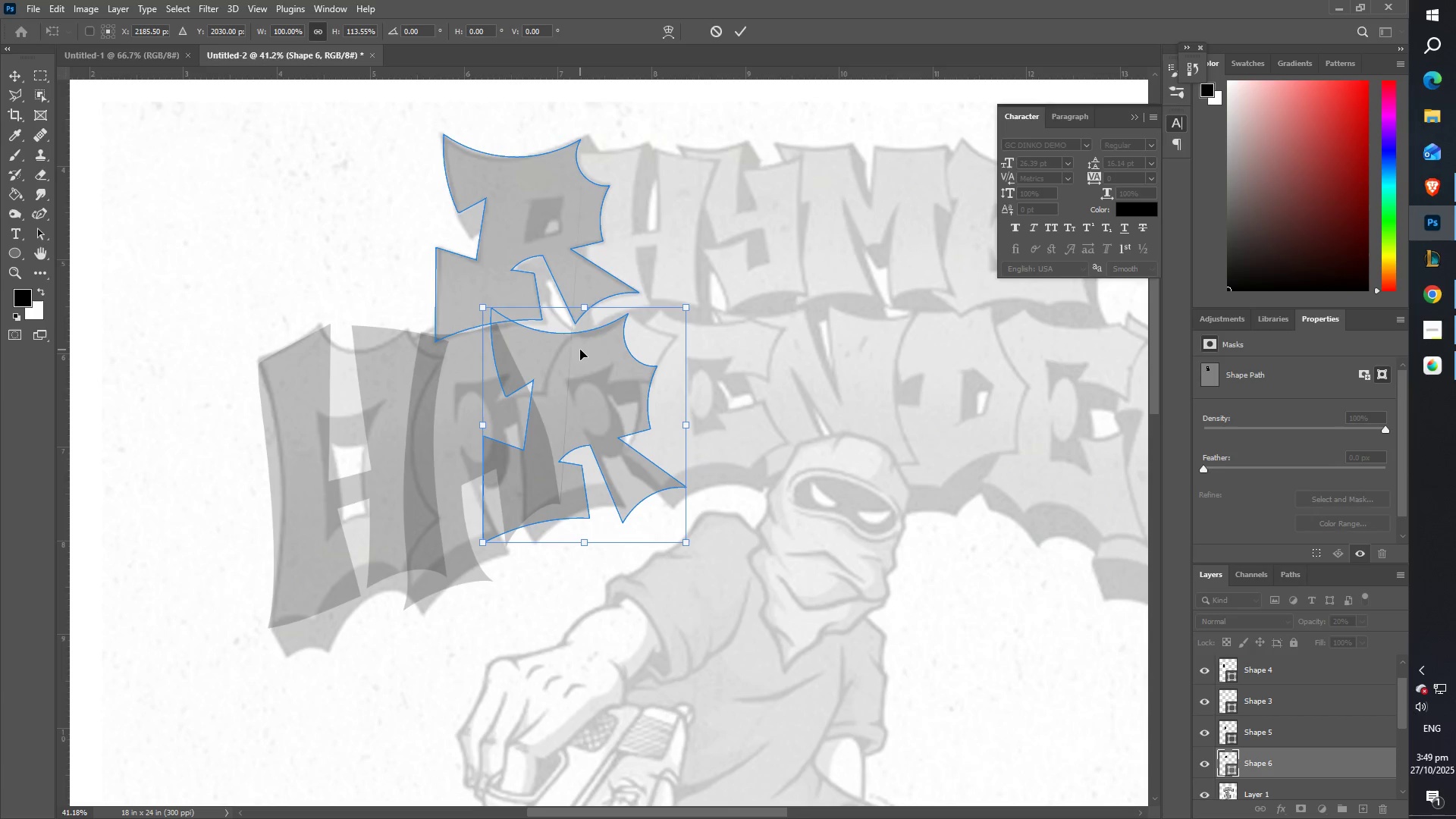 
key(Shift+ShiftLeft)
 